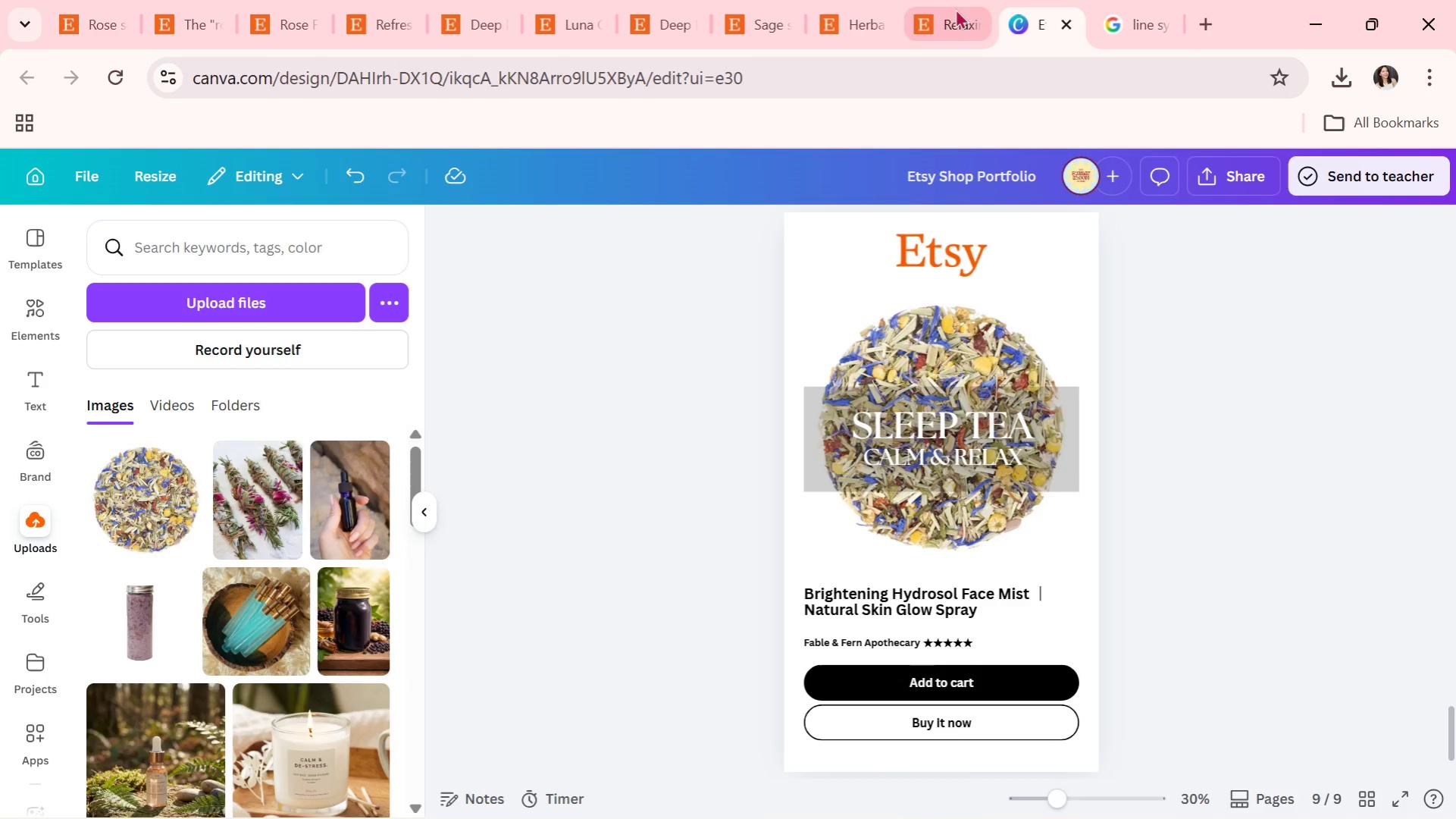 
left_click([948, 0])
 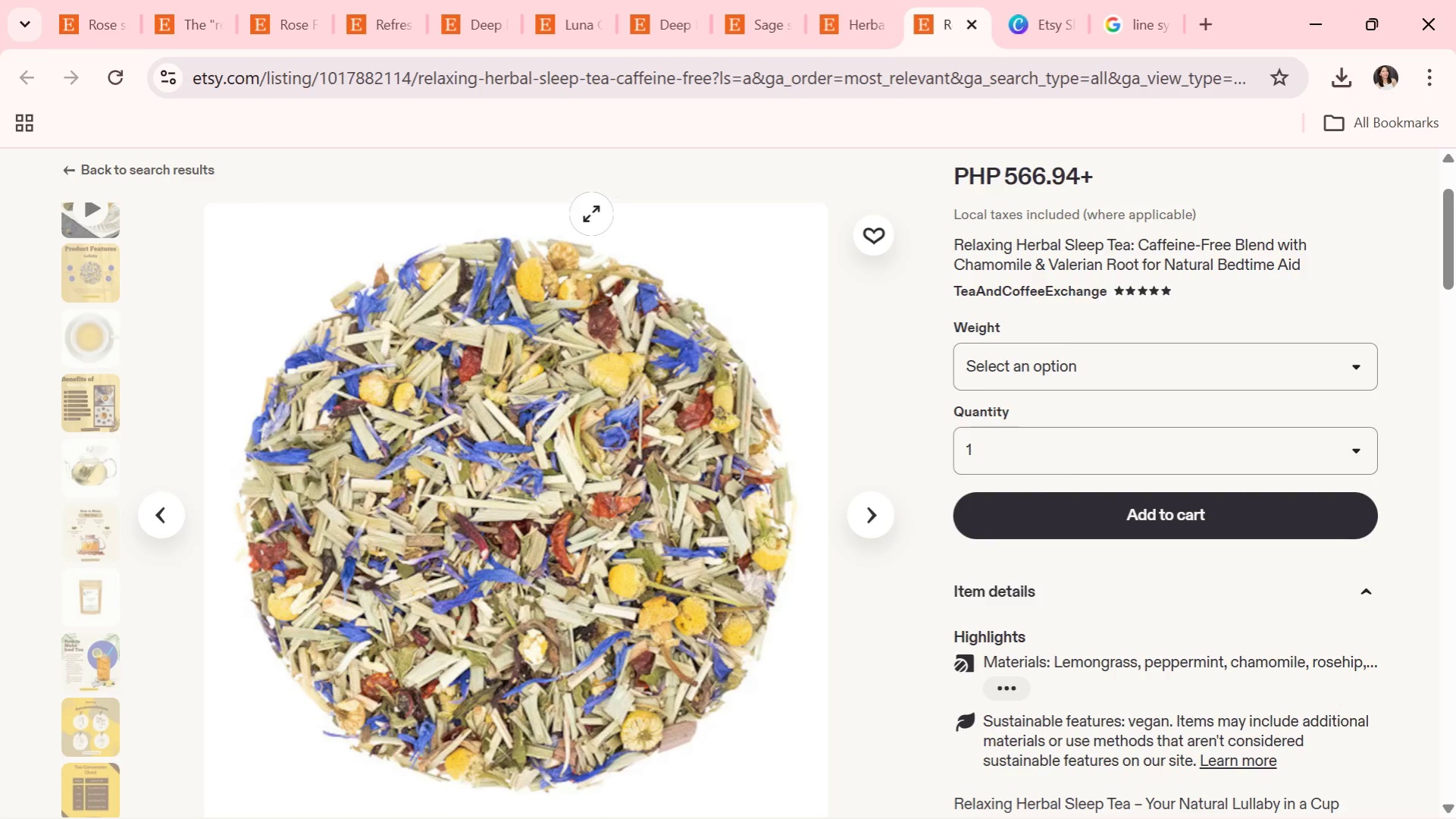 
left_click([579, 192])
 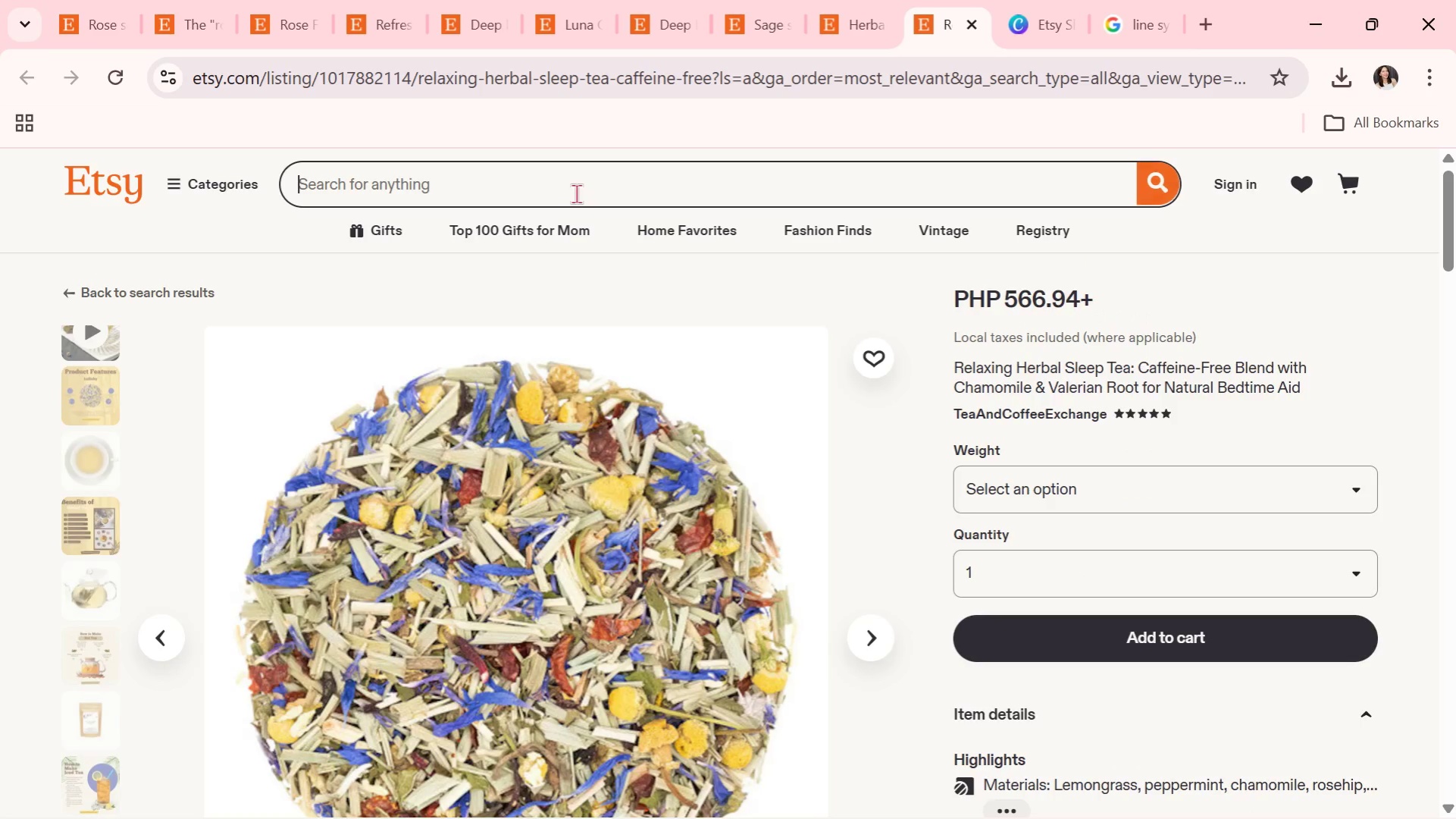 
scroll: coordinate [591, 215], scroll_direction: up, amount: 6.0
 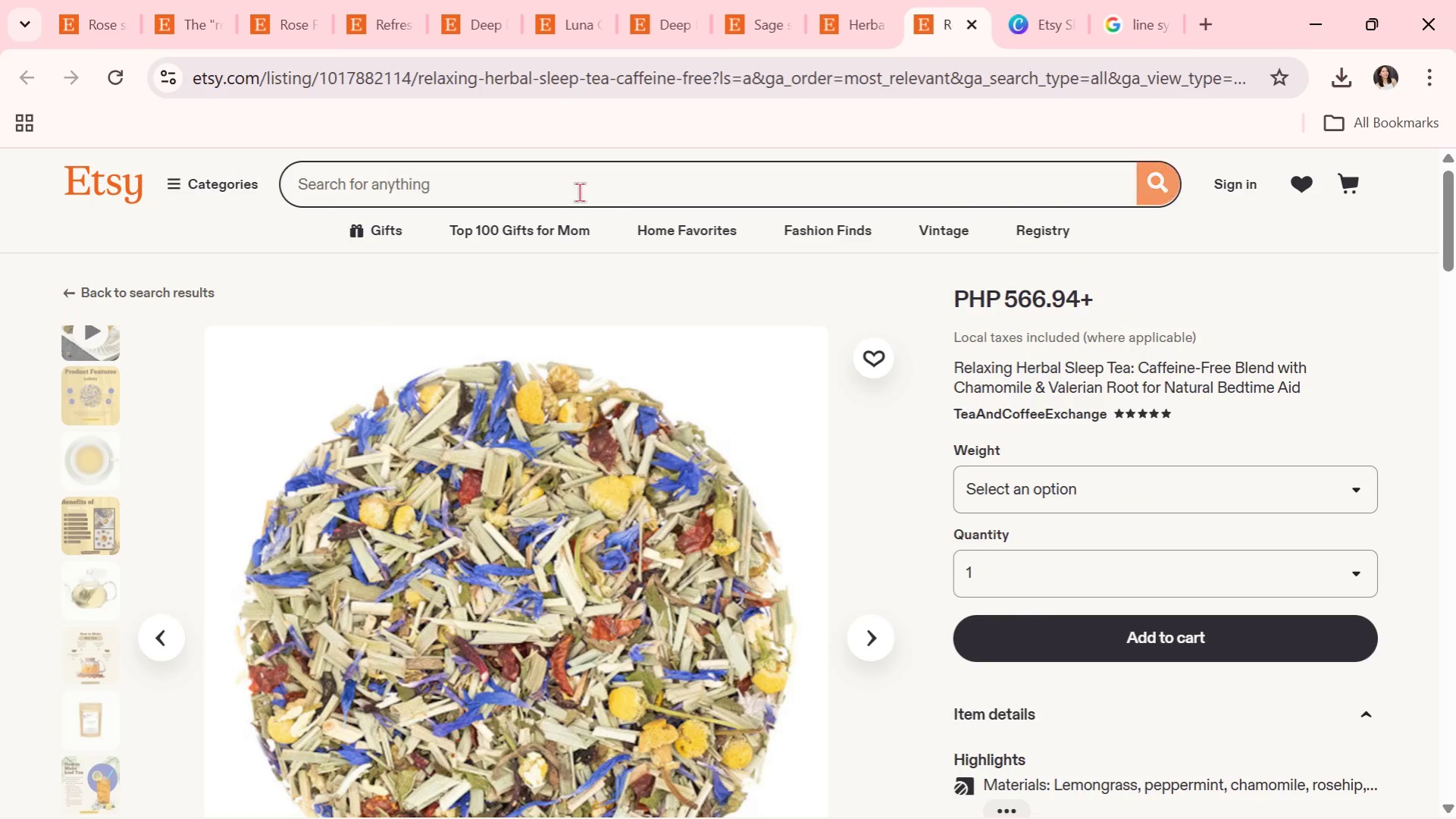 
key(Control+V)
 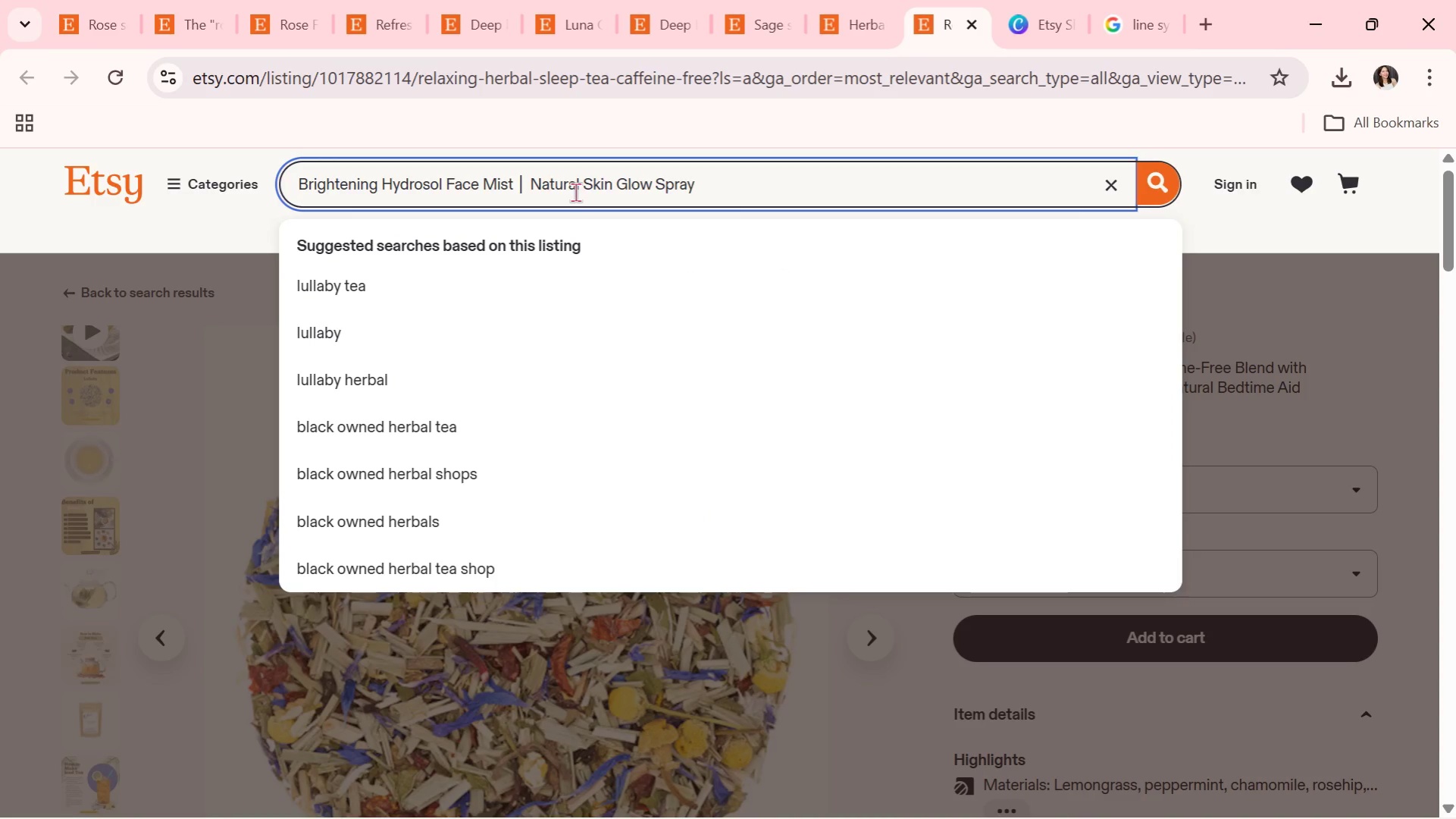 
key(Enter)
 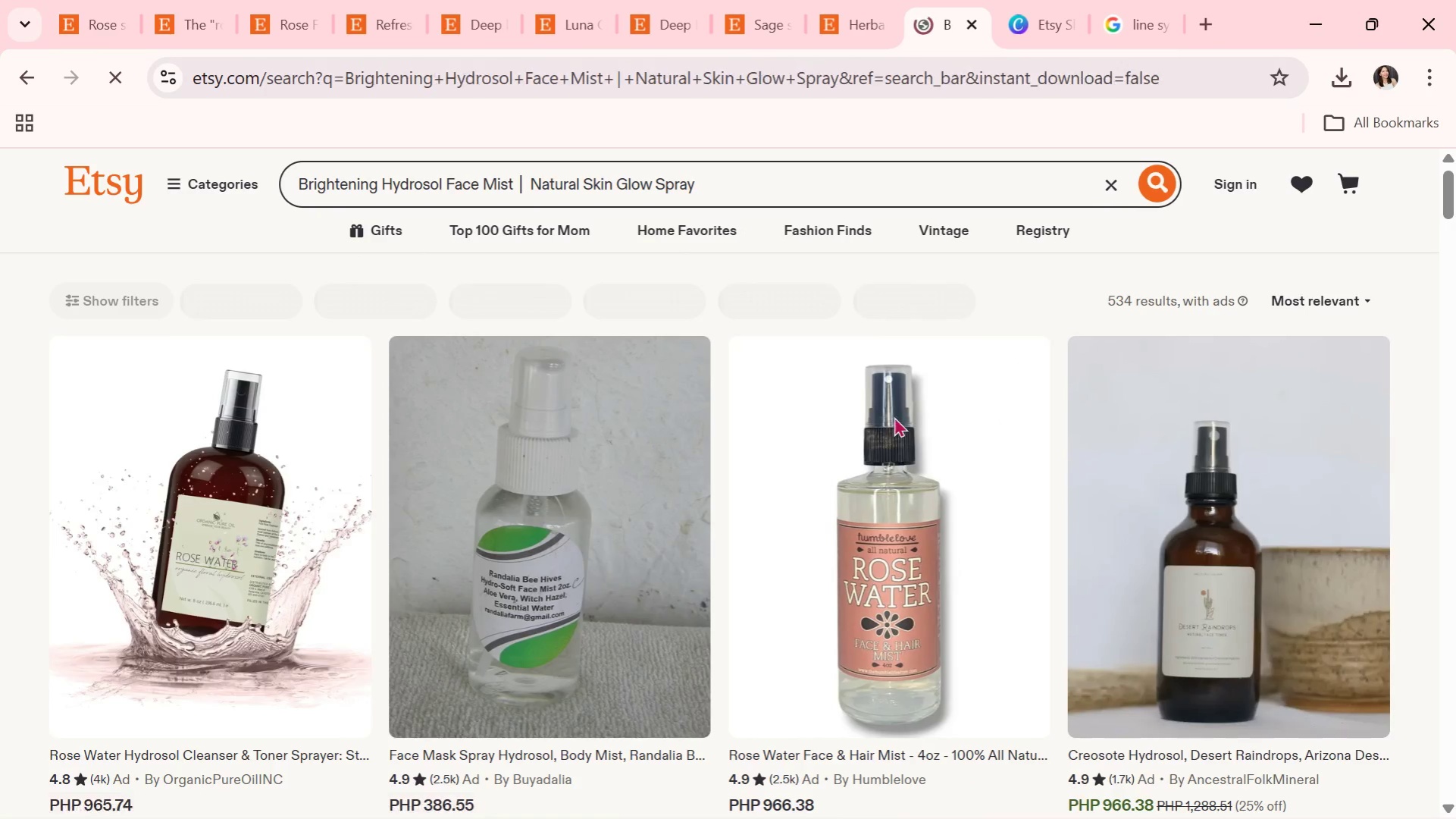 
scroll: coordinate [895, 529], scroll_direction: down, amount: 1.0
 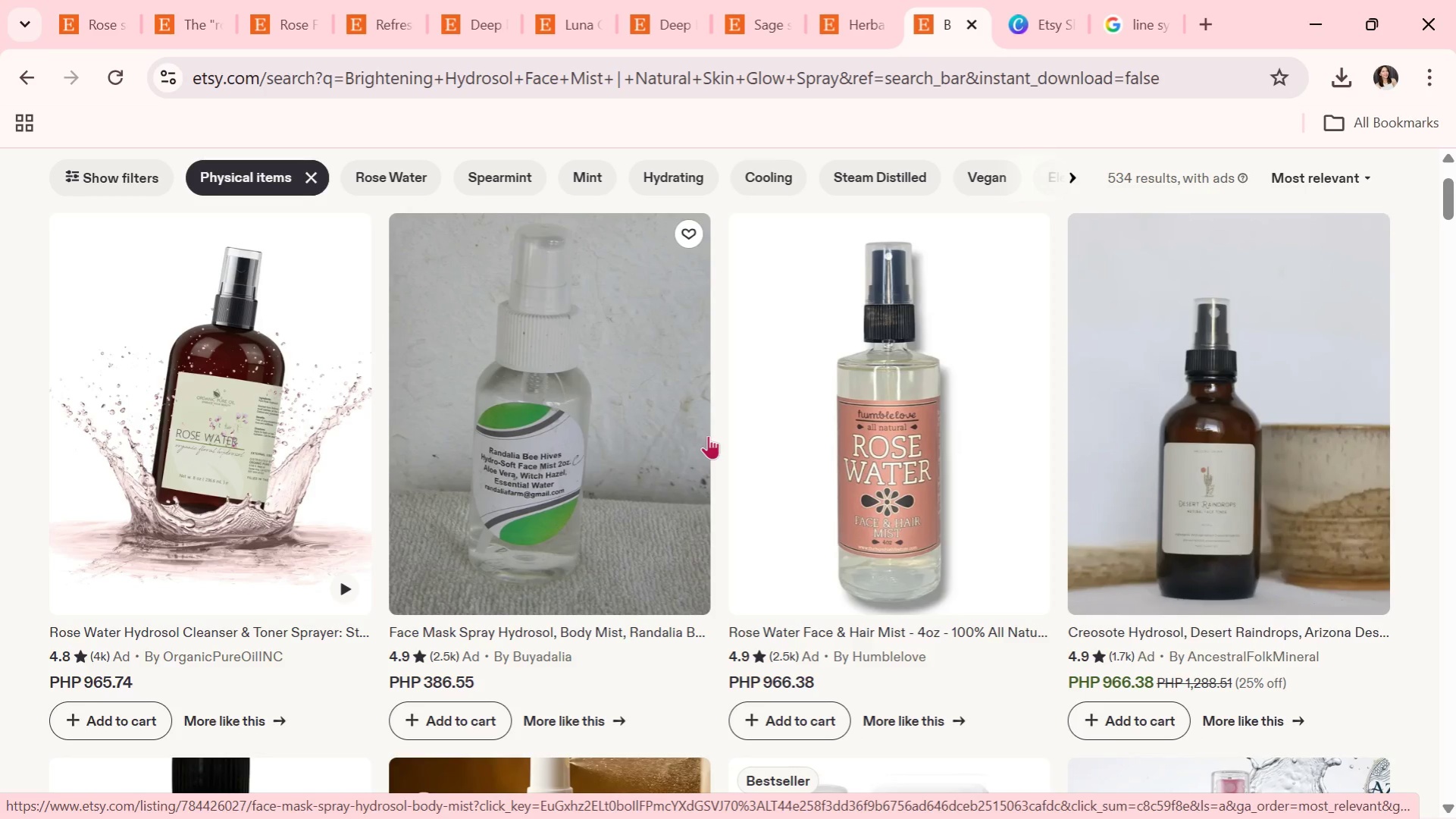 
wait(13.88)
 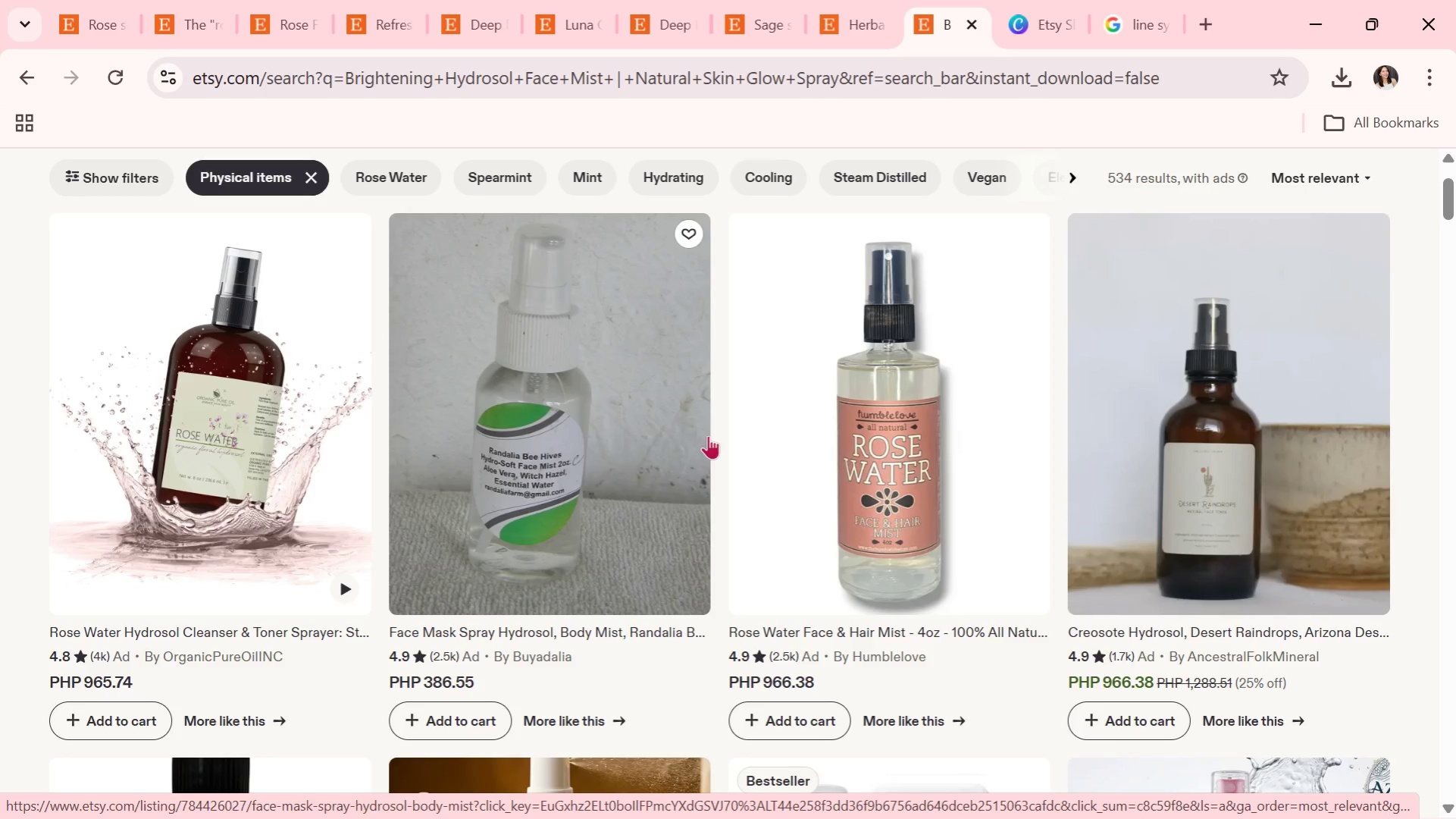 
scroll: coordinate [449, 529], scroll_direction: down, amount: 3.0
 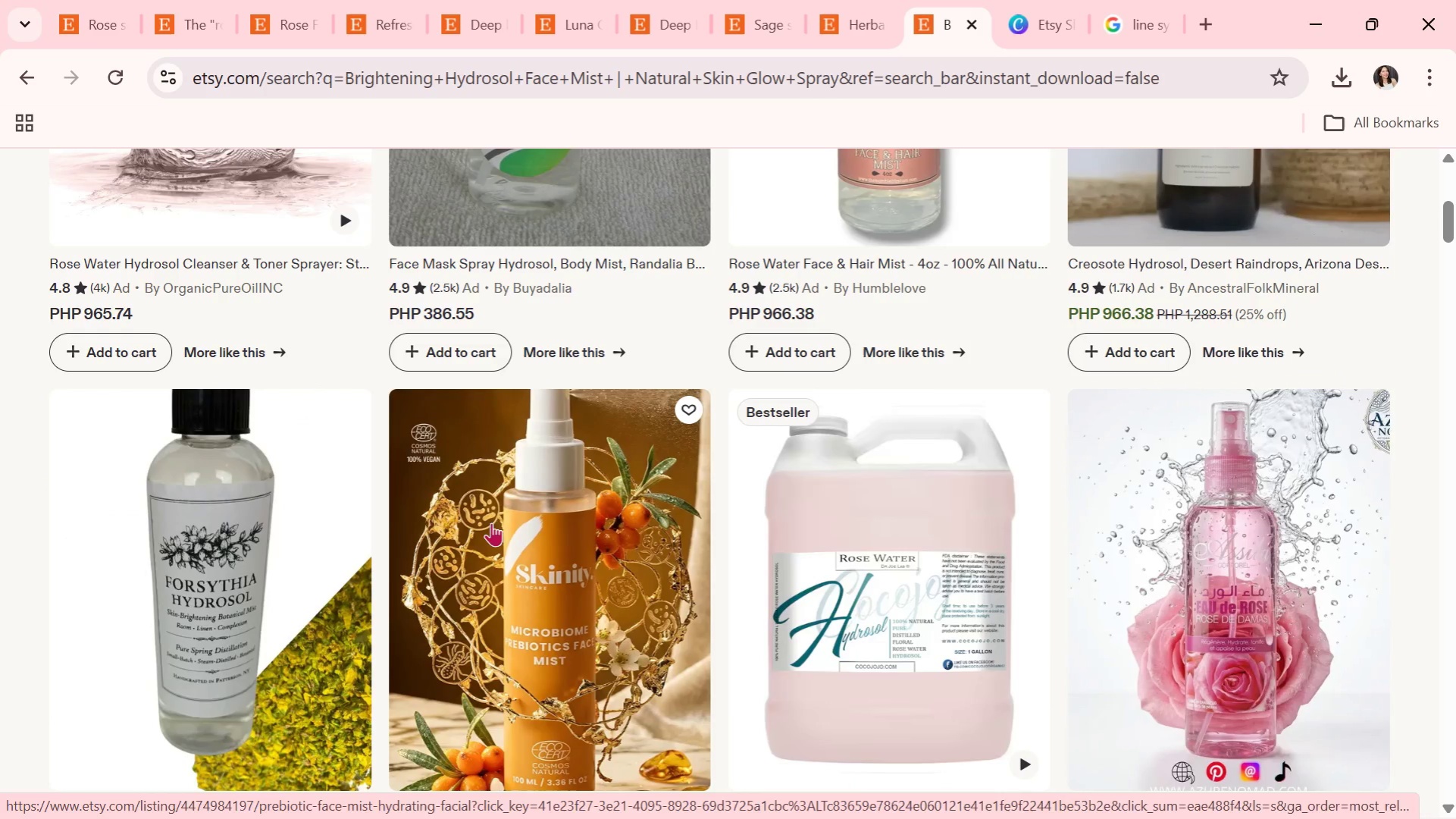 
scroll: coordinate [1154, 553], scroll_direction: up, amount: 2.0
 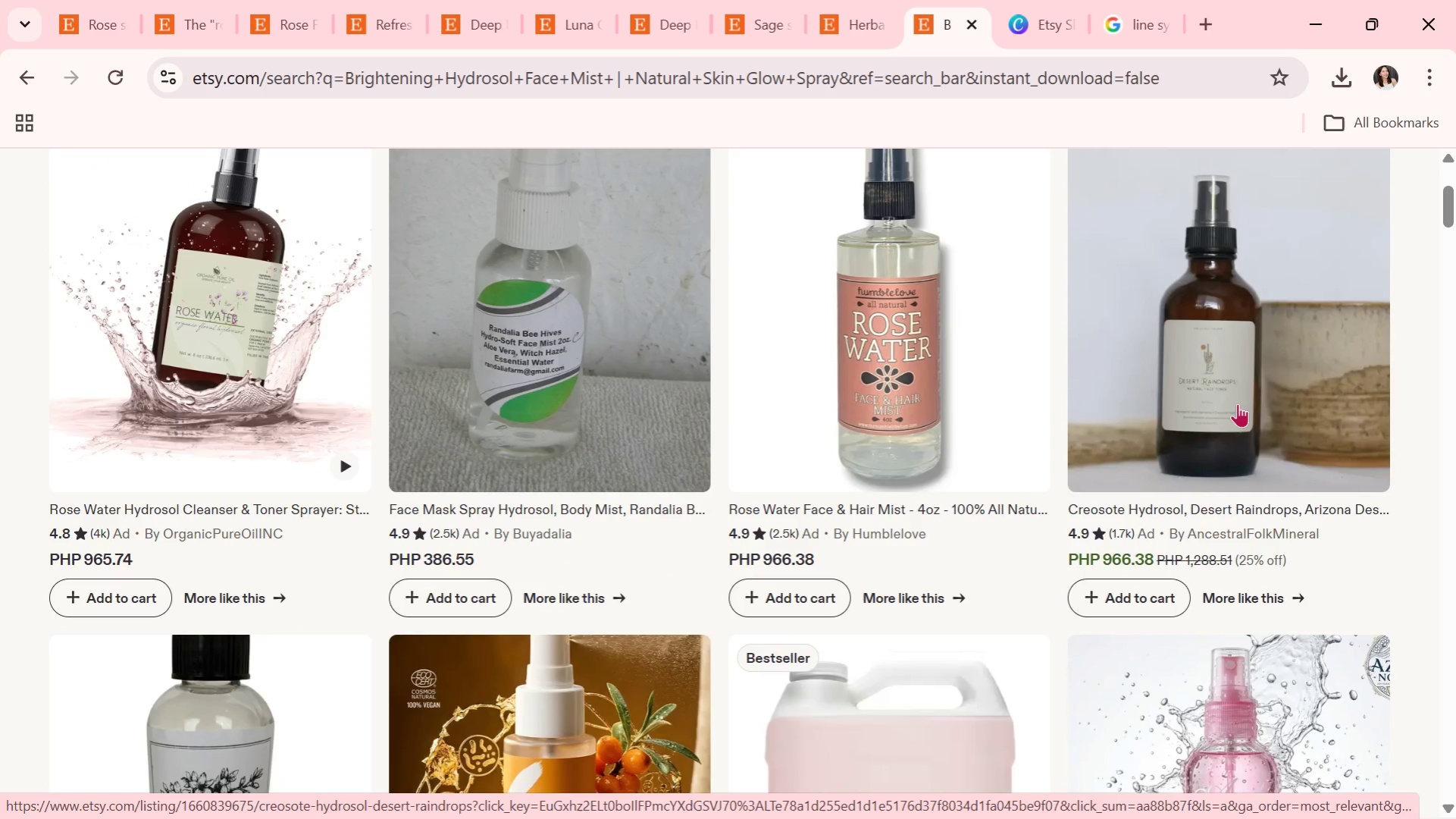 
scroll: coordinate [1220, 406], scroll_direction: down, amount: 7.0
 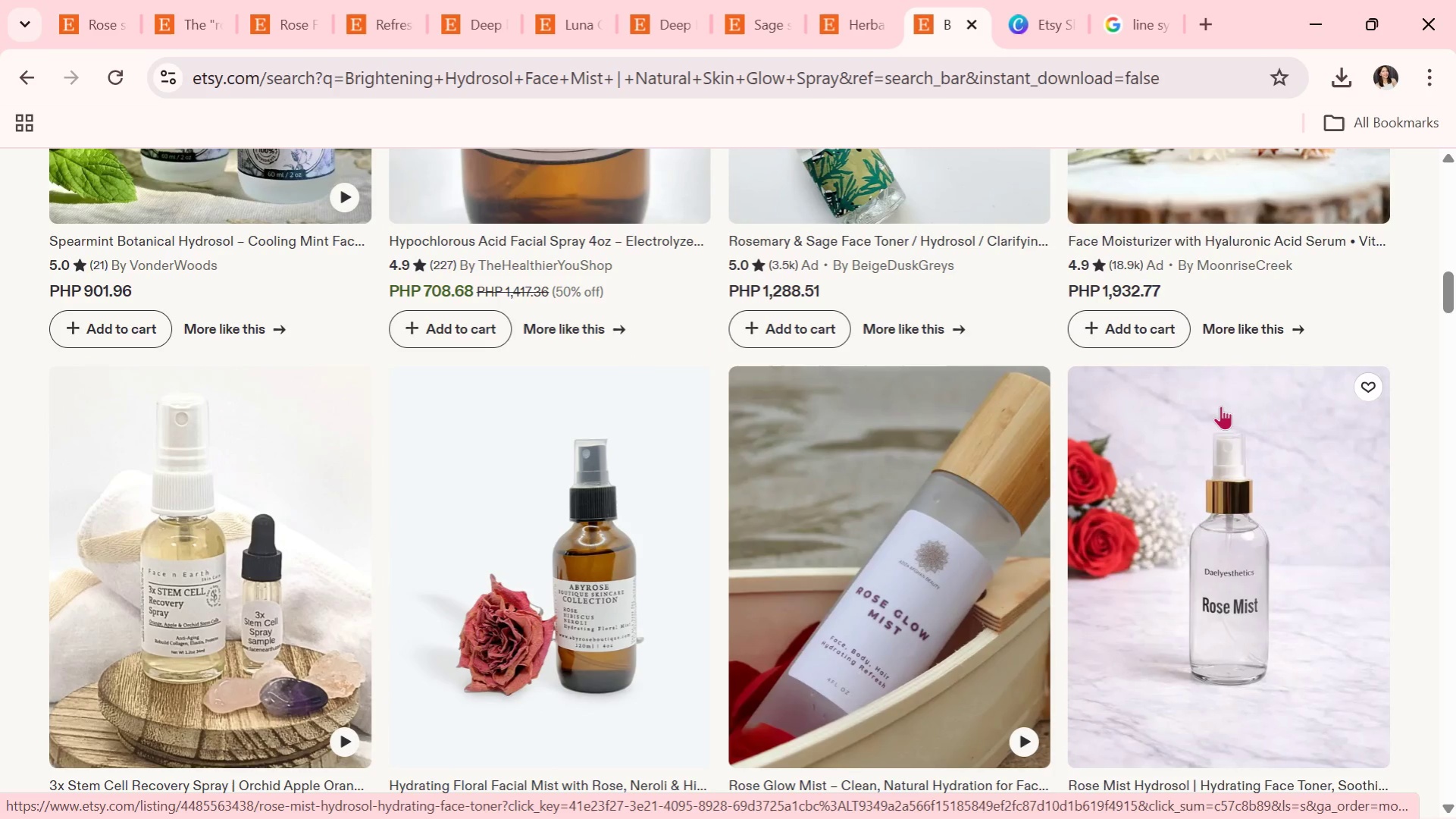 
wait(14.28)
 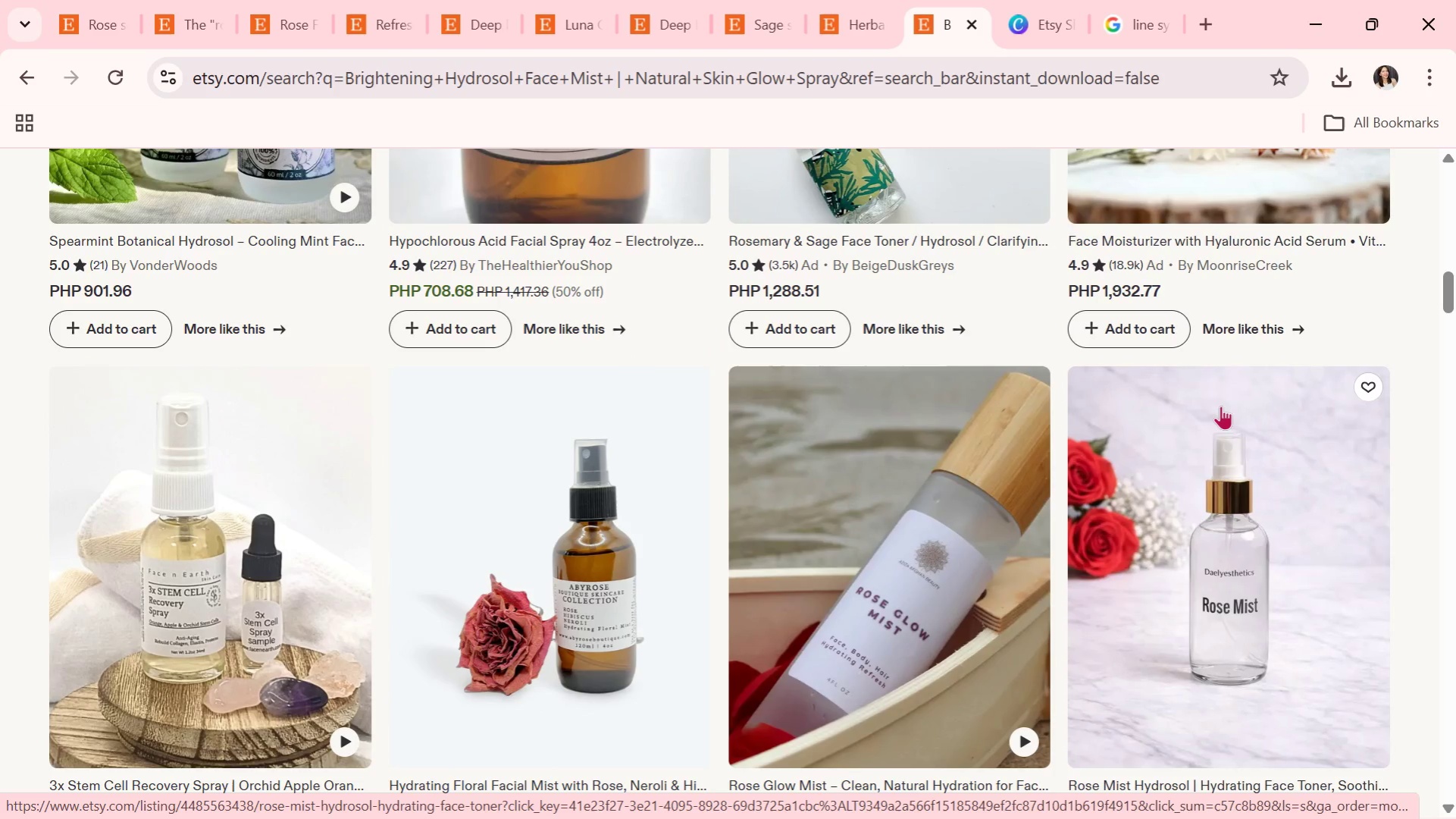 
scroll: coordinate [1113, 670], scroll_direction: down, amount: 8.0
 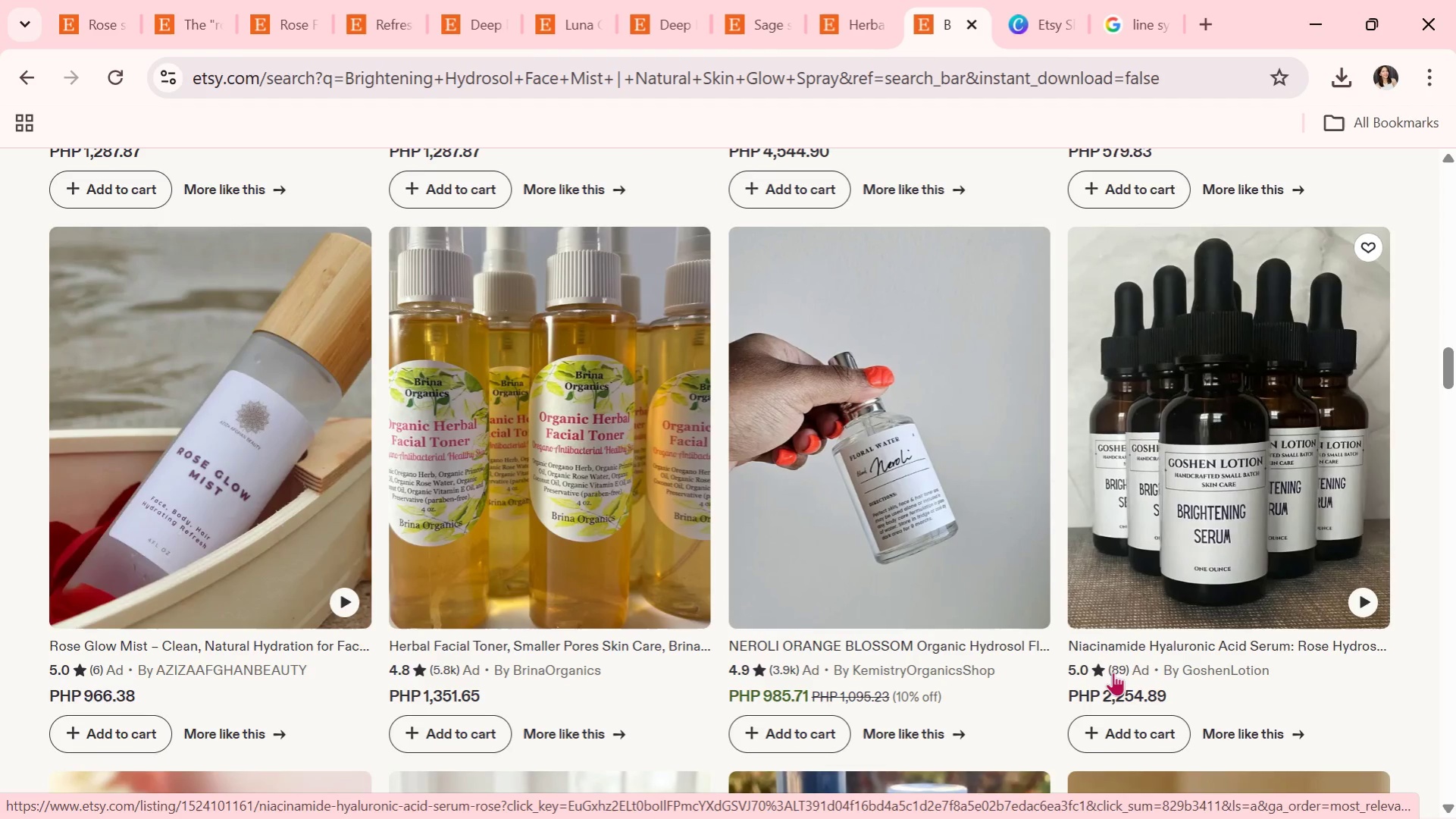 
wait(5.68)
 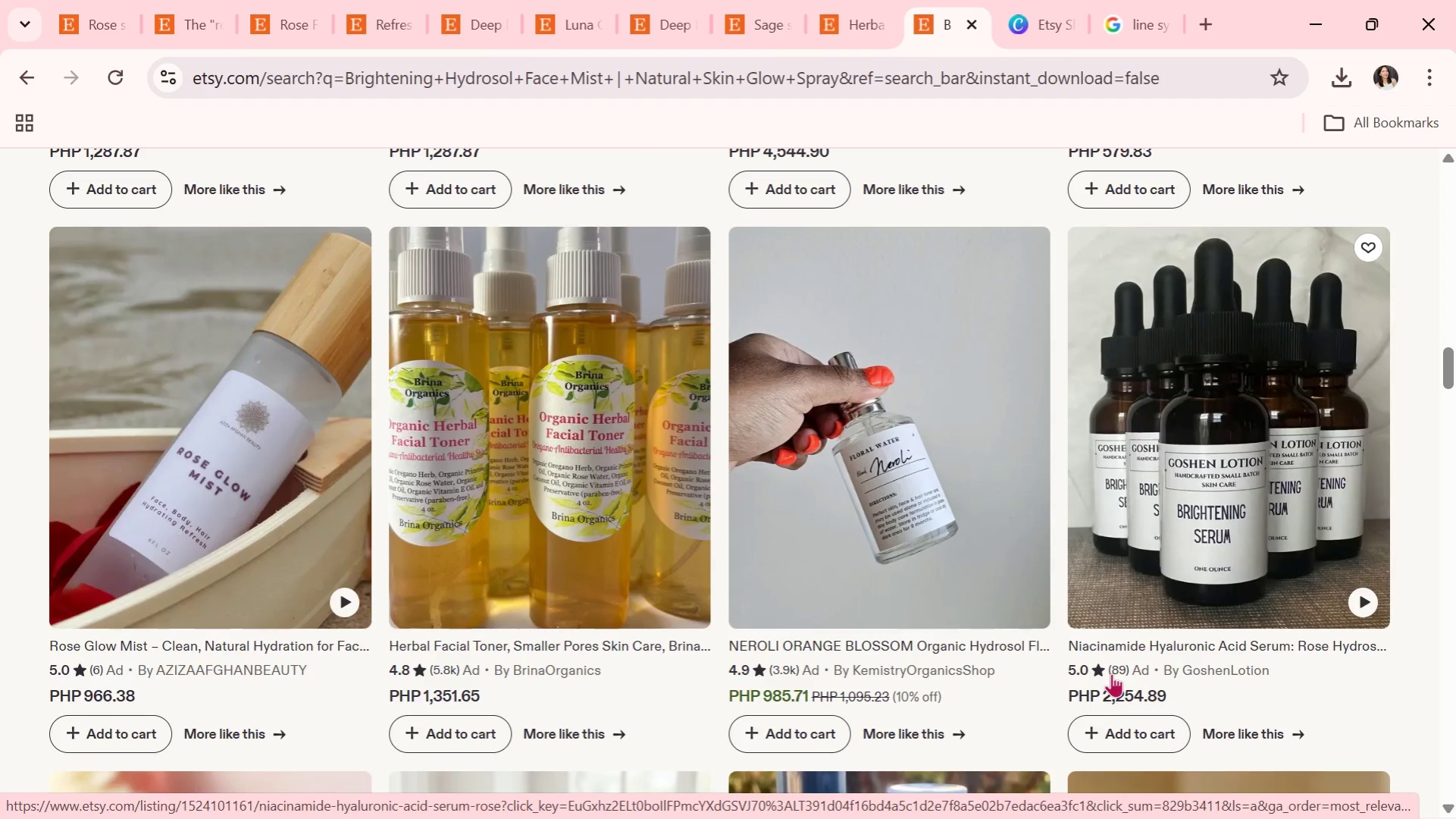 
scroll: coordinate [1113, 672], scroll_direction: down, amount: 1.0
 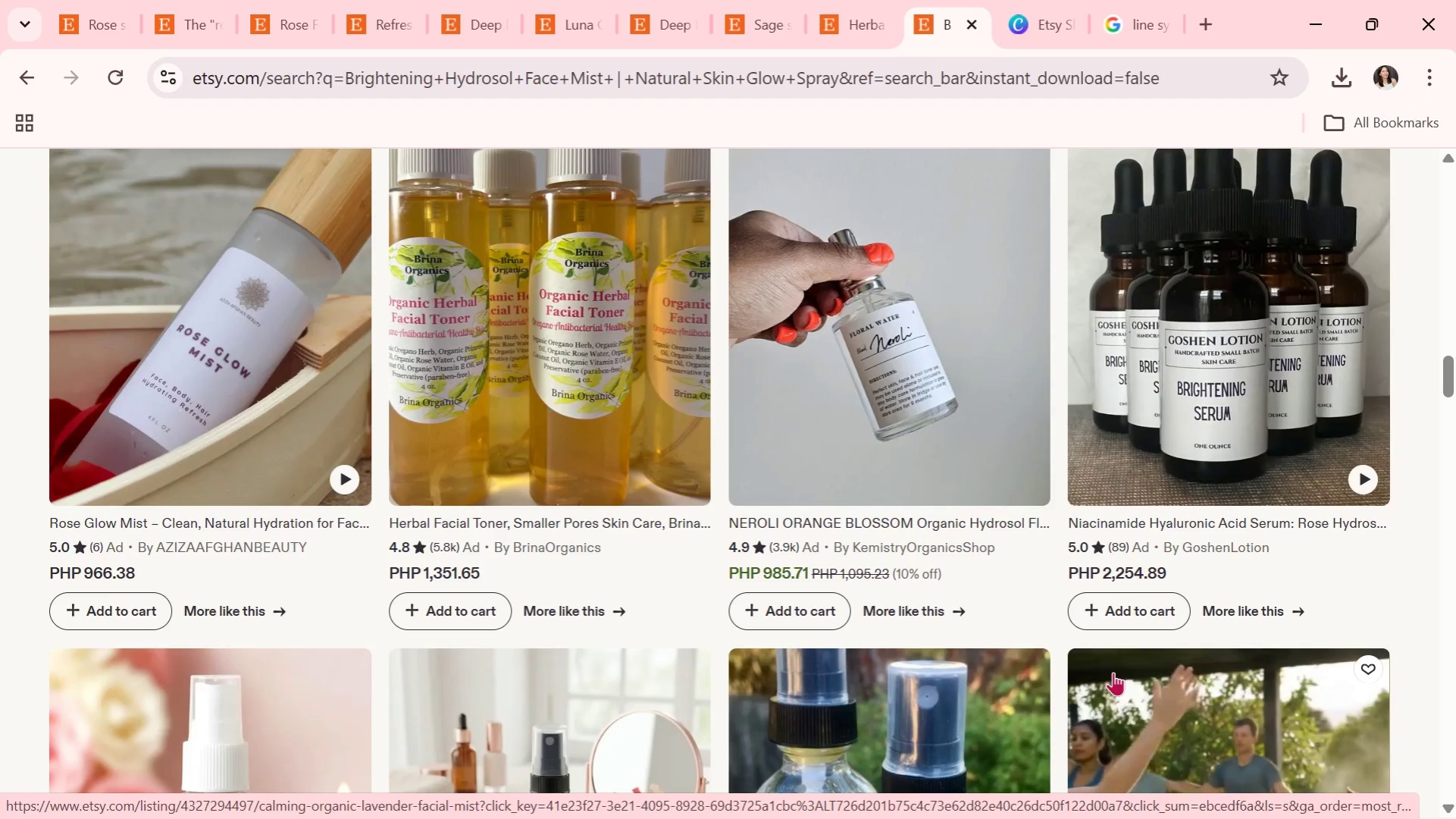 
wait(7.91)
 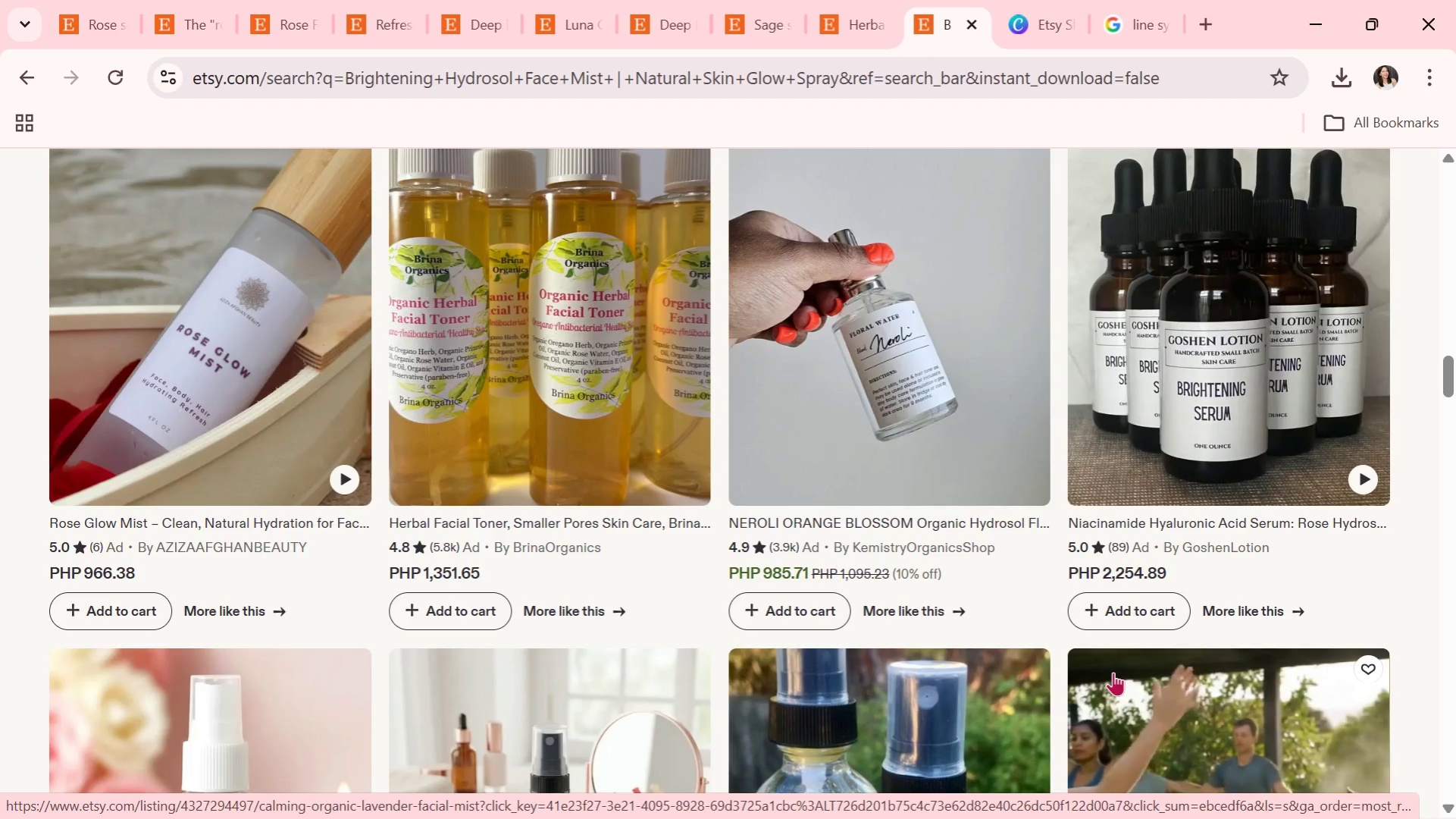 
scroll: coordinate [1113, 669], scroll_direction: down, amount: 1.0
 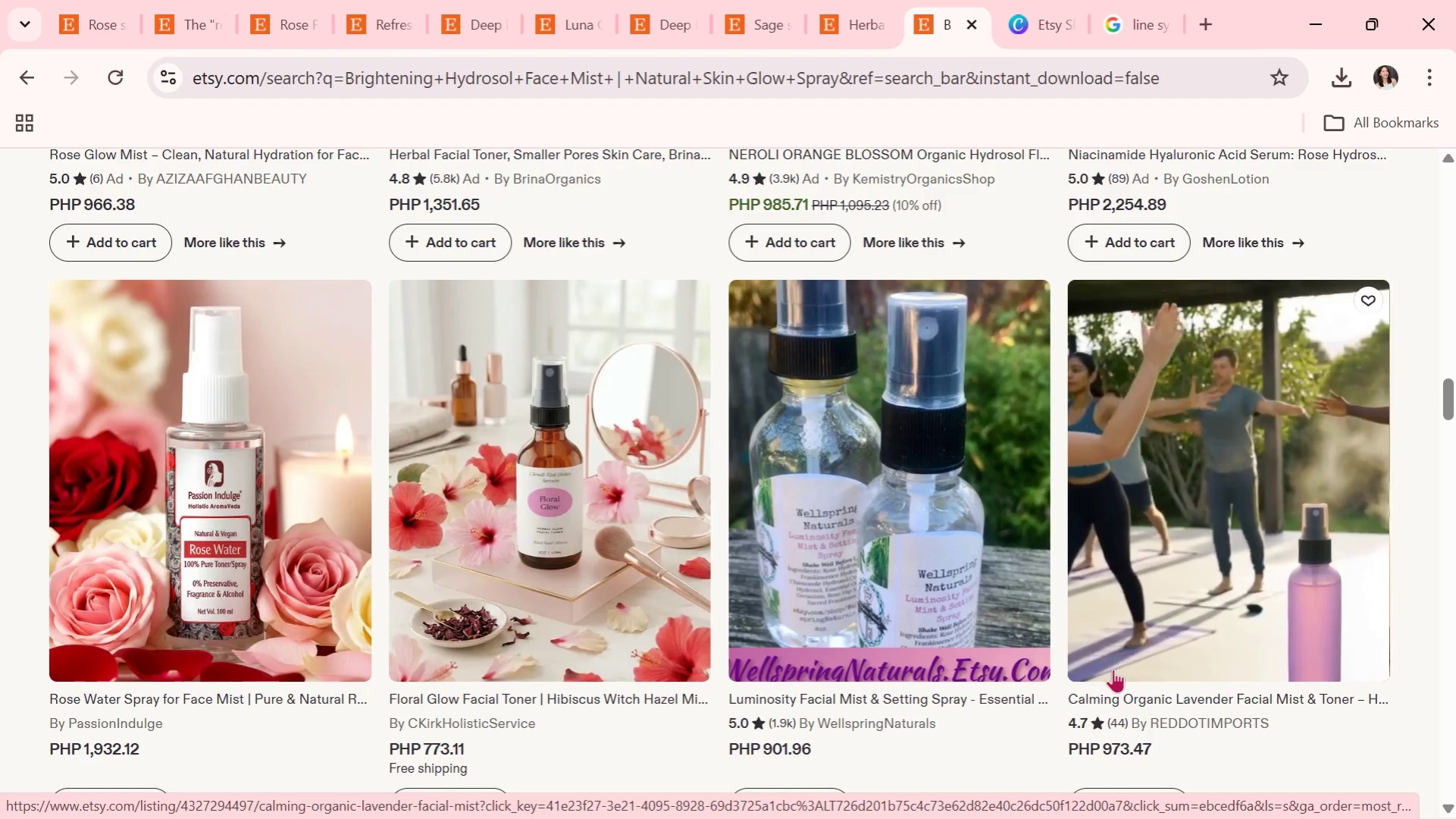 
wait(7.31)
 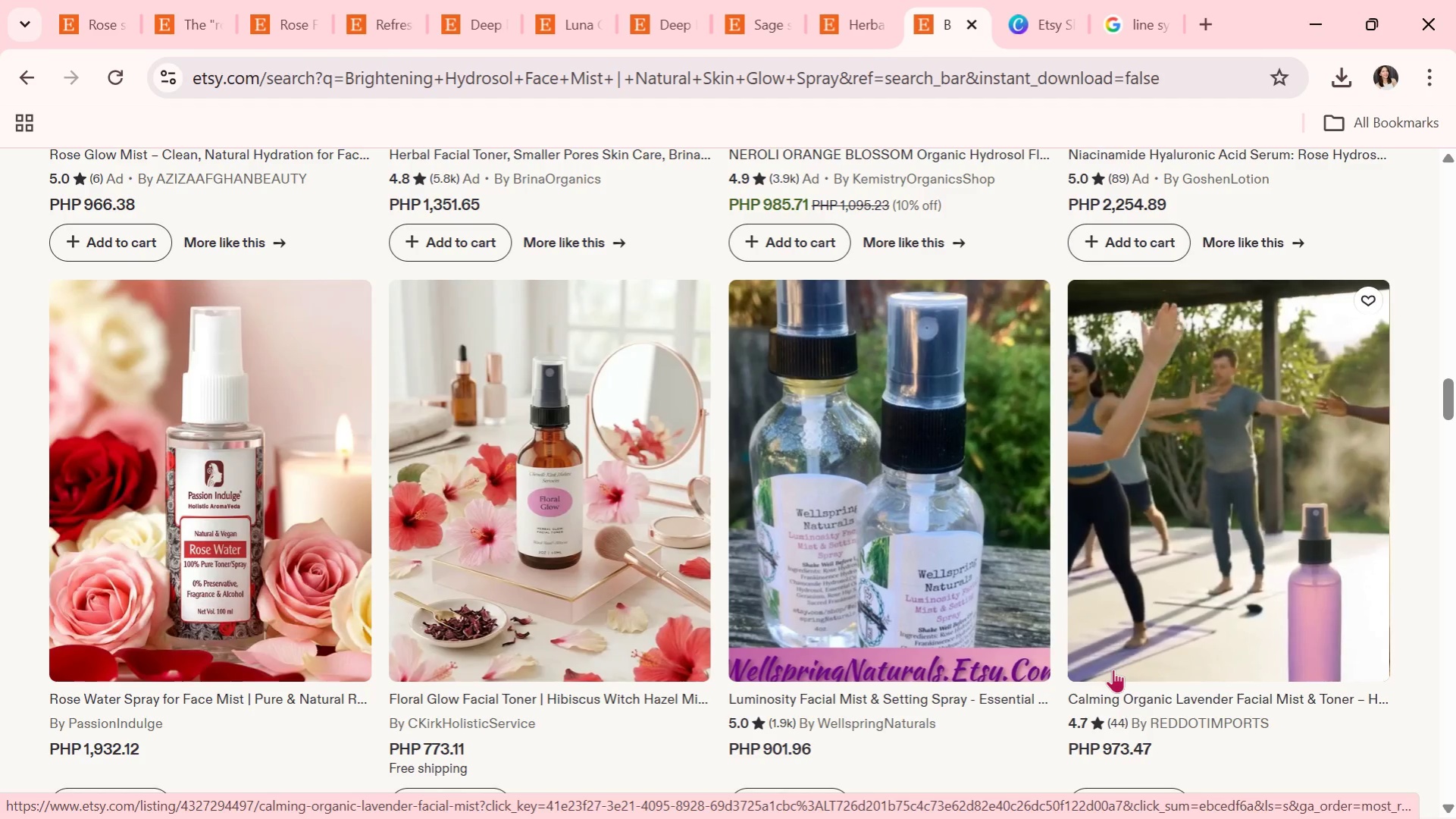 
scroll: coordinate [1051, 654], scroll_direction: down, amount: 4.0
 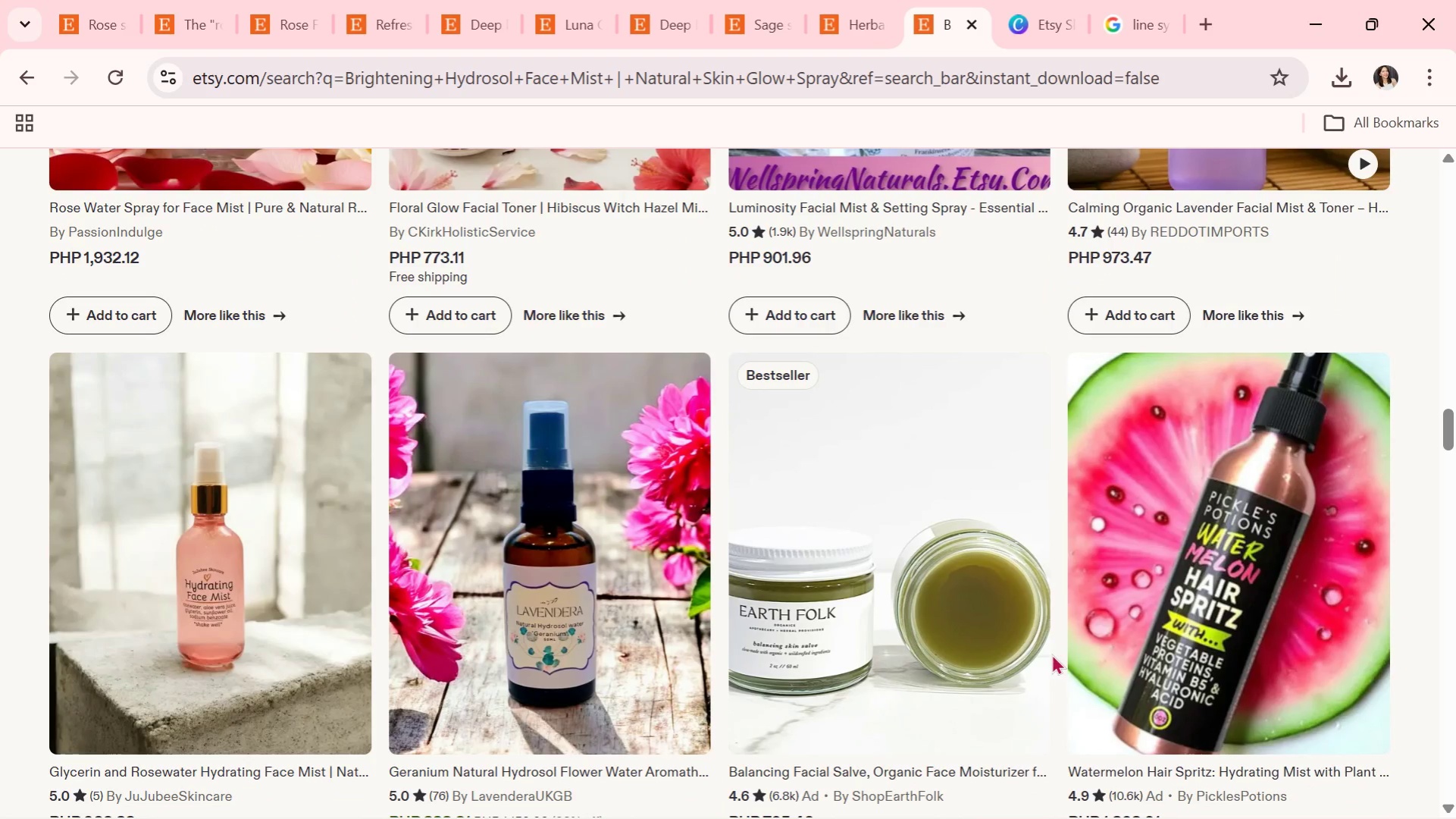 
scroll: coordinate [1047, 664], scroll_direction: up, amount: 3.0
 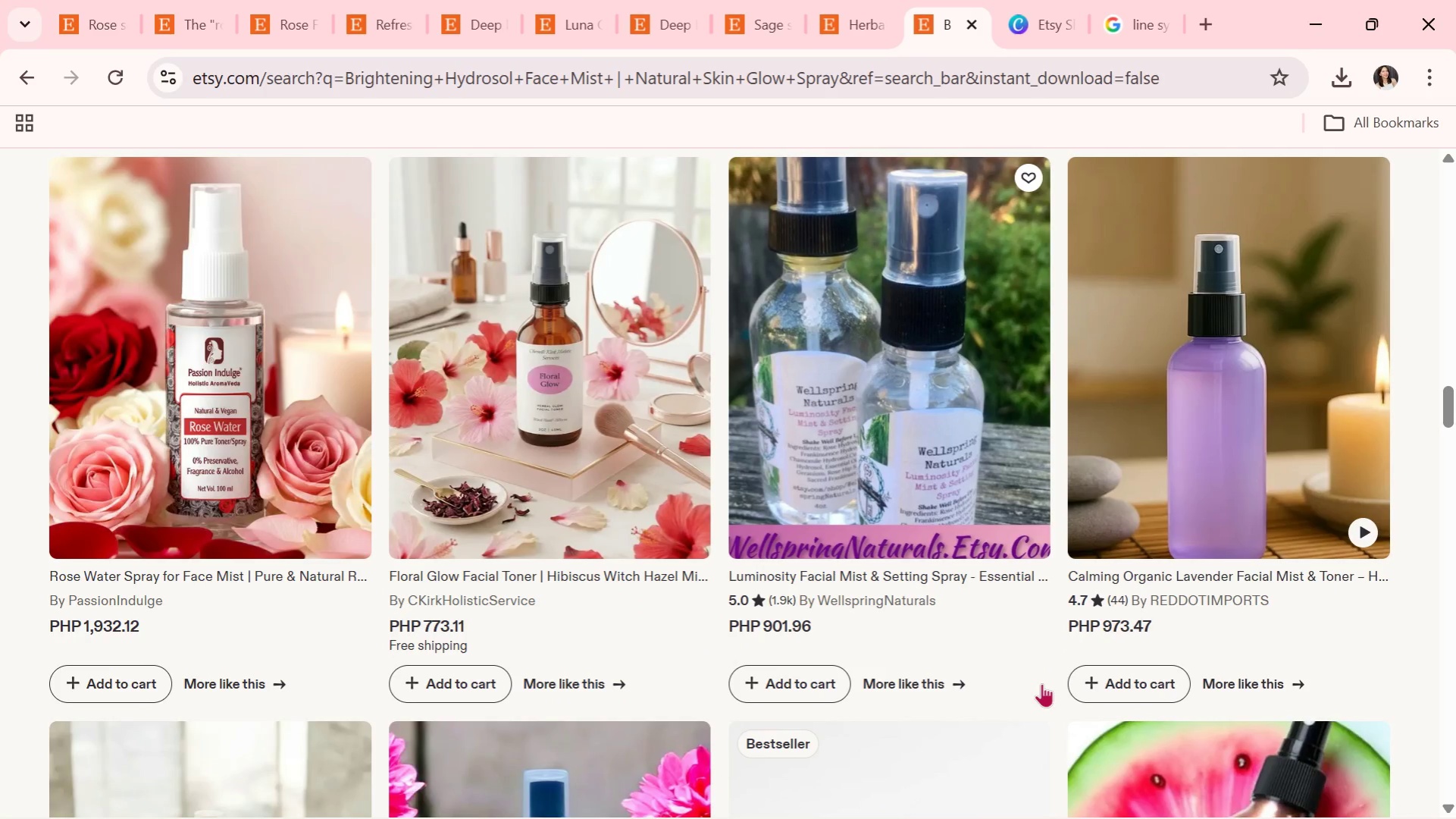 
scroll: coordinate [800, 686], scroll_direction: down, amount: 14.0
 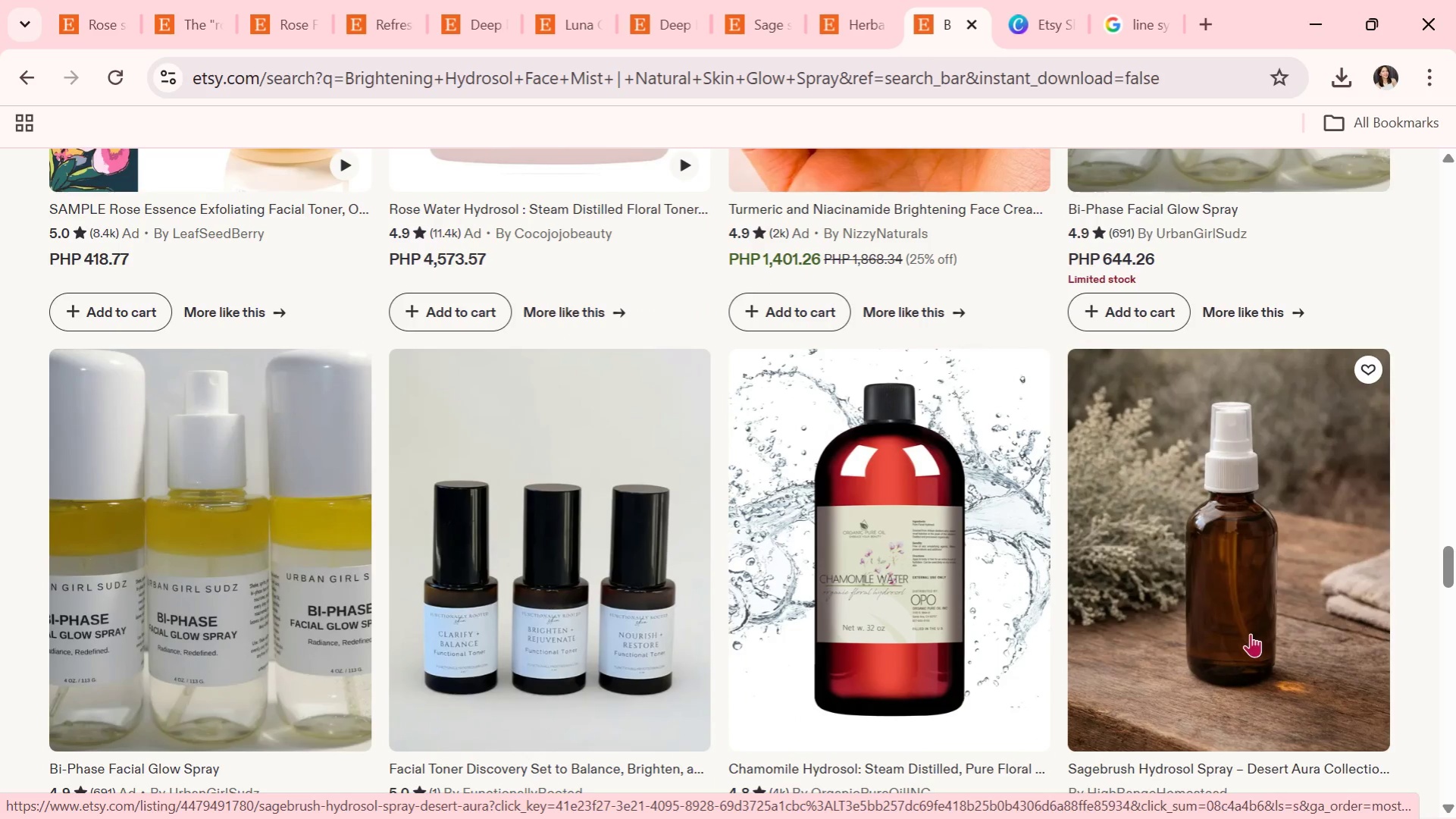 
left_click([1237, 629])
 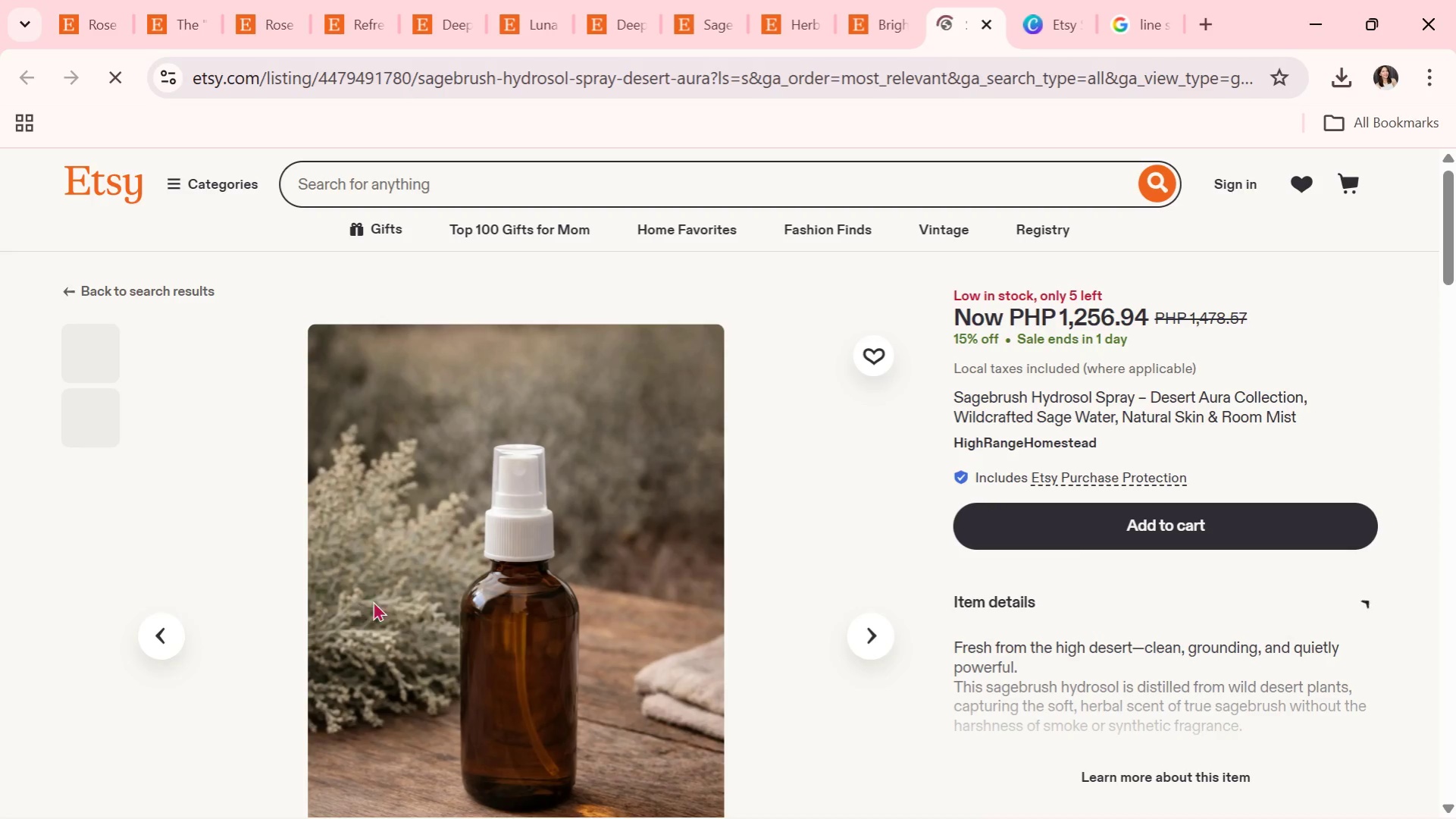 
scroll: coordinate [631, 611], scroll_direction: down, amount: 1.0
 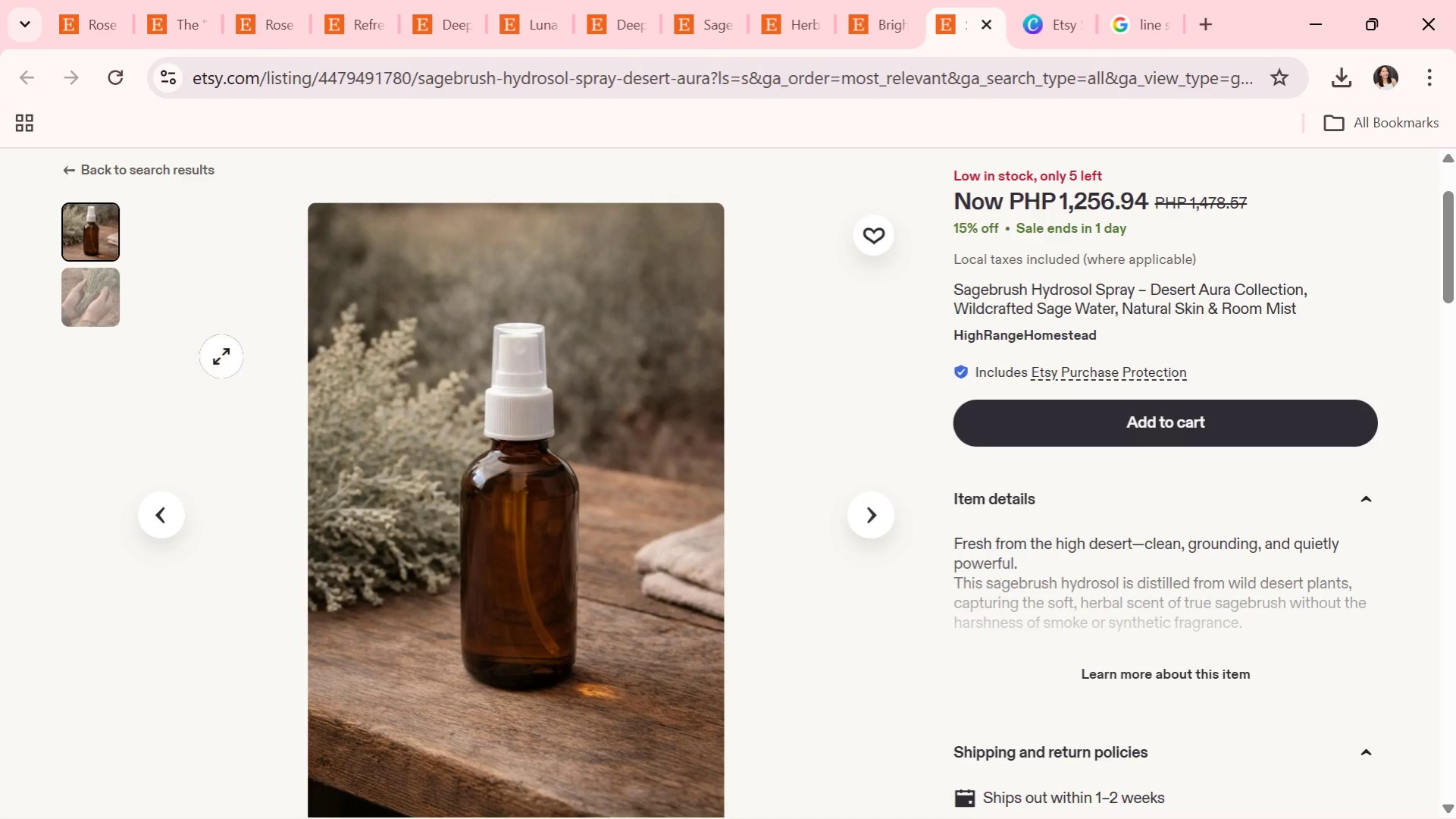 
left_click([100, 280])
 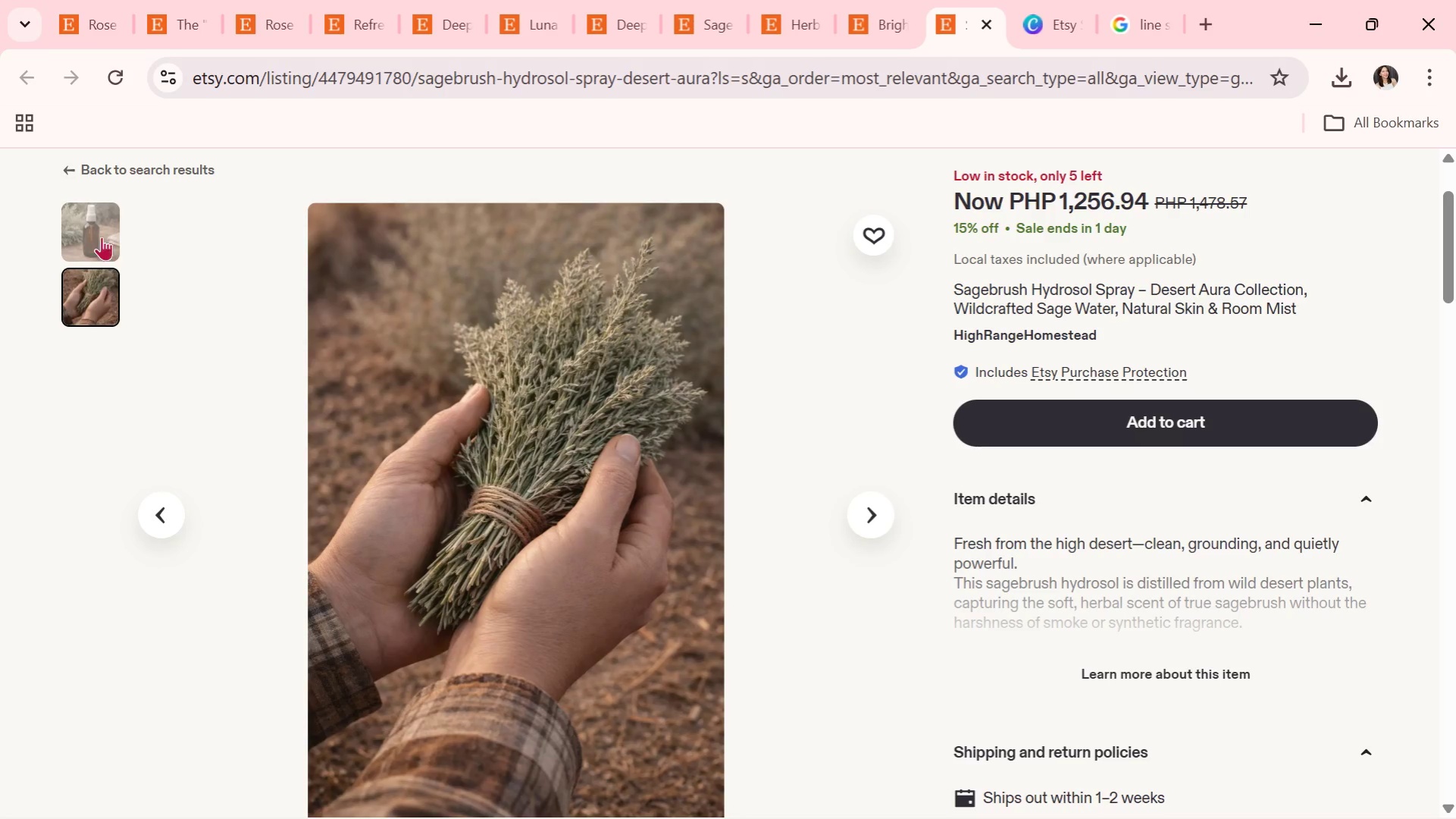 
left_click([95, 236])
 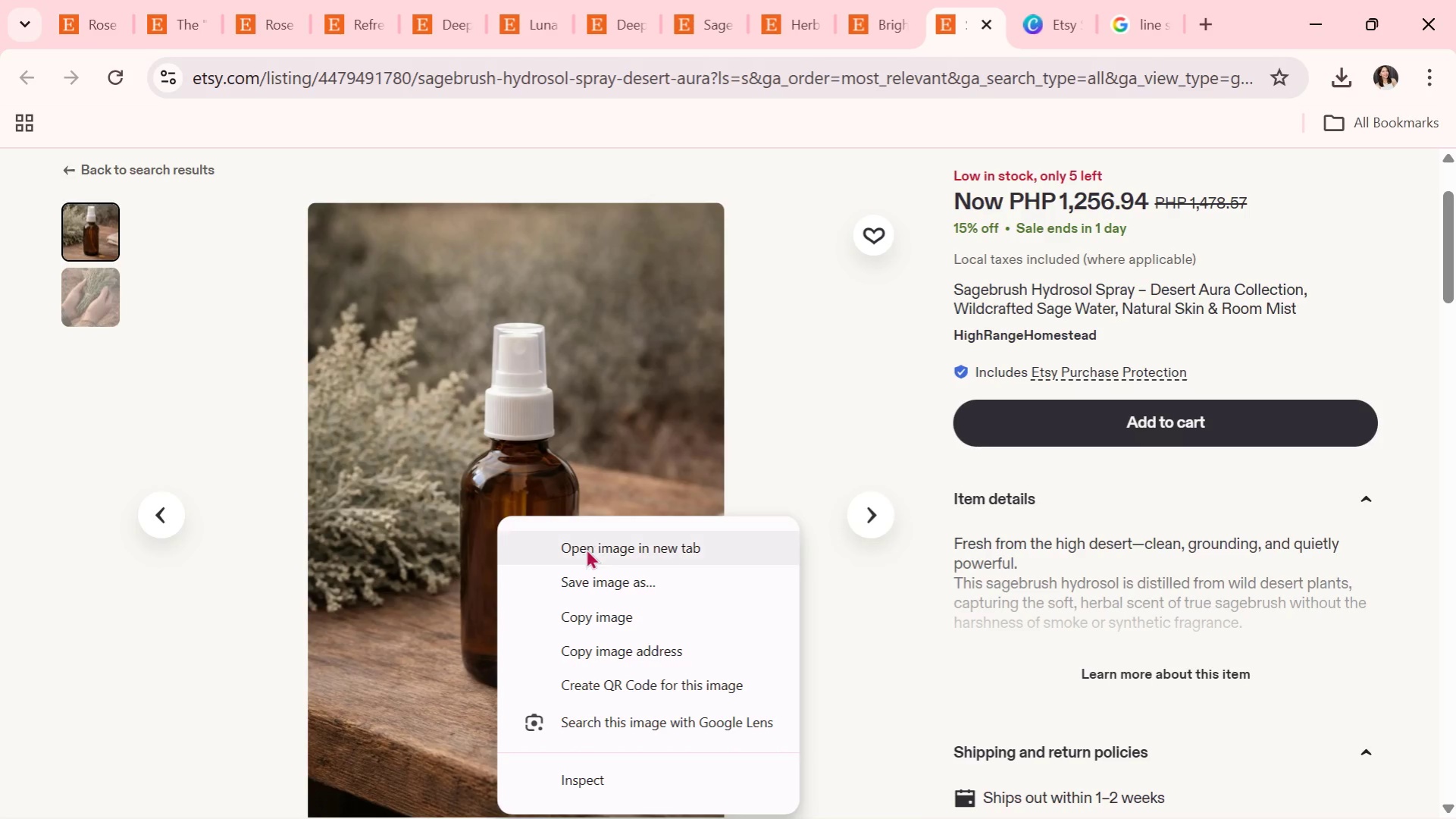 
left_click([579, 576])
 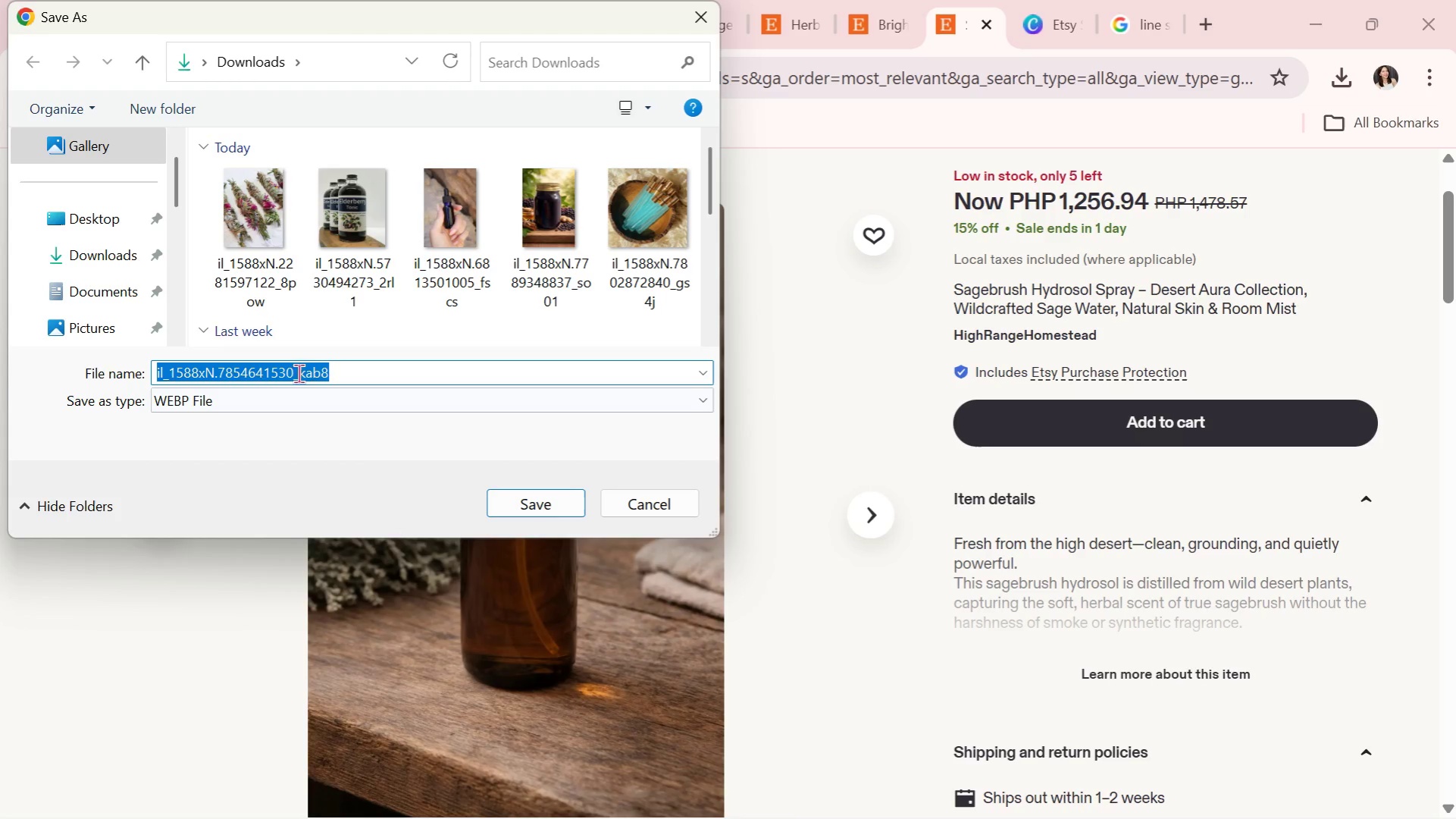 
double_click([126, 264])
 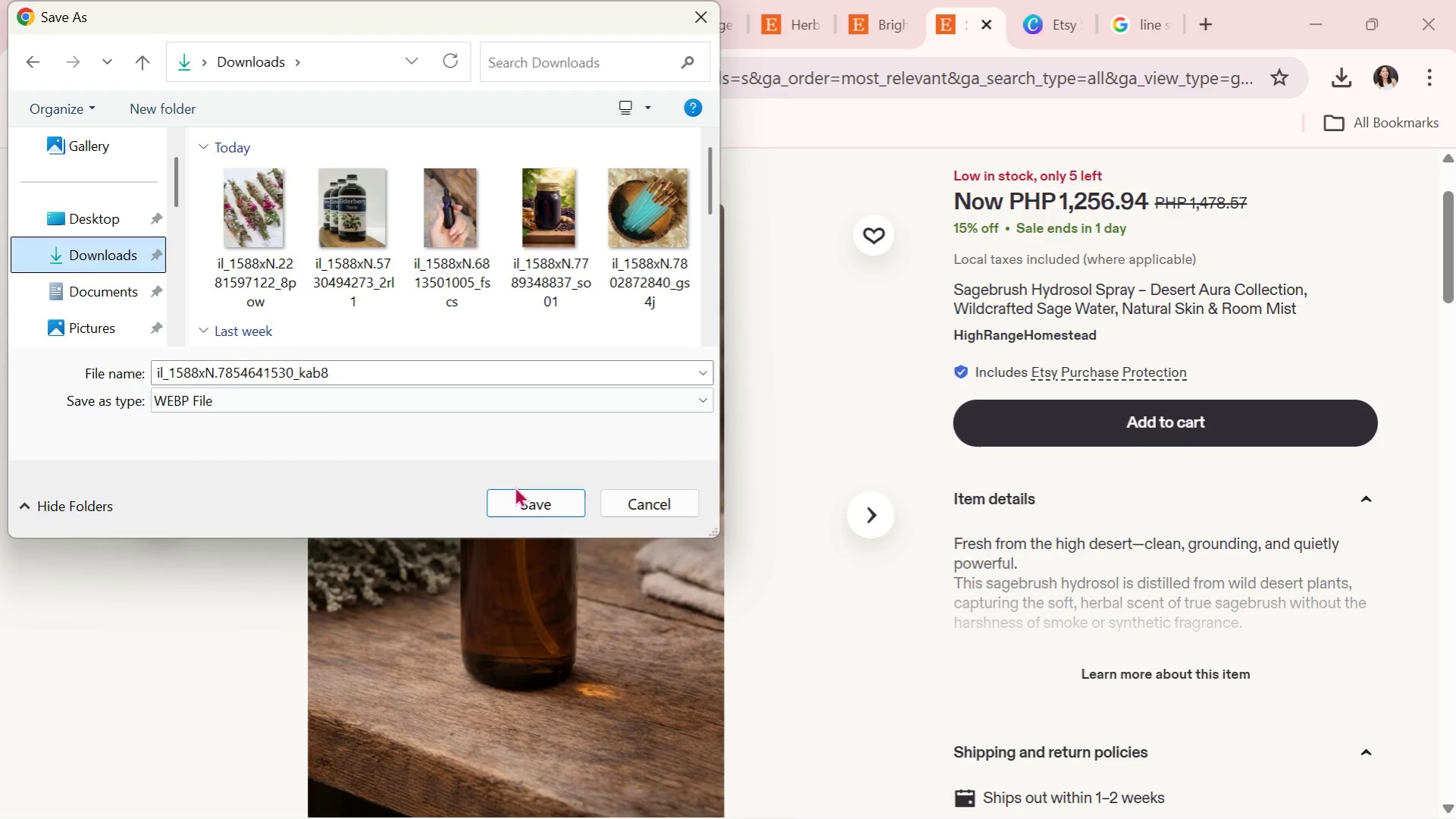 
left_click([536, 504])
 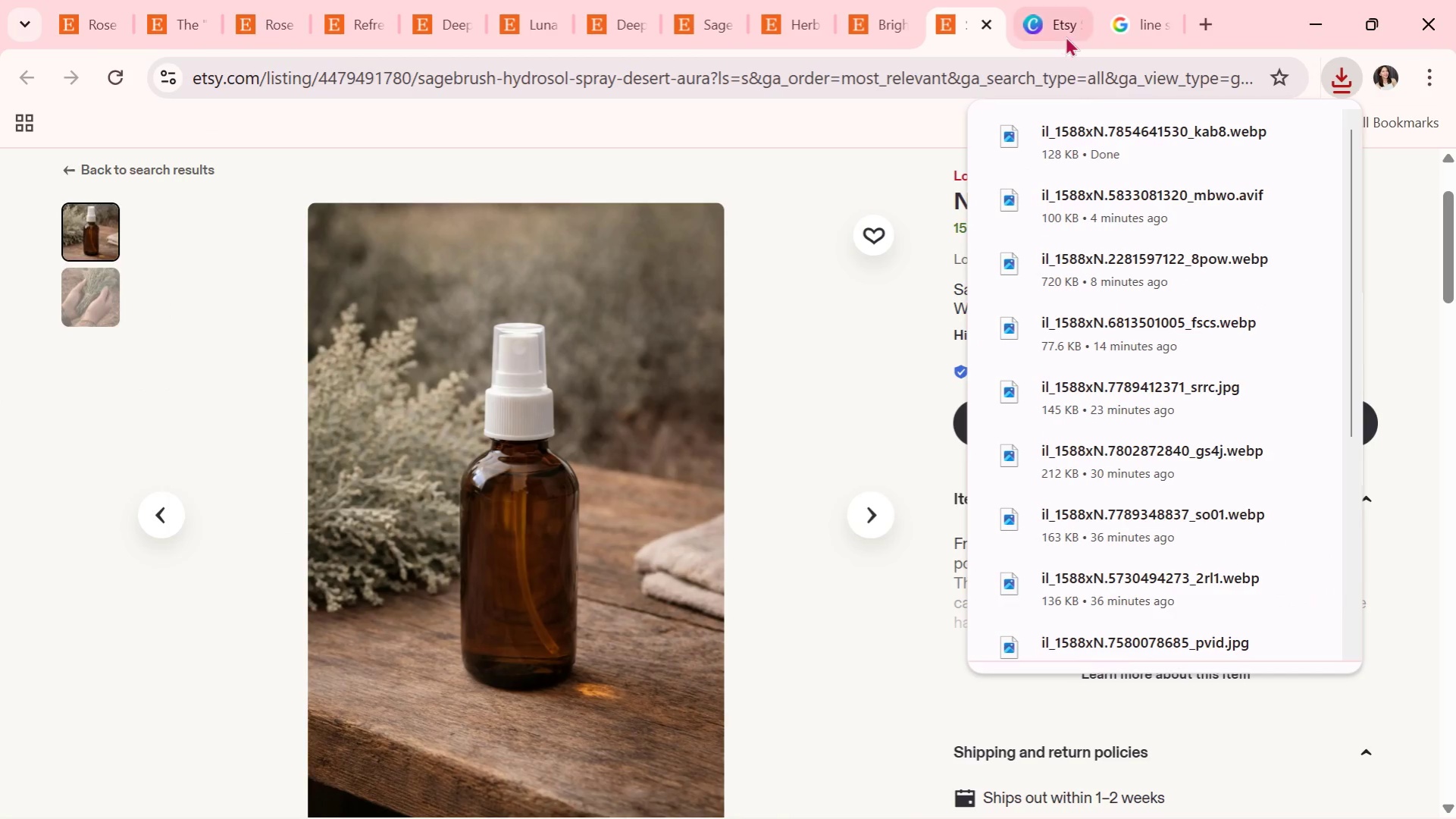 
left_click([1045, 14])
 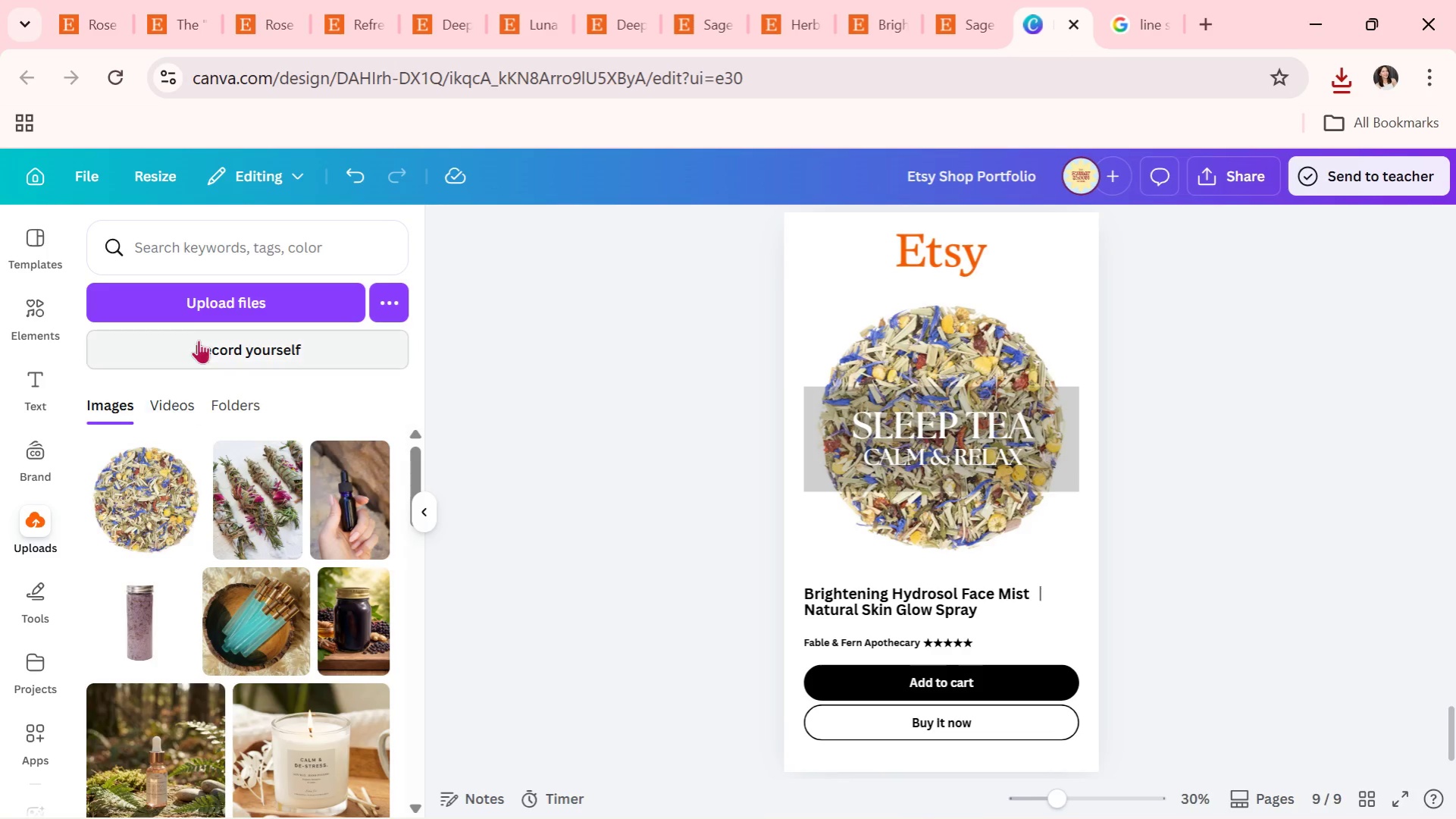 
scroll: coordinate [716, 563], scroll_direction: none, amount: 0.0
 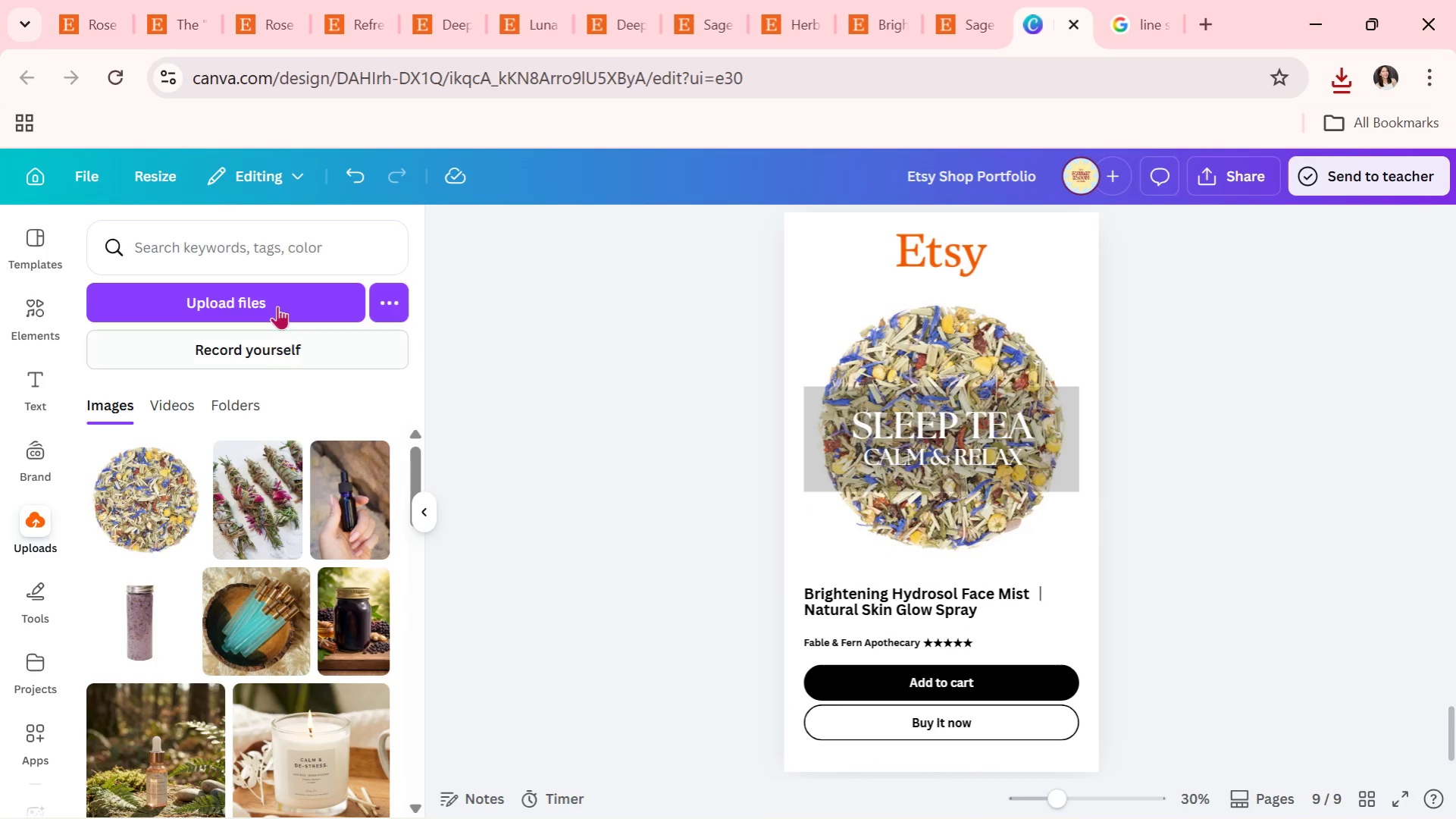 
left_click([270, 301])
 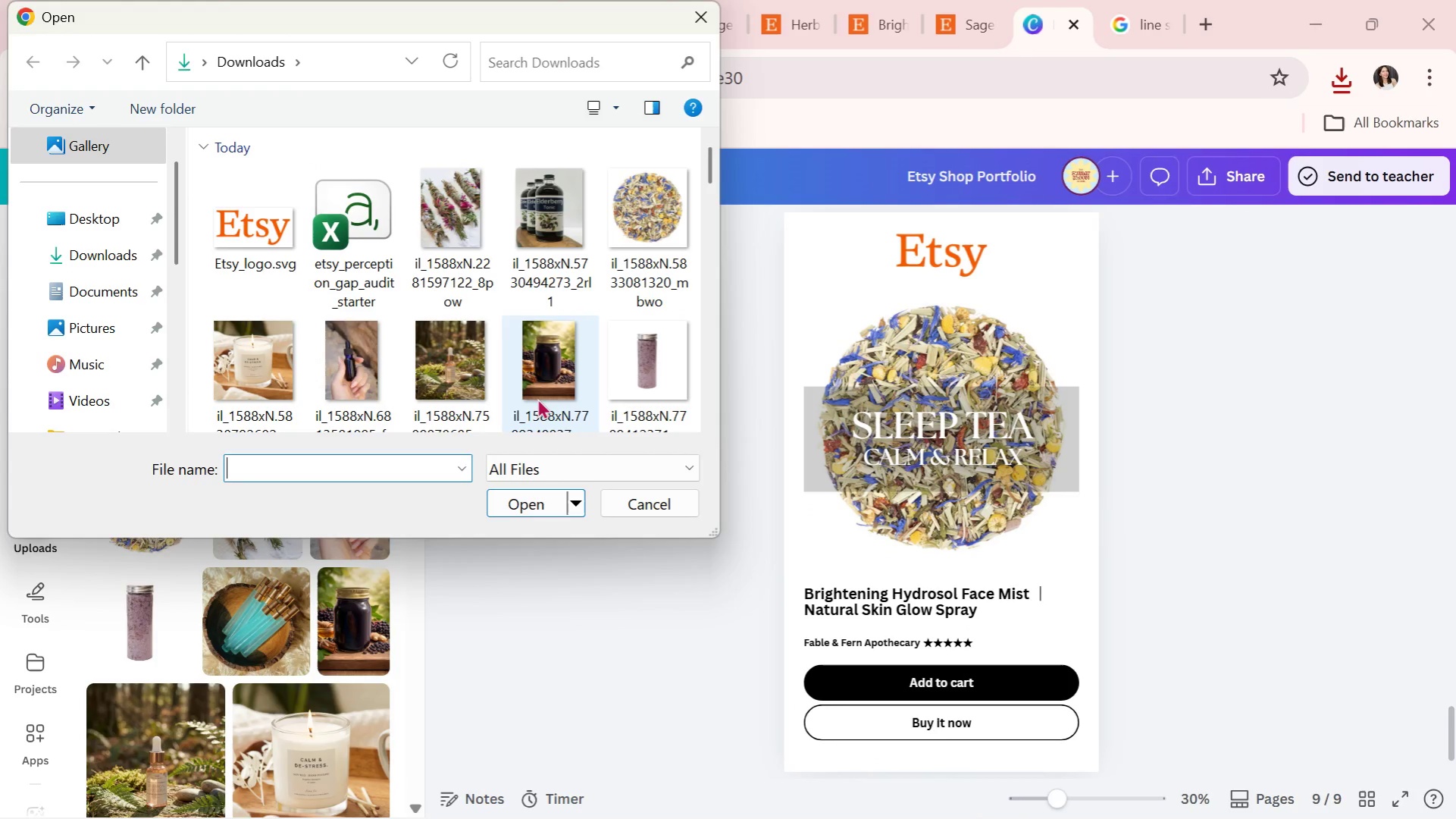 
scroll: coordinate [440, 394], scroll_direction: down, amount: 3.0
 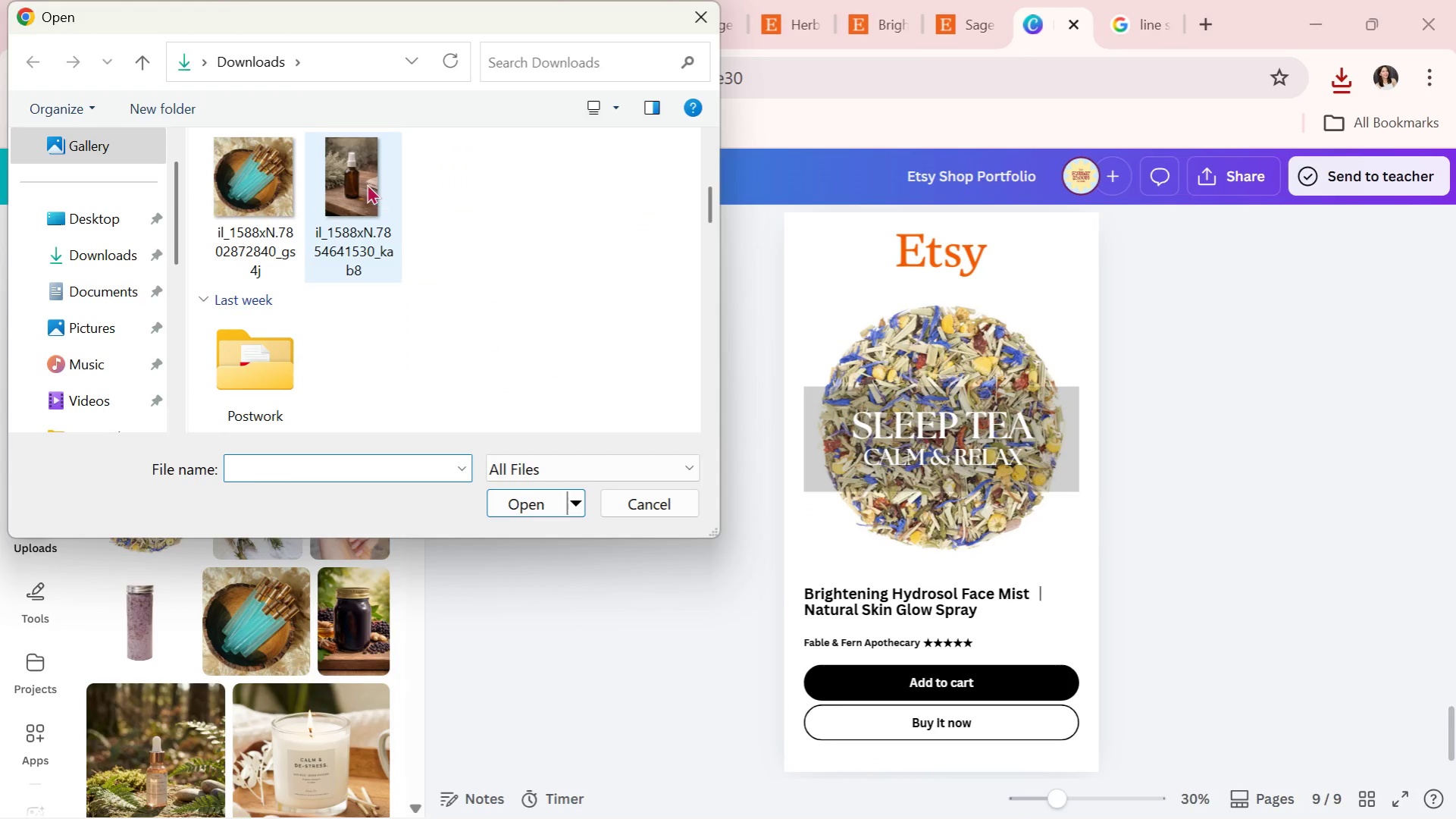 
double_click([367, 184])
 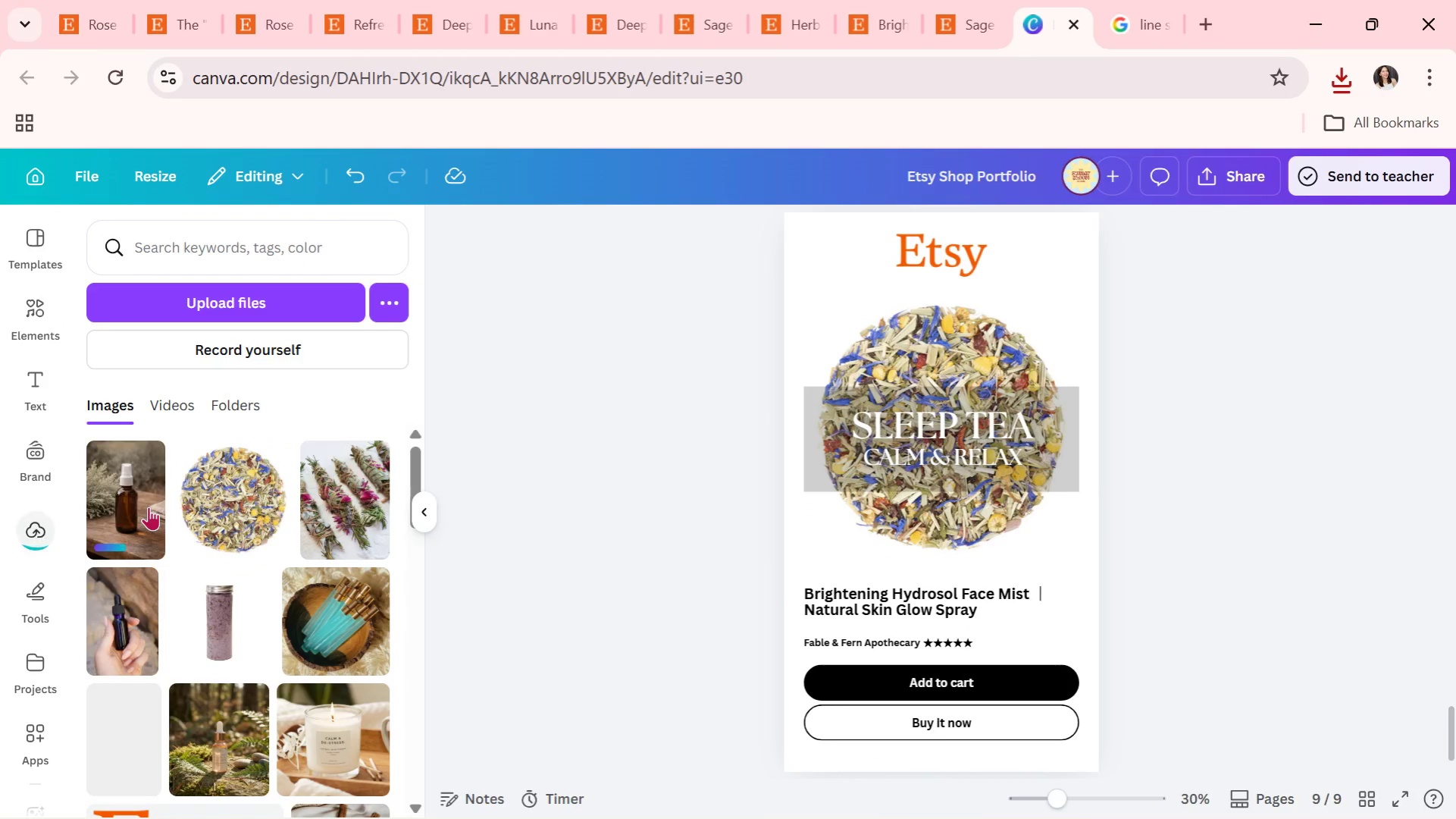 
left_click_drag(start_coordinate=[145, 500], to_coordinate=[870, 506])
 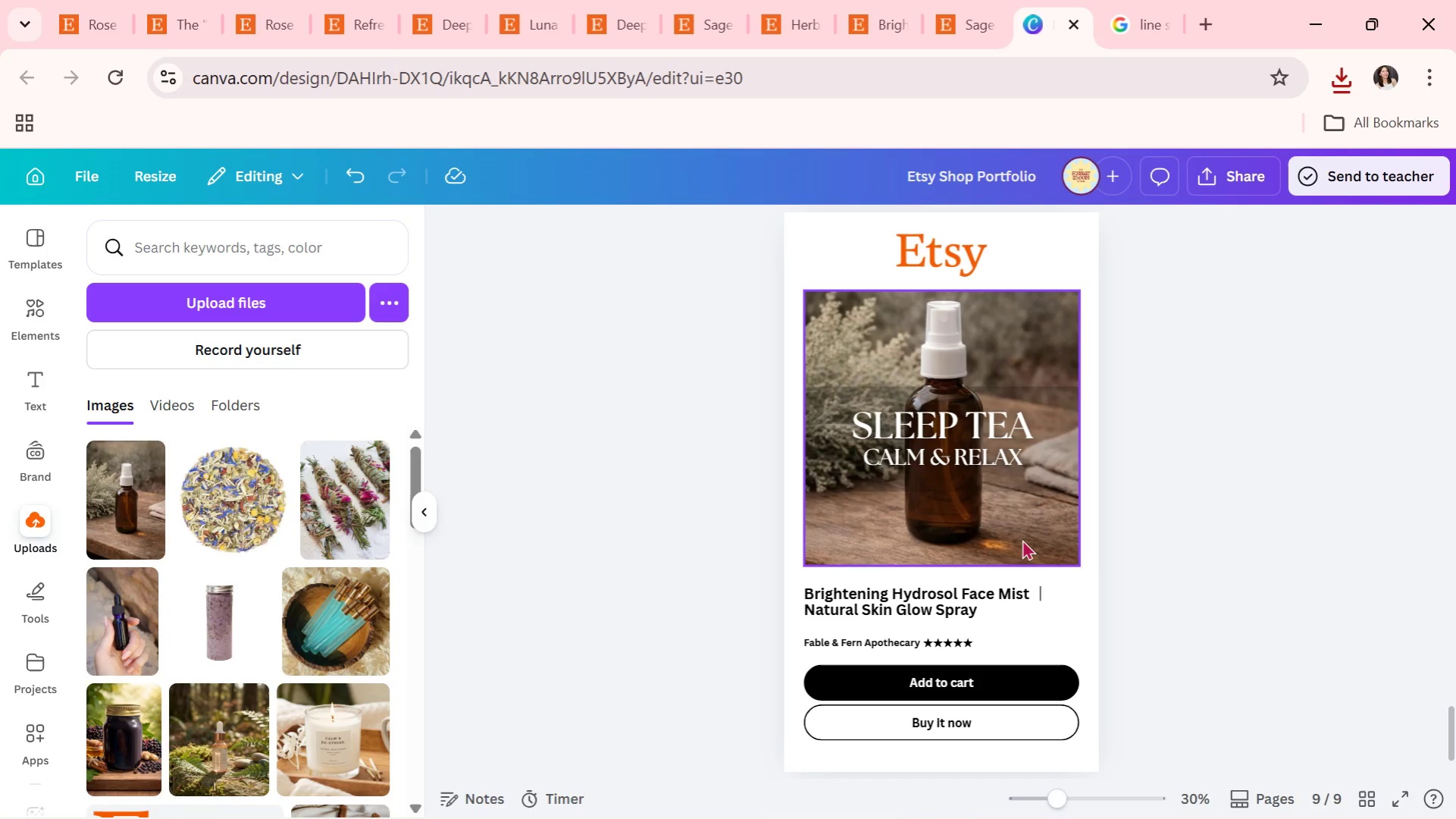 
scroll: coordinate [1142, 470], scroll_direction: up, amount: 3.0
 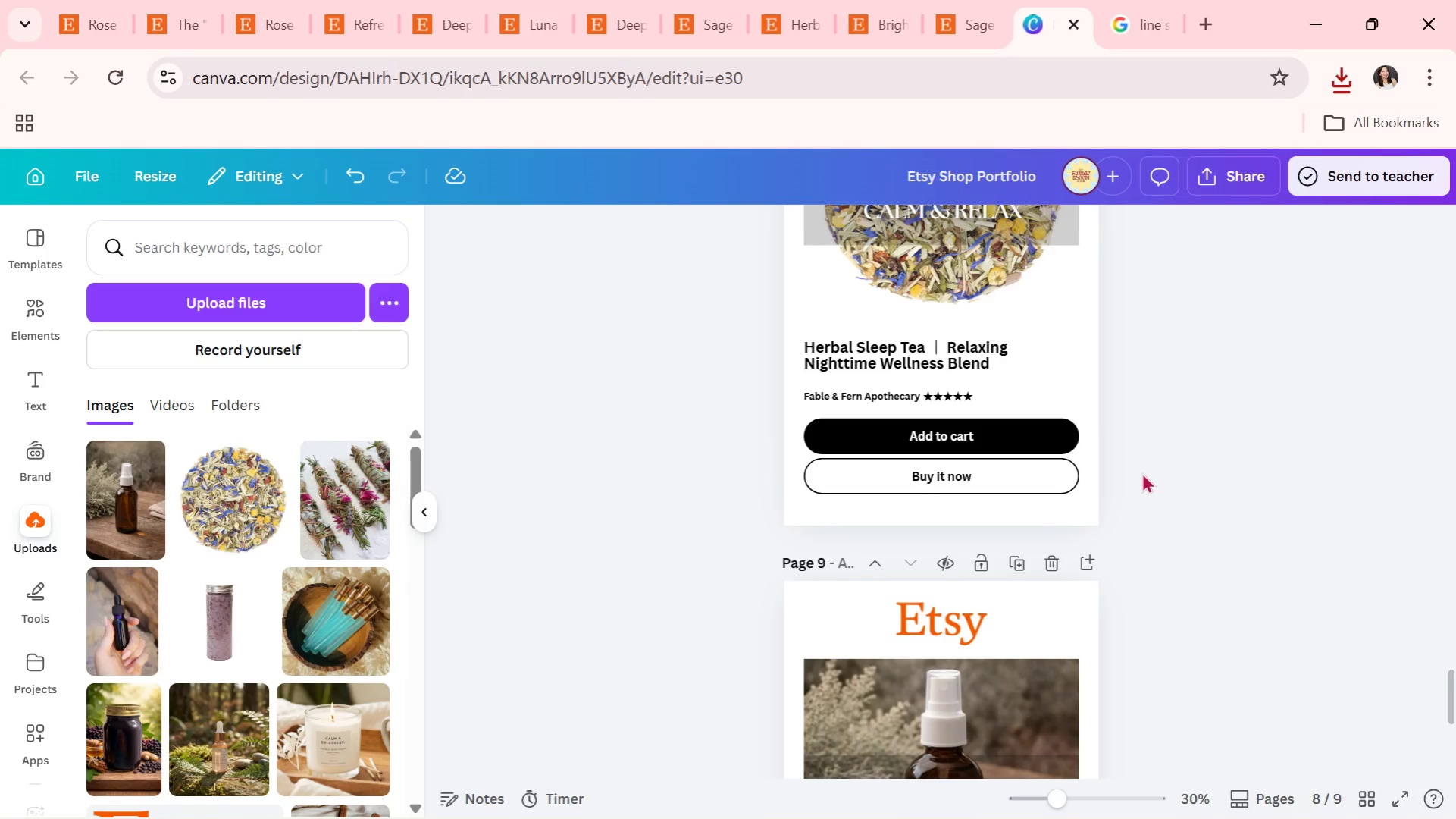 
scroll: coordinate [1141, 472], scroll_direction: down, amount: 3.0
 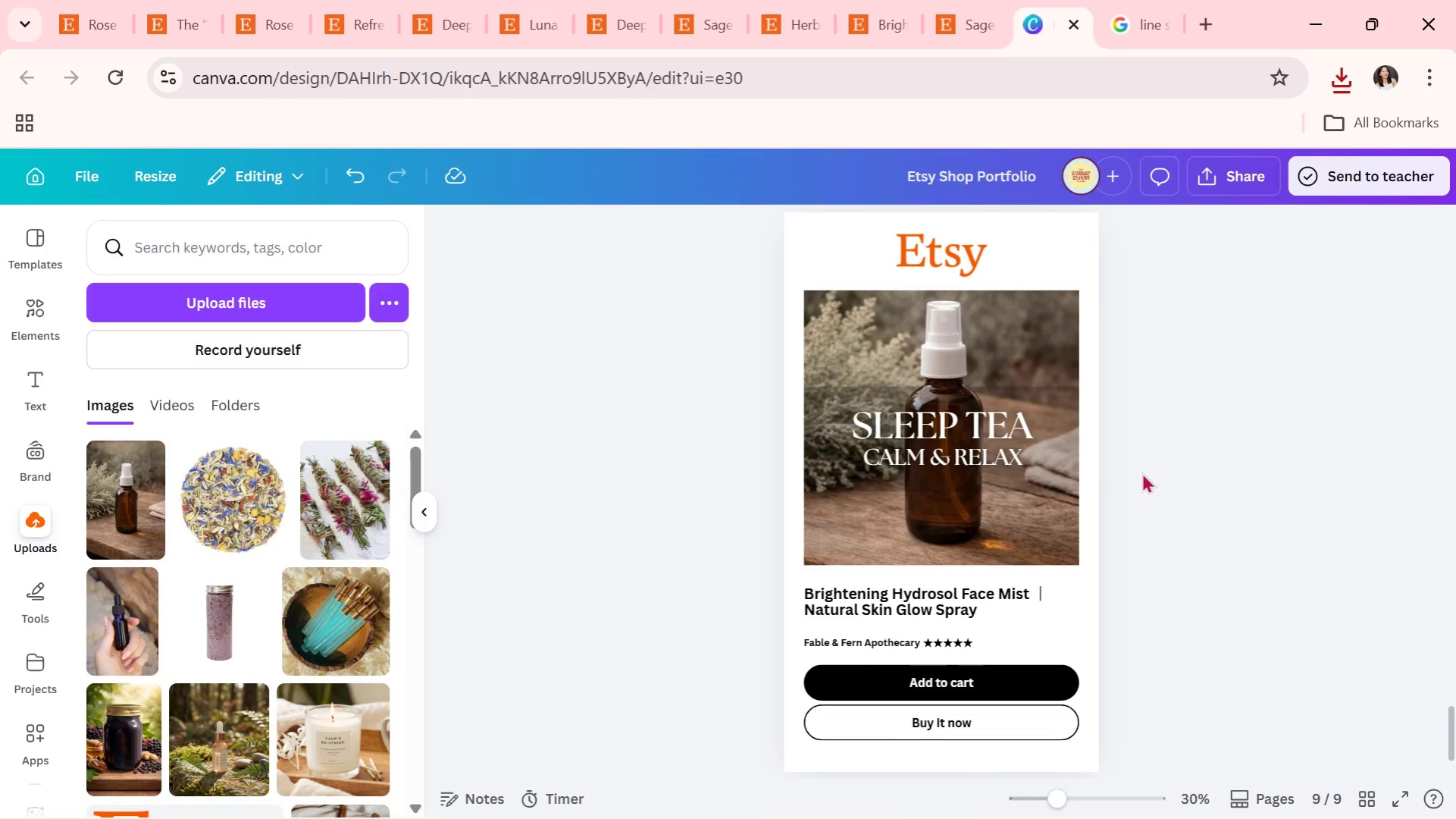 
scroll: coordinate [1141, 472], scroll_direction: up, amount: 4.0
 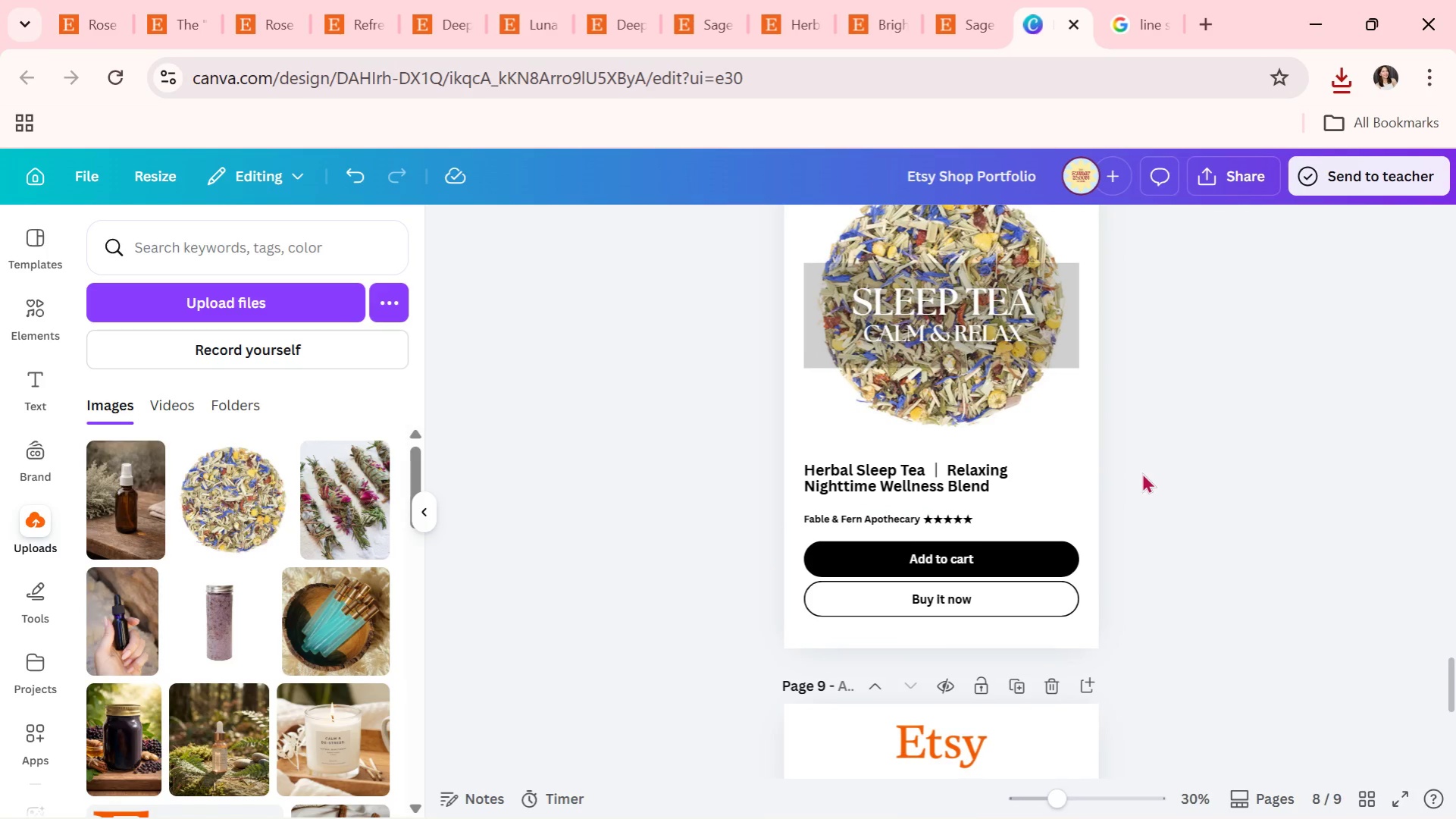 
scroll: coordinate [1141, 472], scroll_direction: down, amount: 5.0
 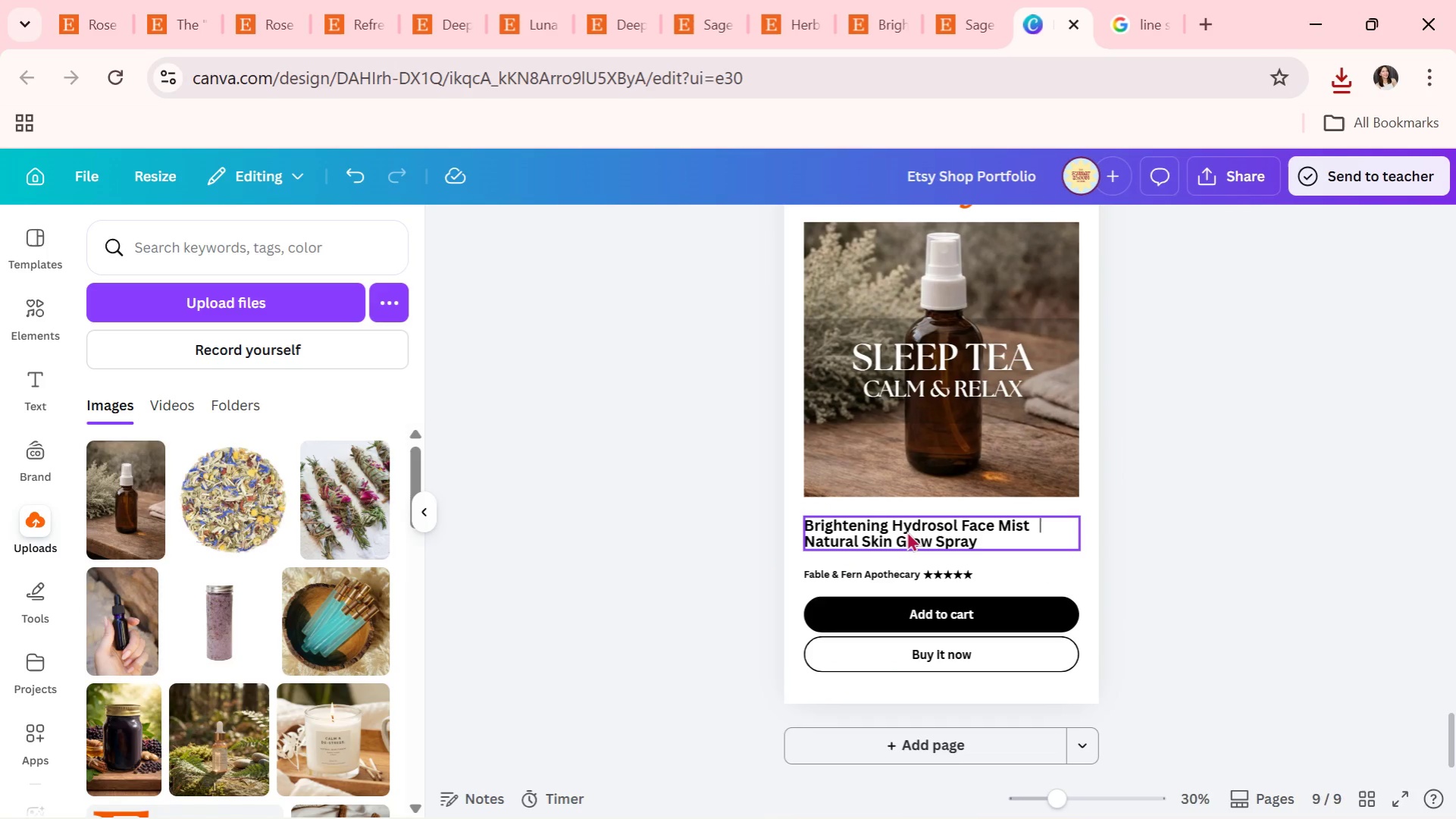 
left_click([906, 531])
 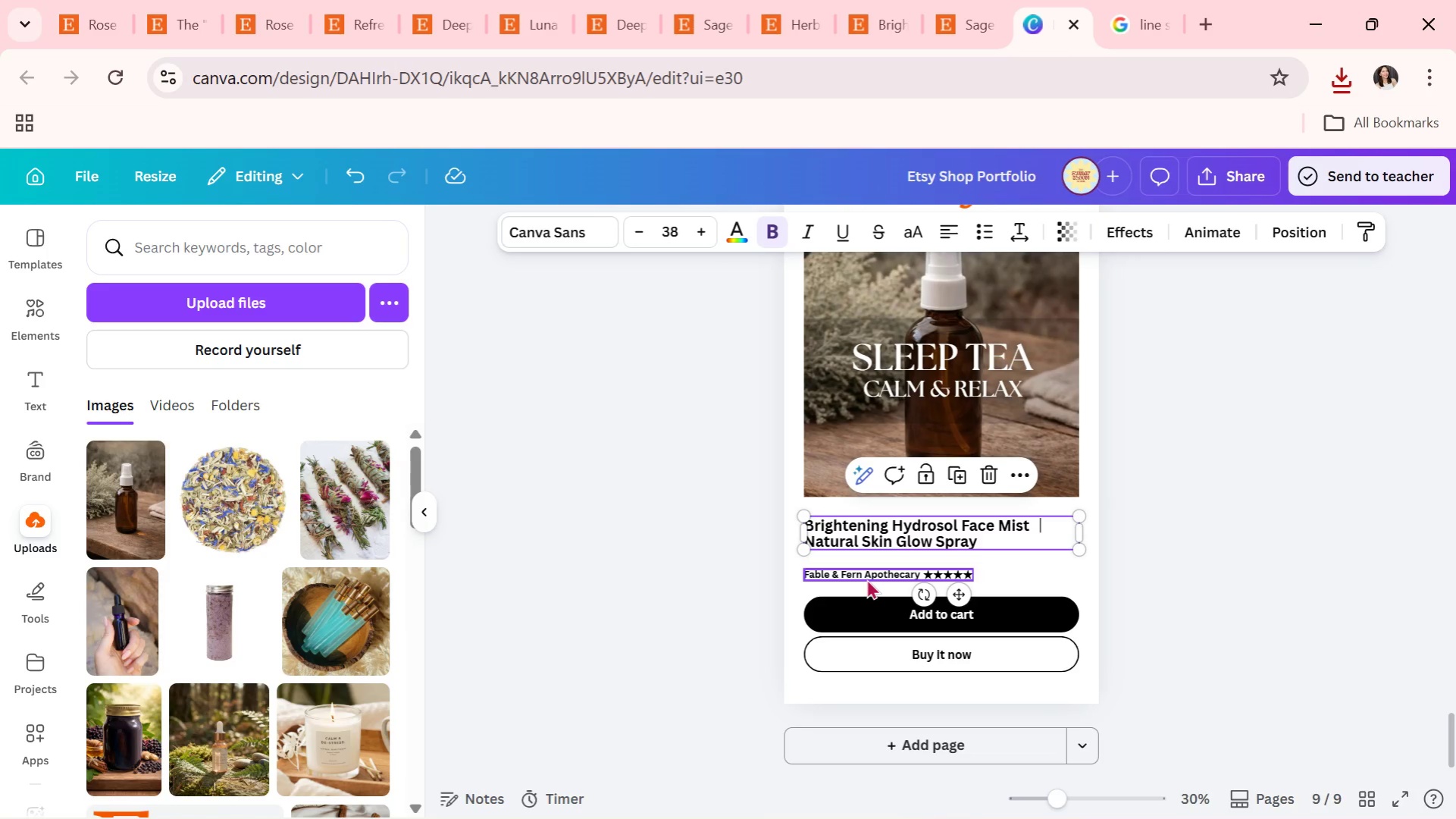 
wait(12.41)
 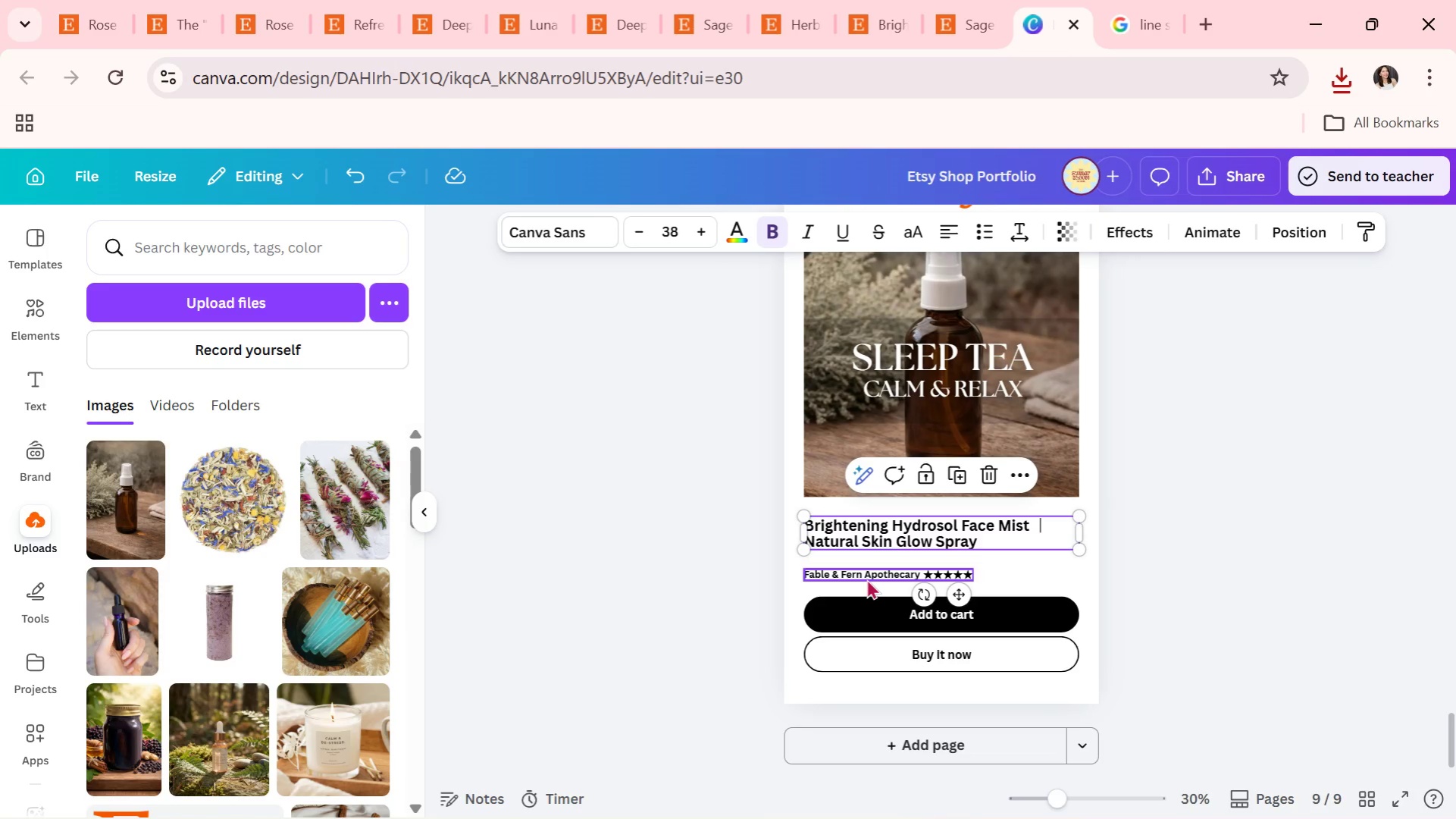 
scroll: coordinate [1185, 545], scroll_direction: up, amount: 1.0
 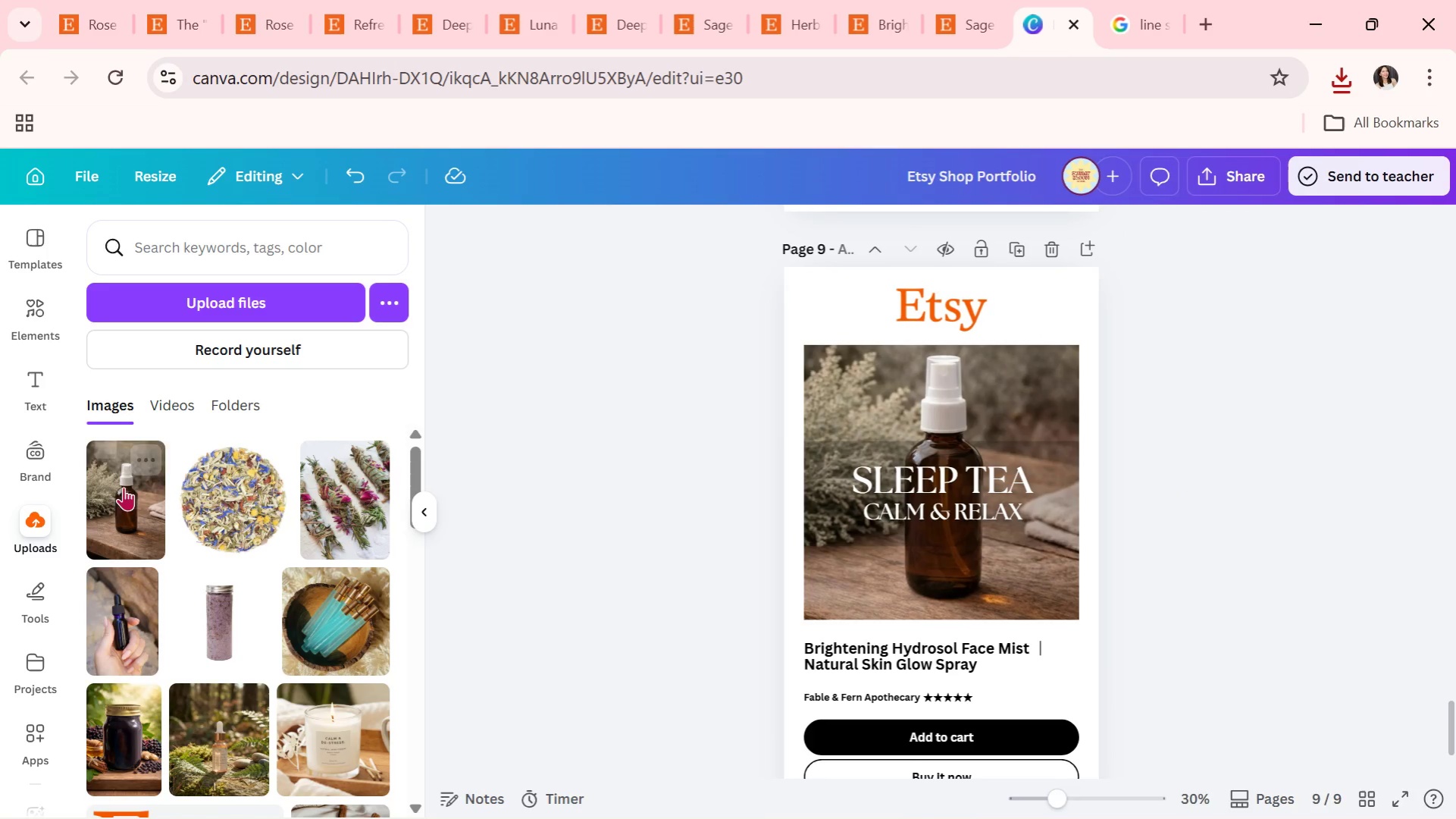 
left_click_drag(start_coordinate=[121, 503], to_coordinate=[220, 499])
 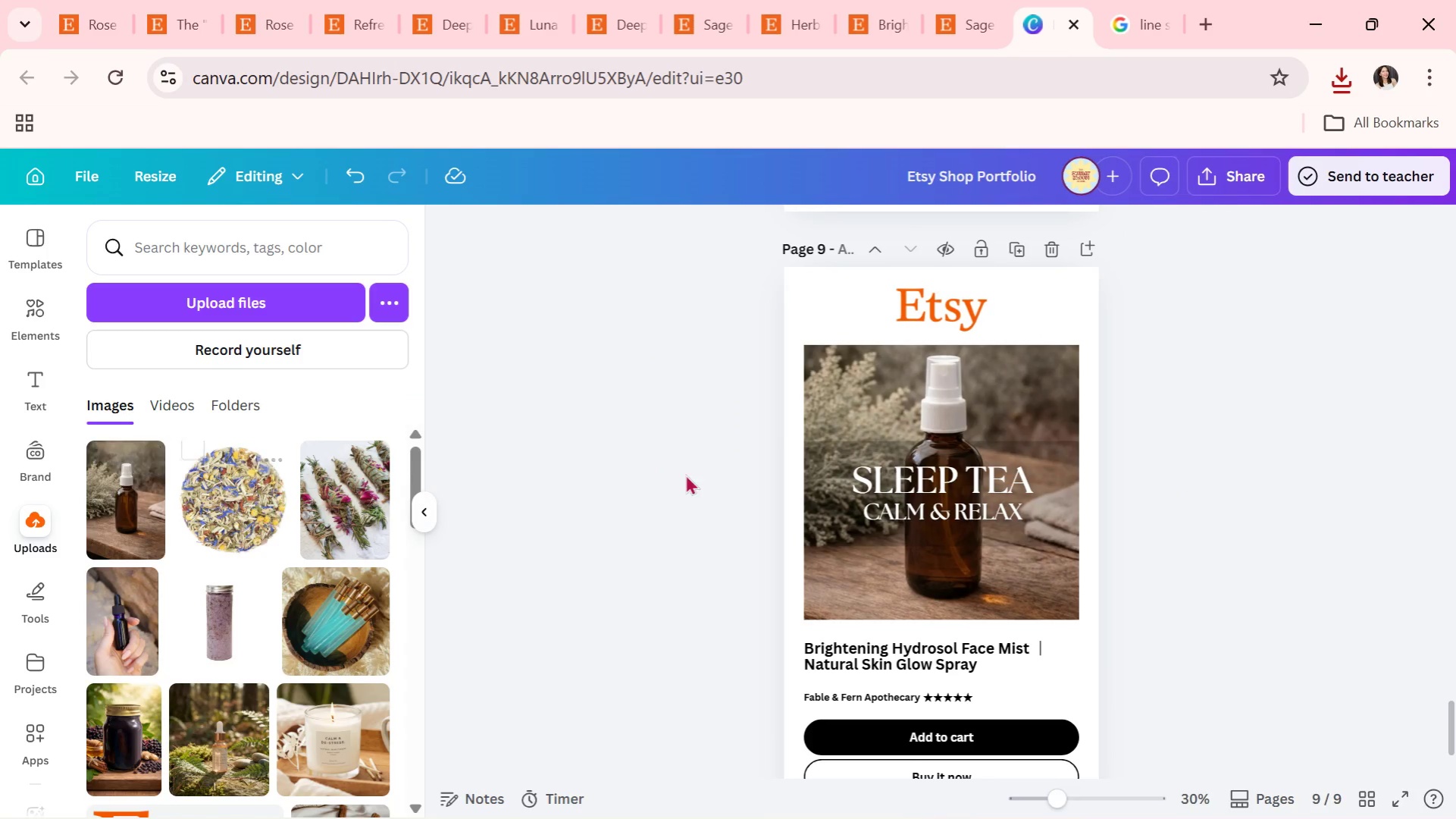 
scroll: coordinate [722, 495], scroll_direction: down, amount: 1.0
 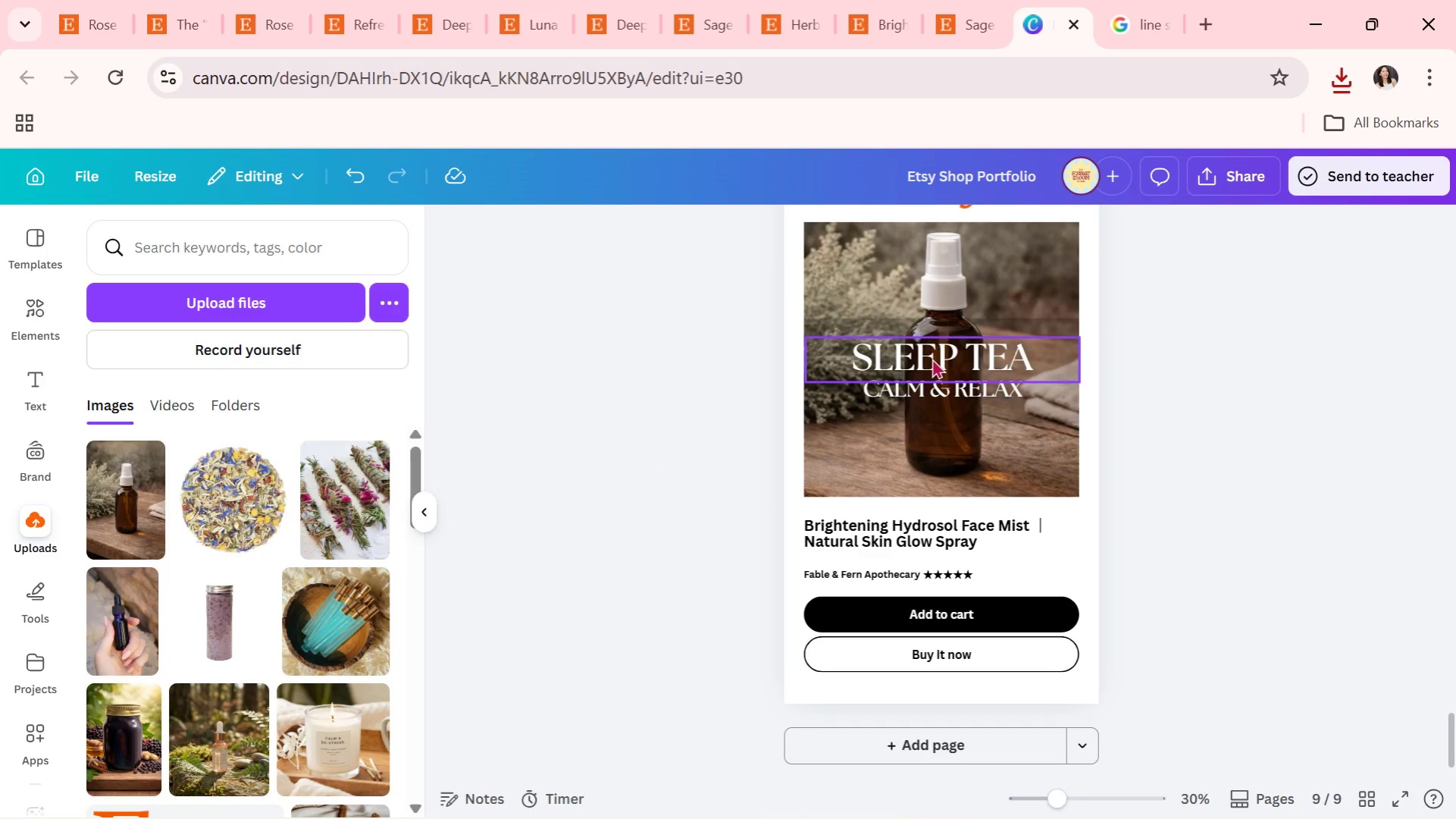 
double_click([932, 358])
 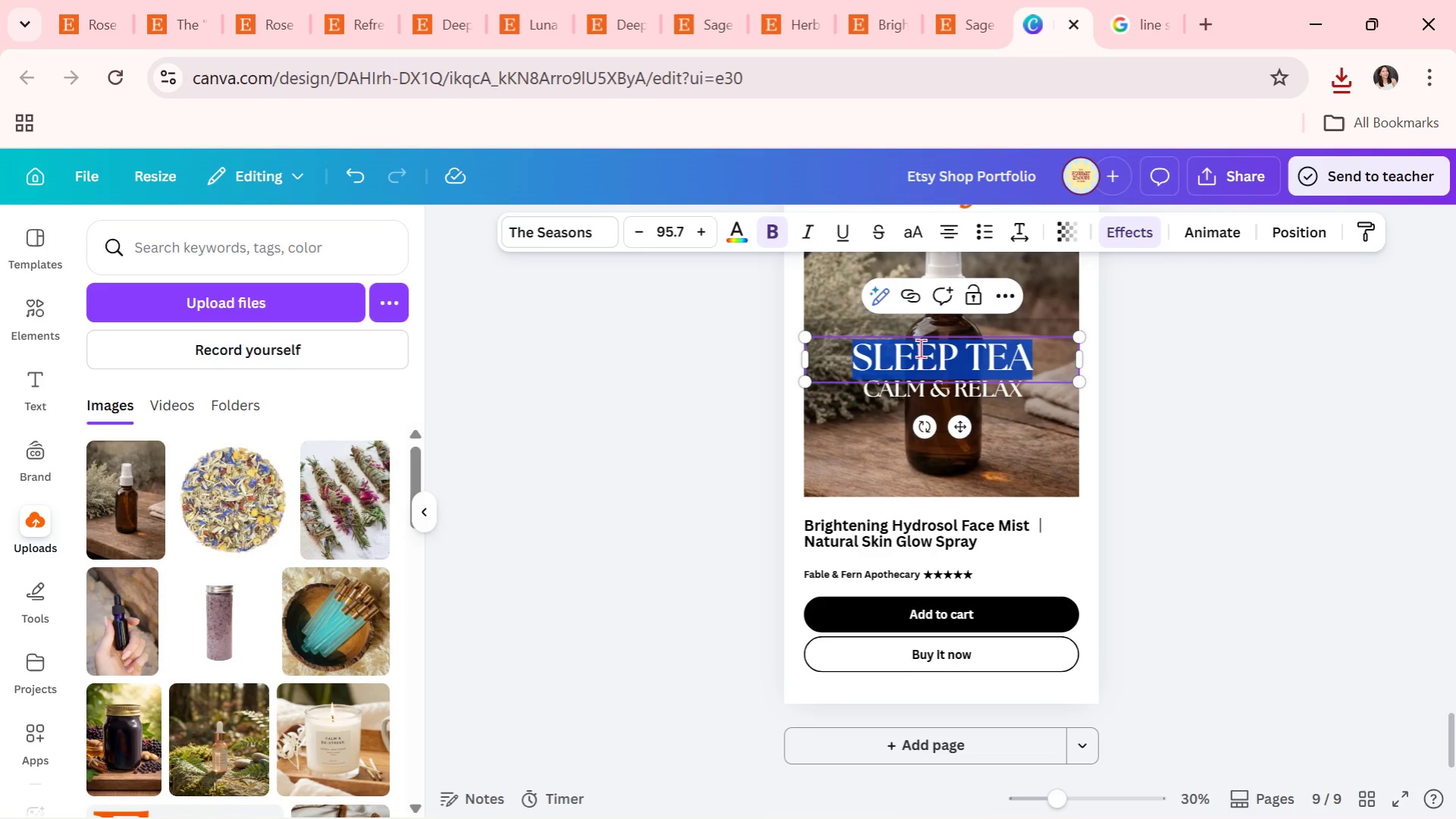 
type(fac)
key(Backspace)
key(Backspace)
key(Backspace)
type(FACE MIST)
 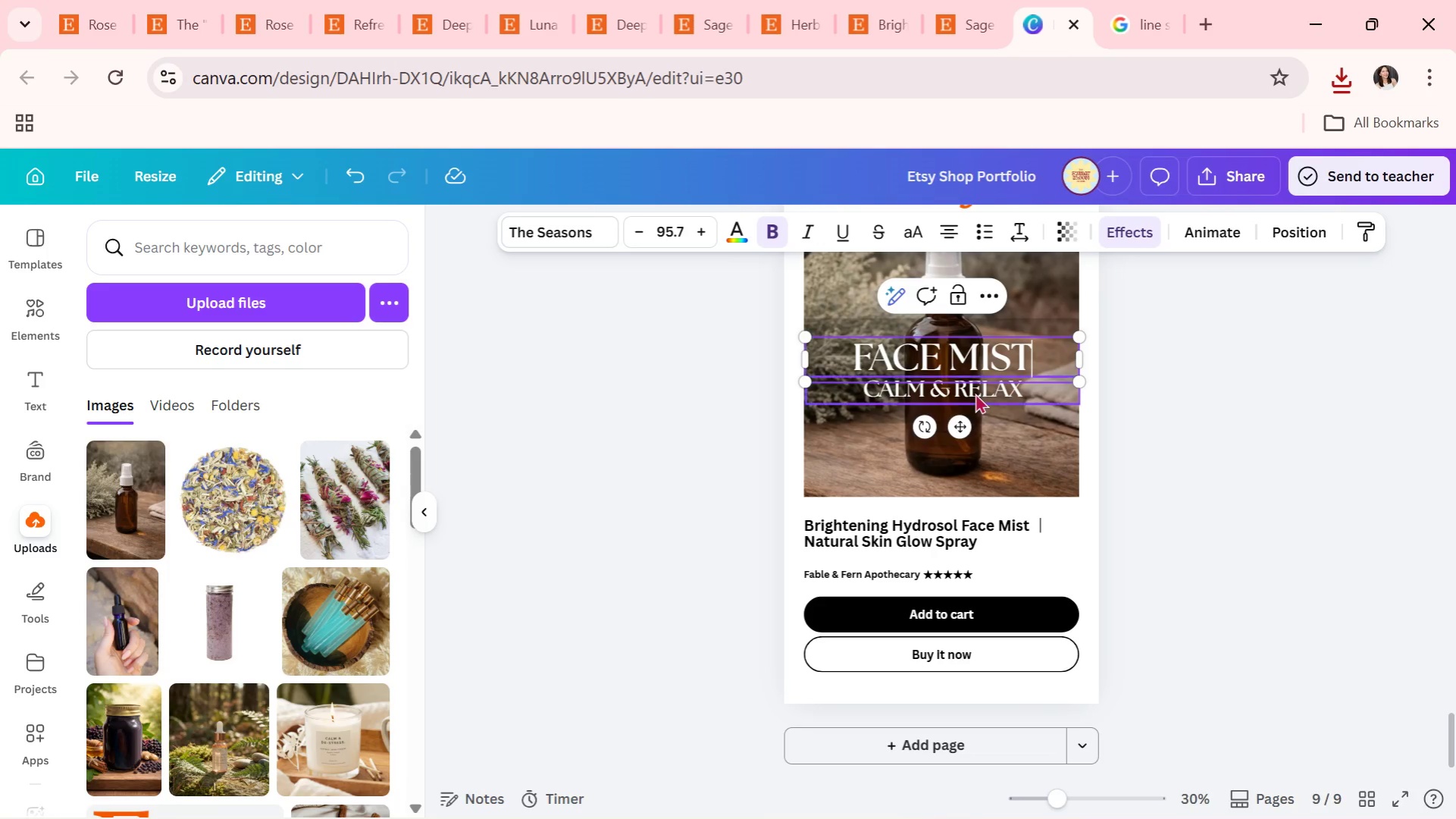 
double_click([975, 394])
 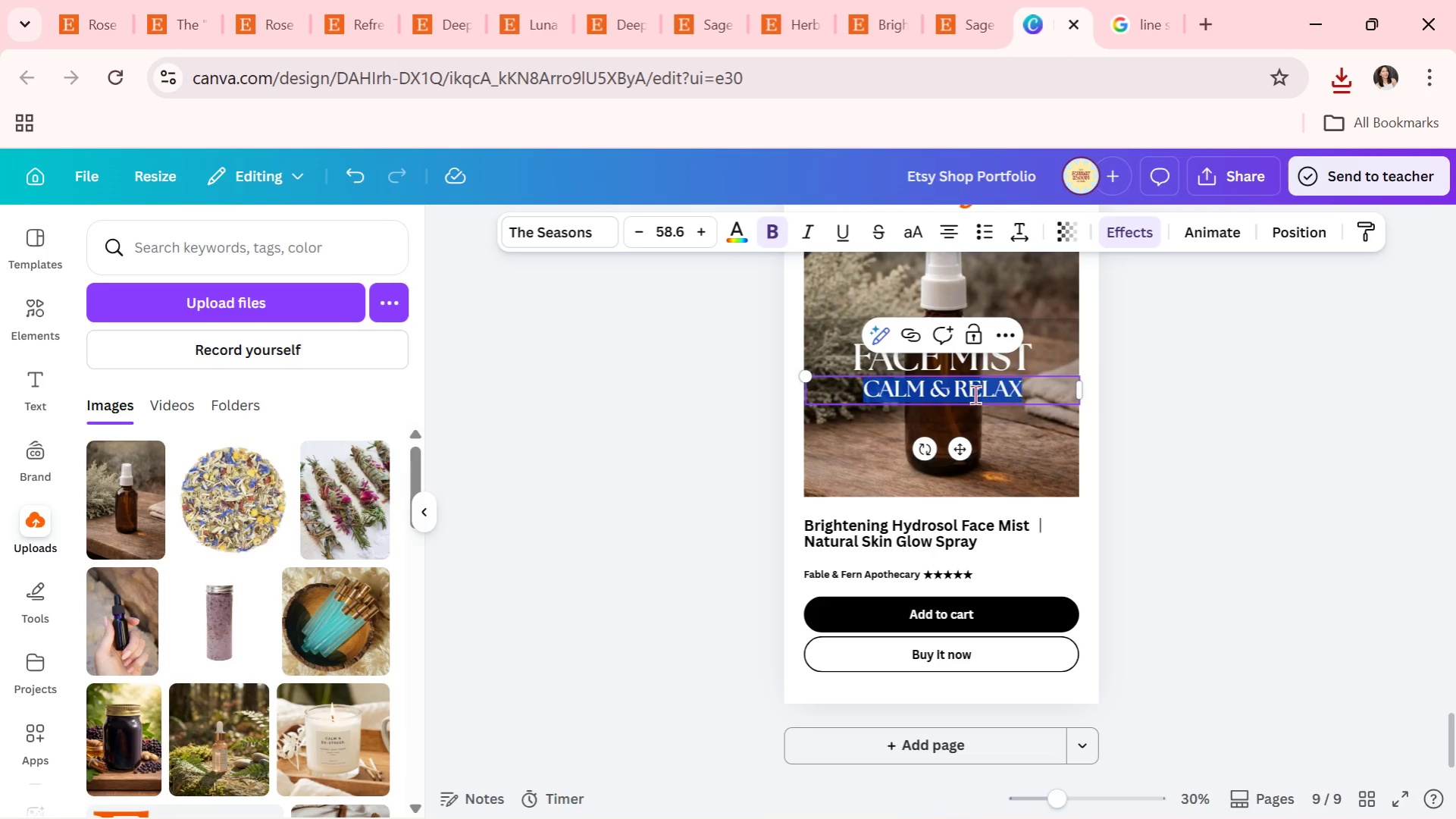 
type(NATURAL SKIN GLOW SPRAY)
 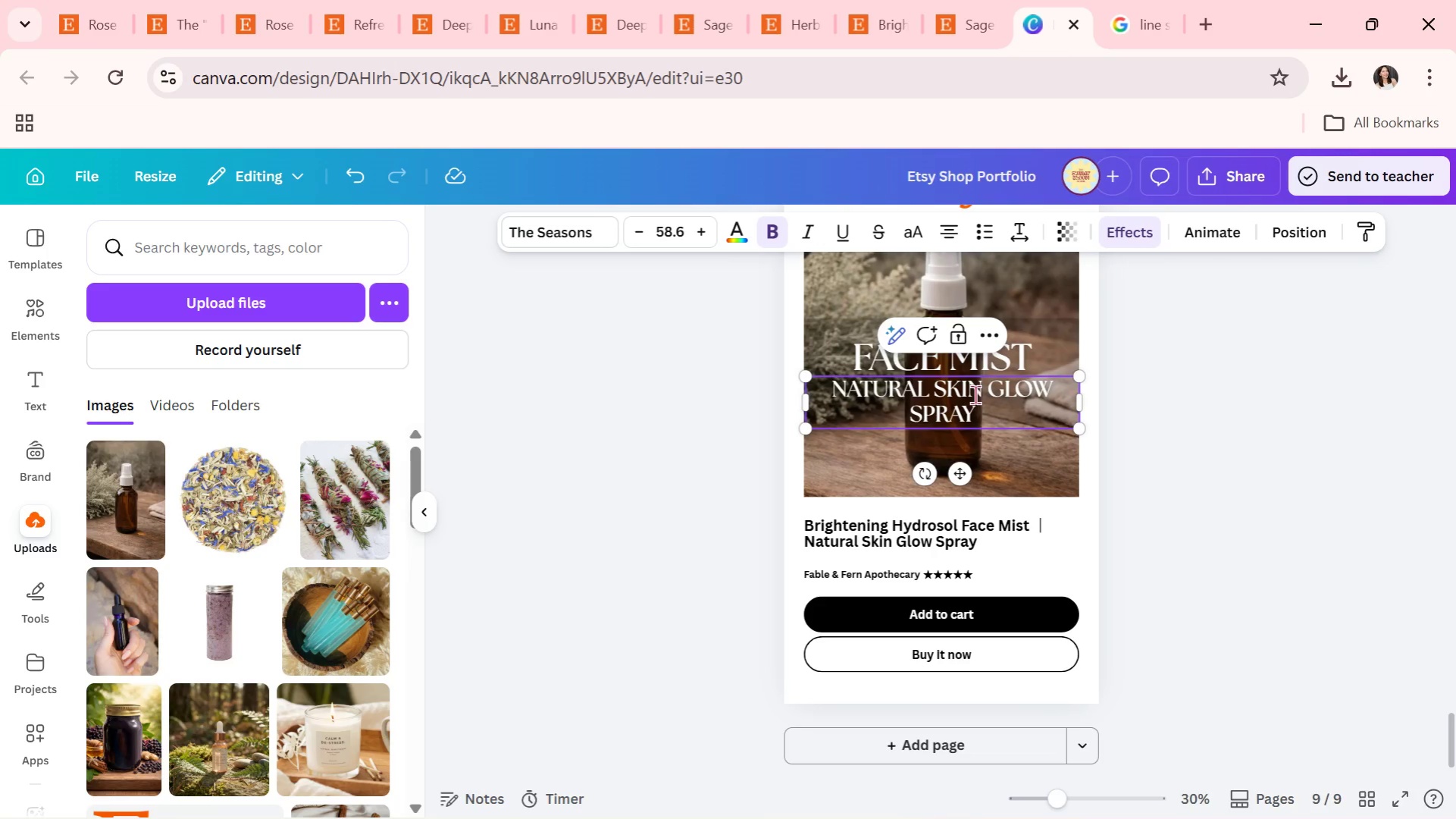 
wait(26.91)
 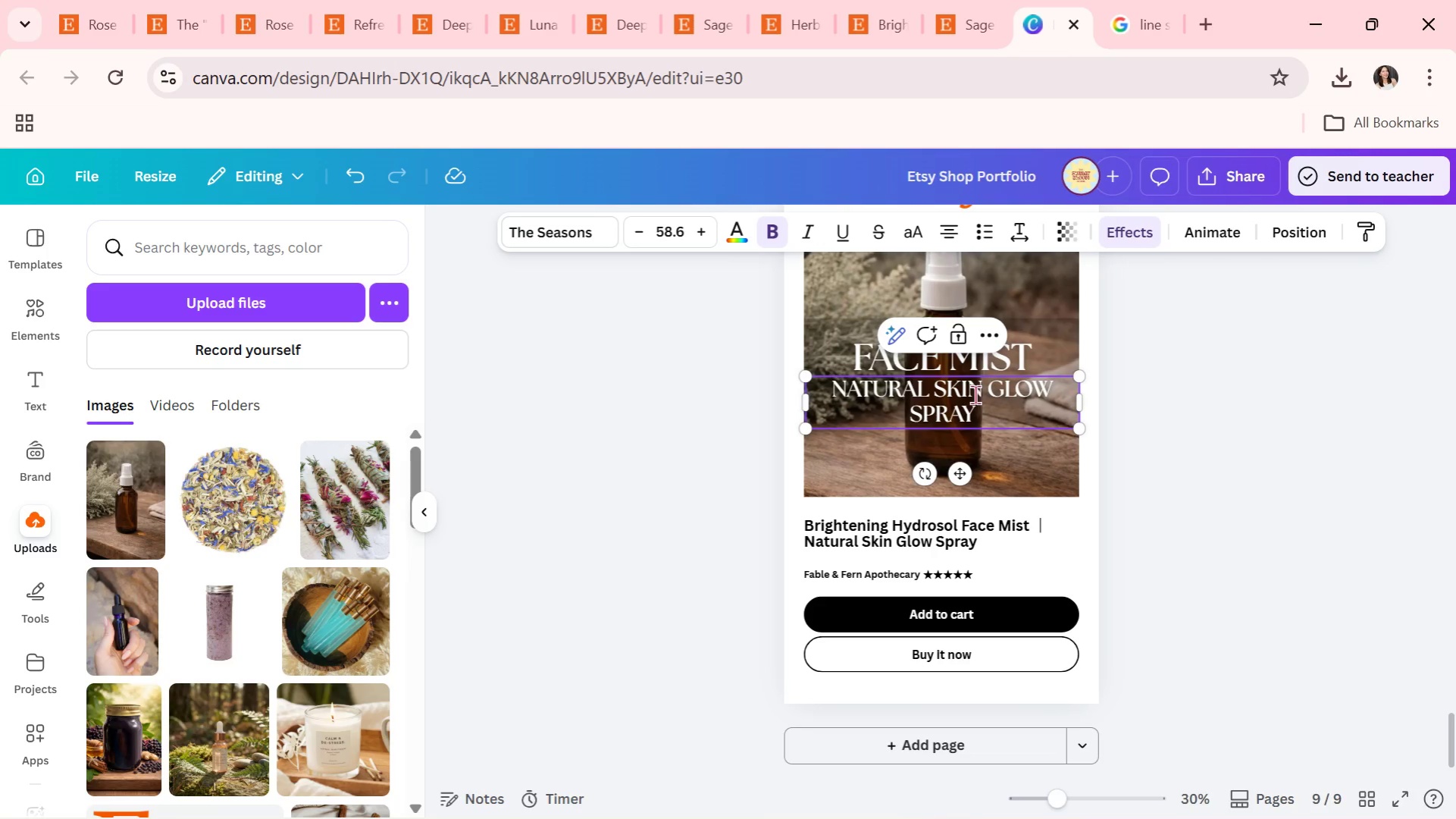 
left_click([1044, 409])
 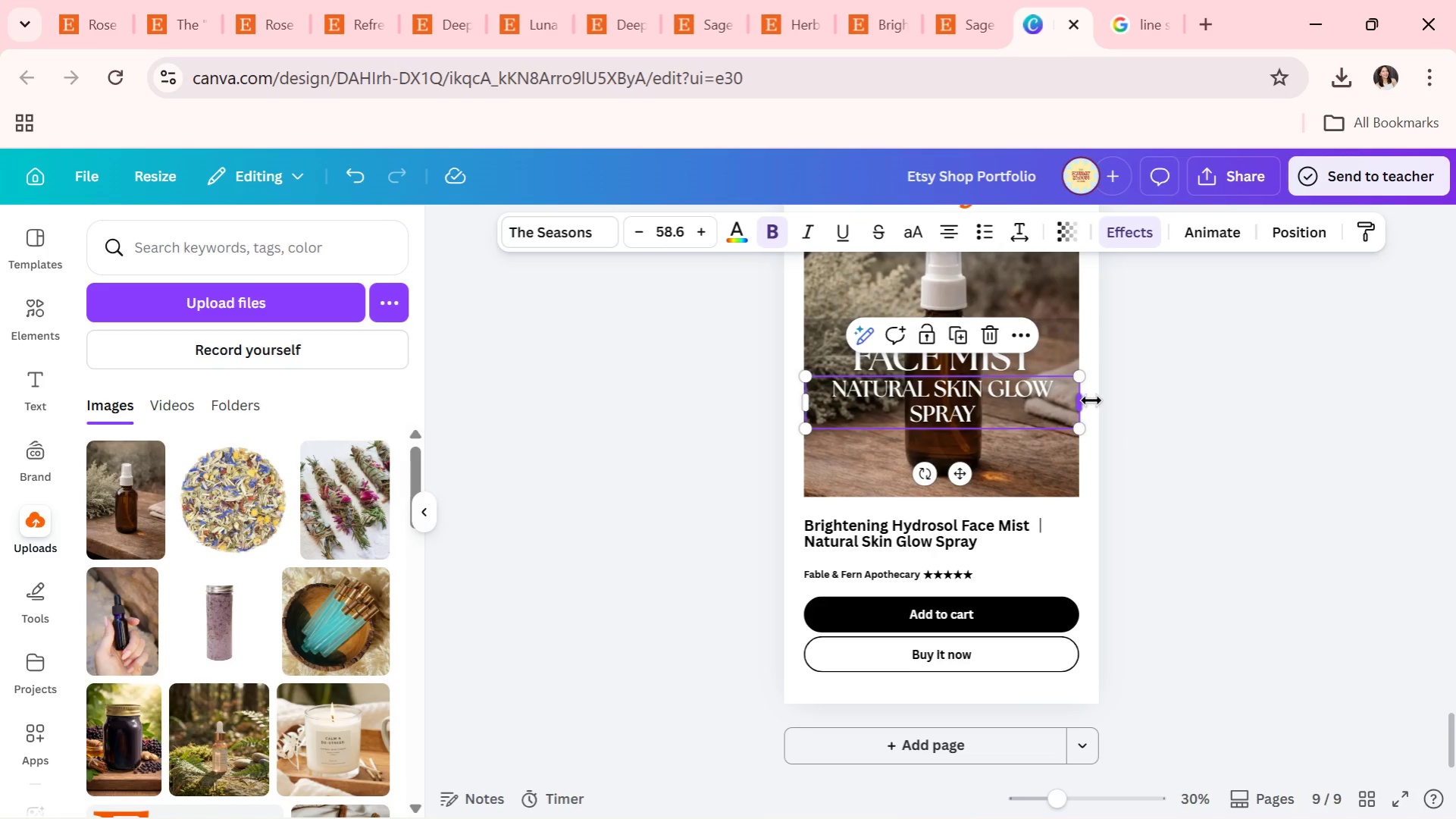 
left_click_drag(start_coordinate=[1091, 400], to_coordinate=[1014, 396])
 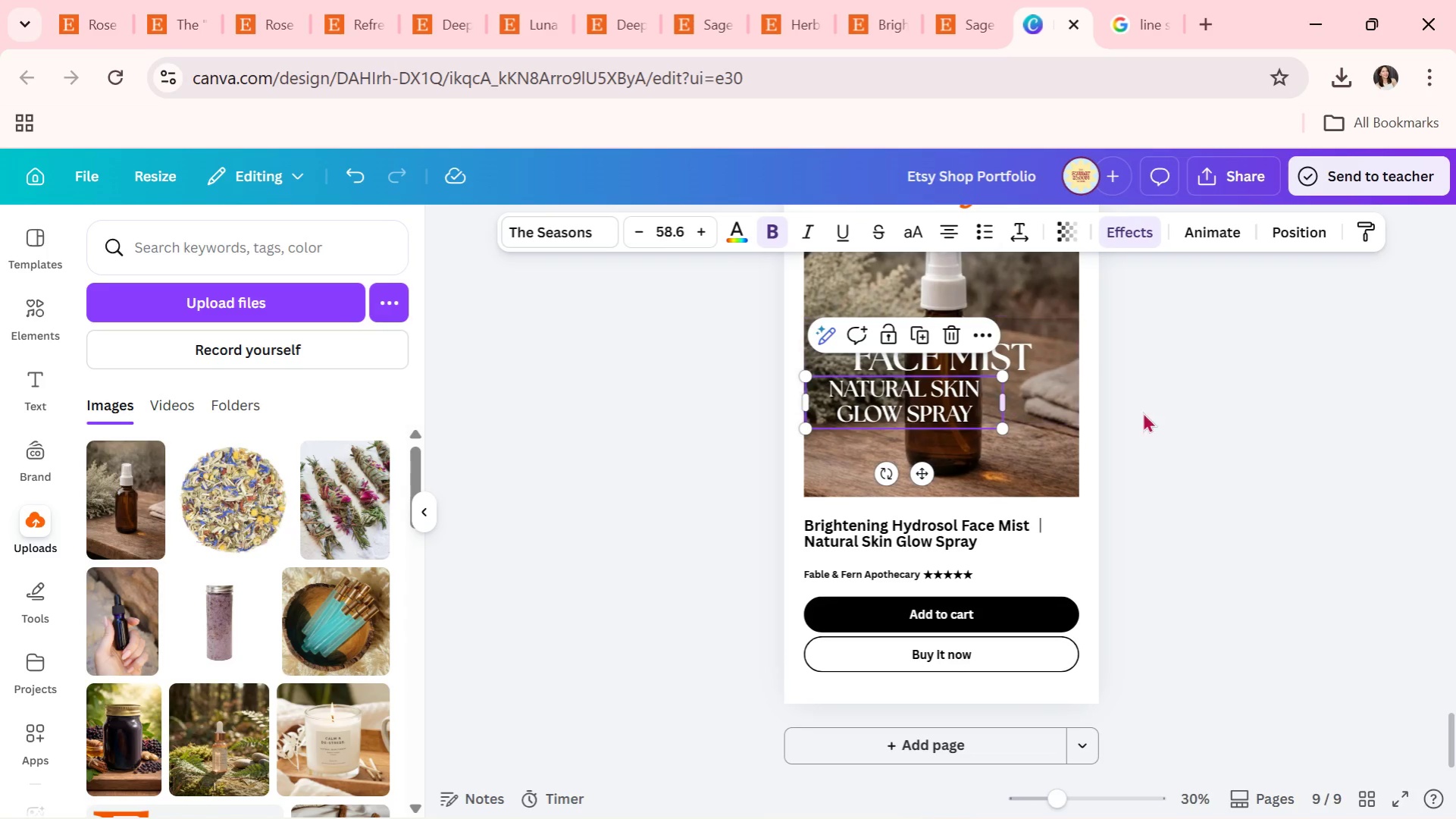 
left_click([1148, 409])
 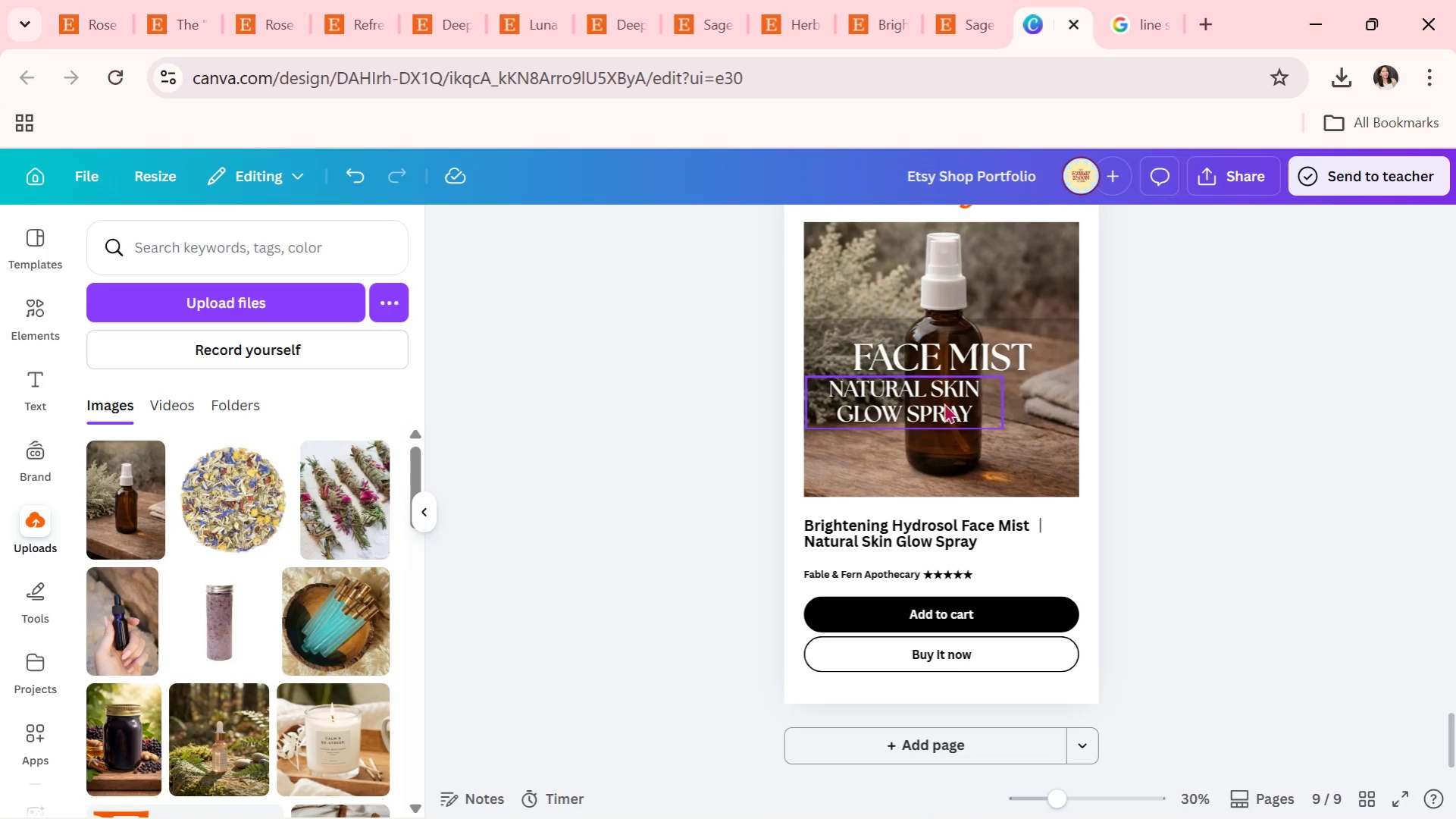 
left_click_drag(start_coordinate=[944, 403], to_coordinate=[979, 403])
 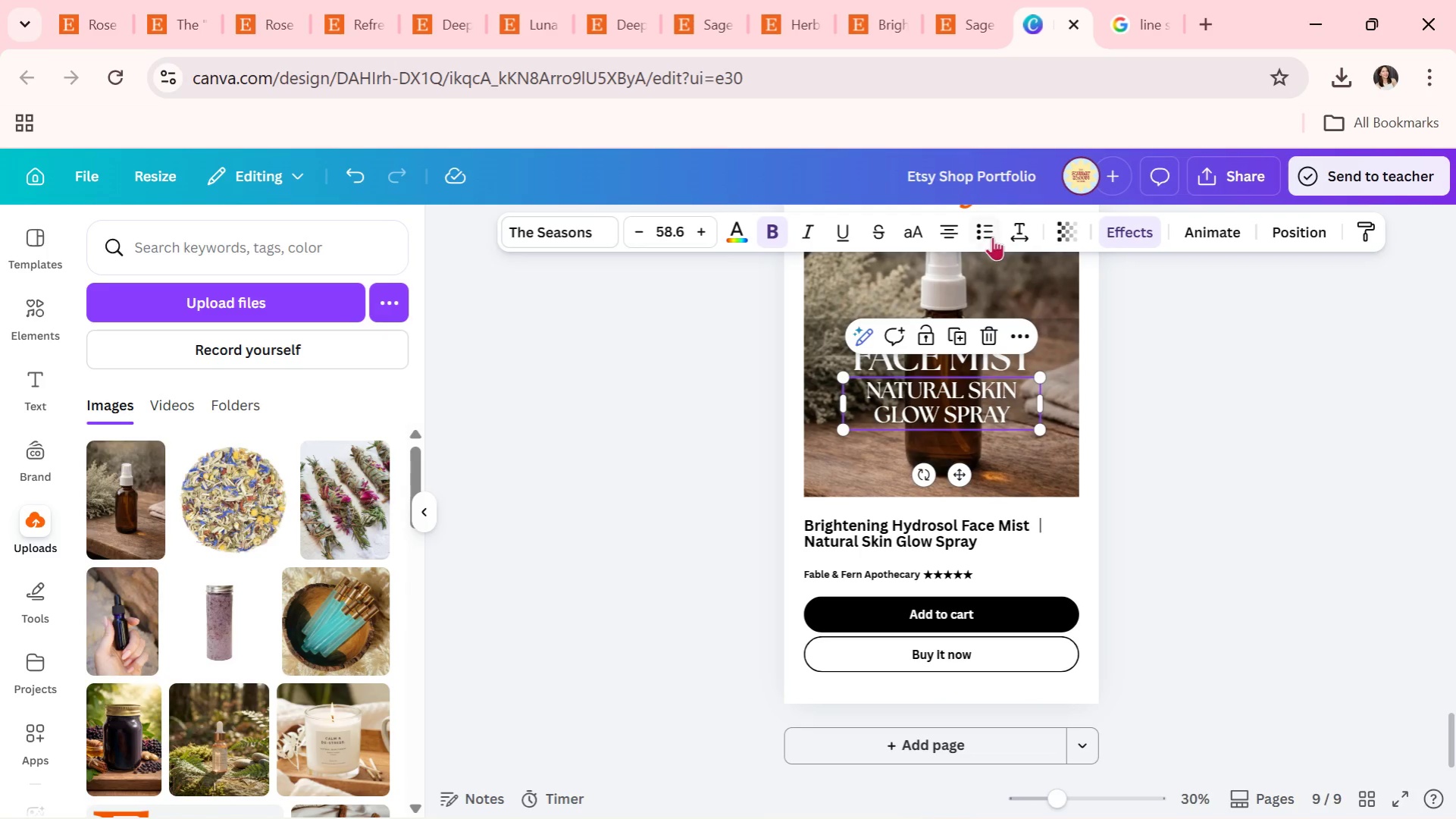 
left_click([986, 231])
 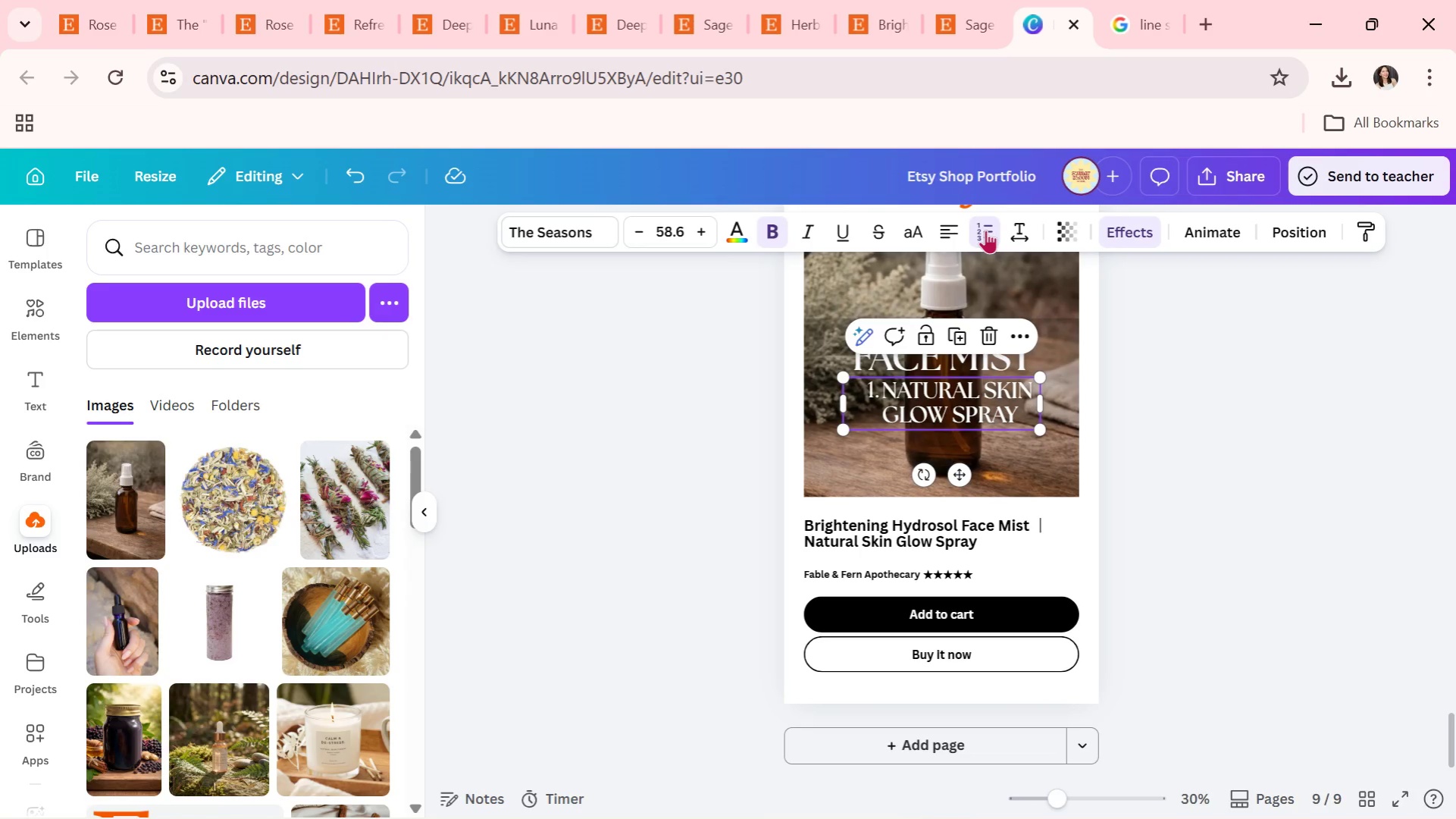 
double_click([985, 230])
 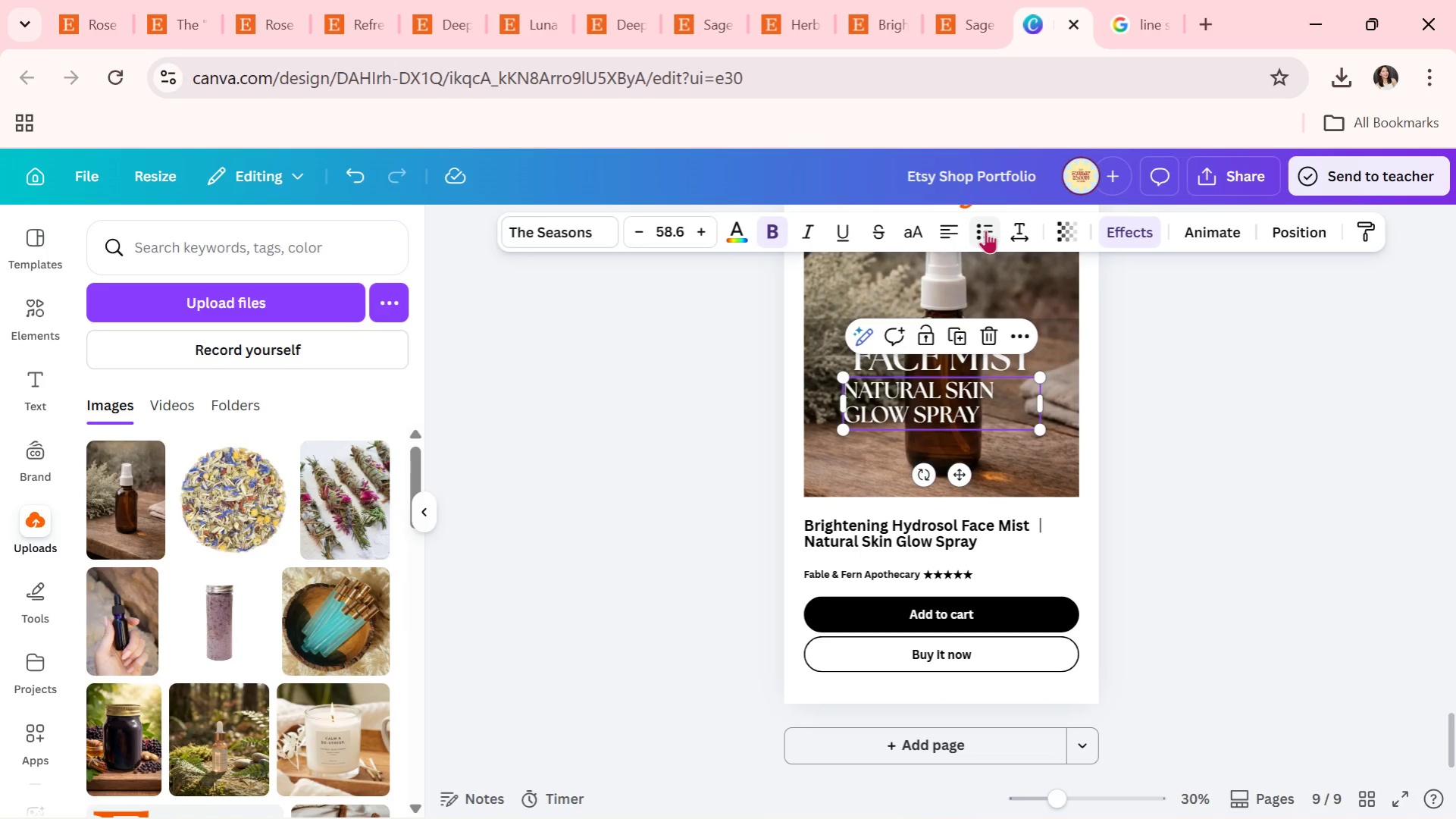 
left_click([985, 230])
 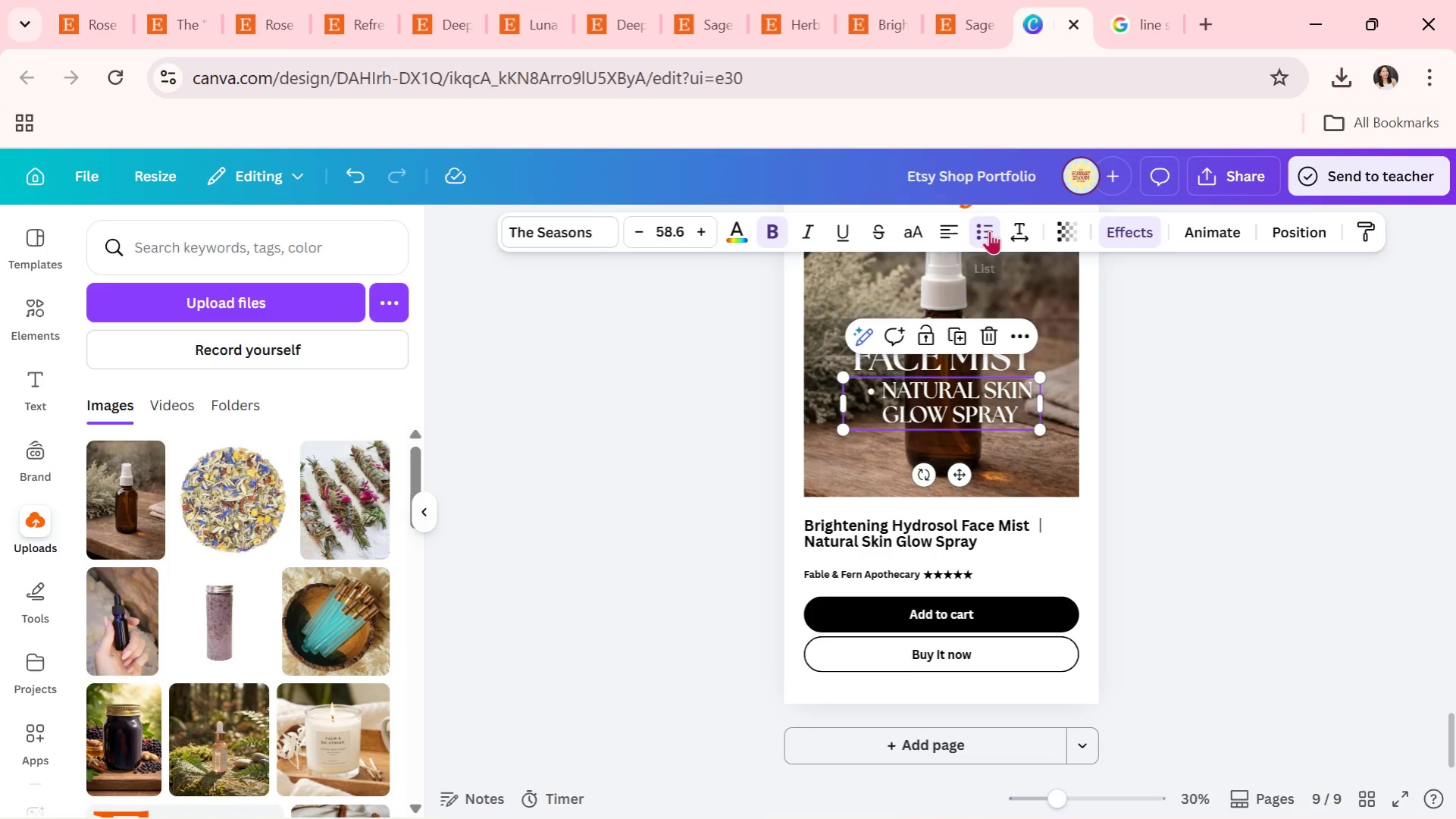 
double_click([988, 231])
 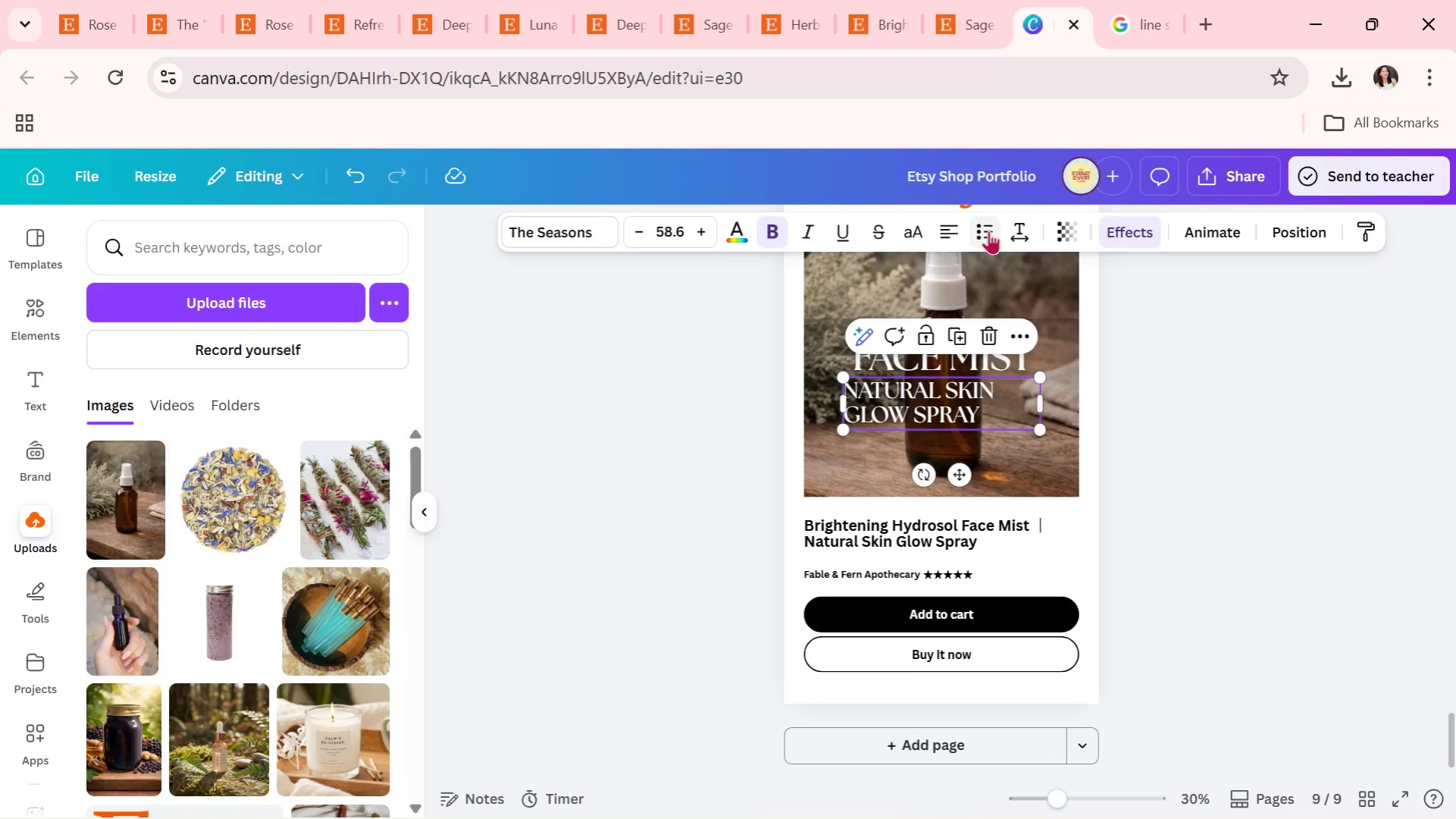 
triple_click([988, 231])
 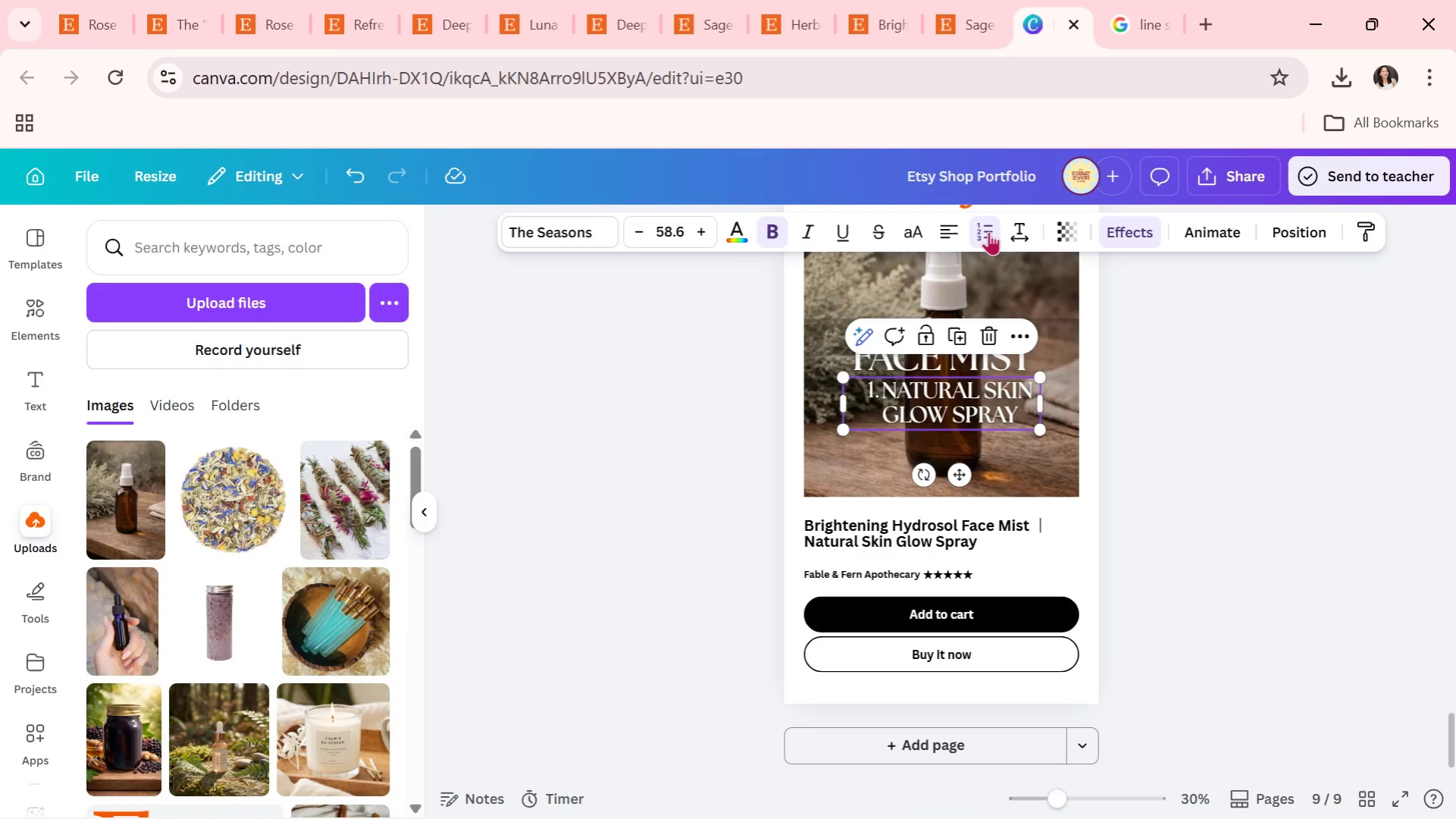 
double_click([988, 231])
 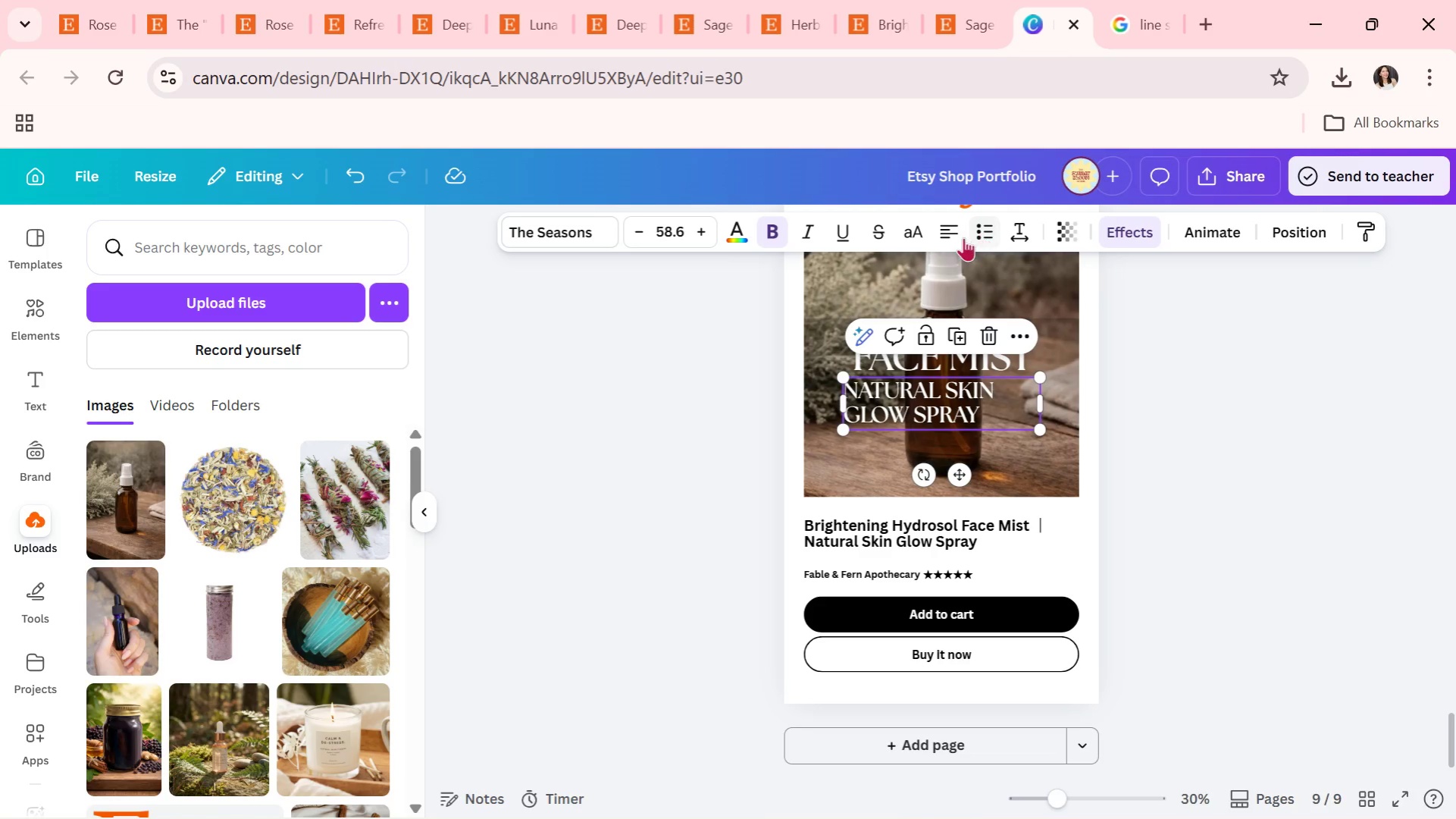 
left_click([952, 238])
 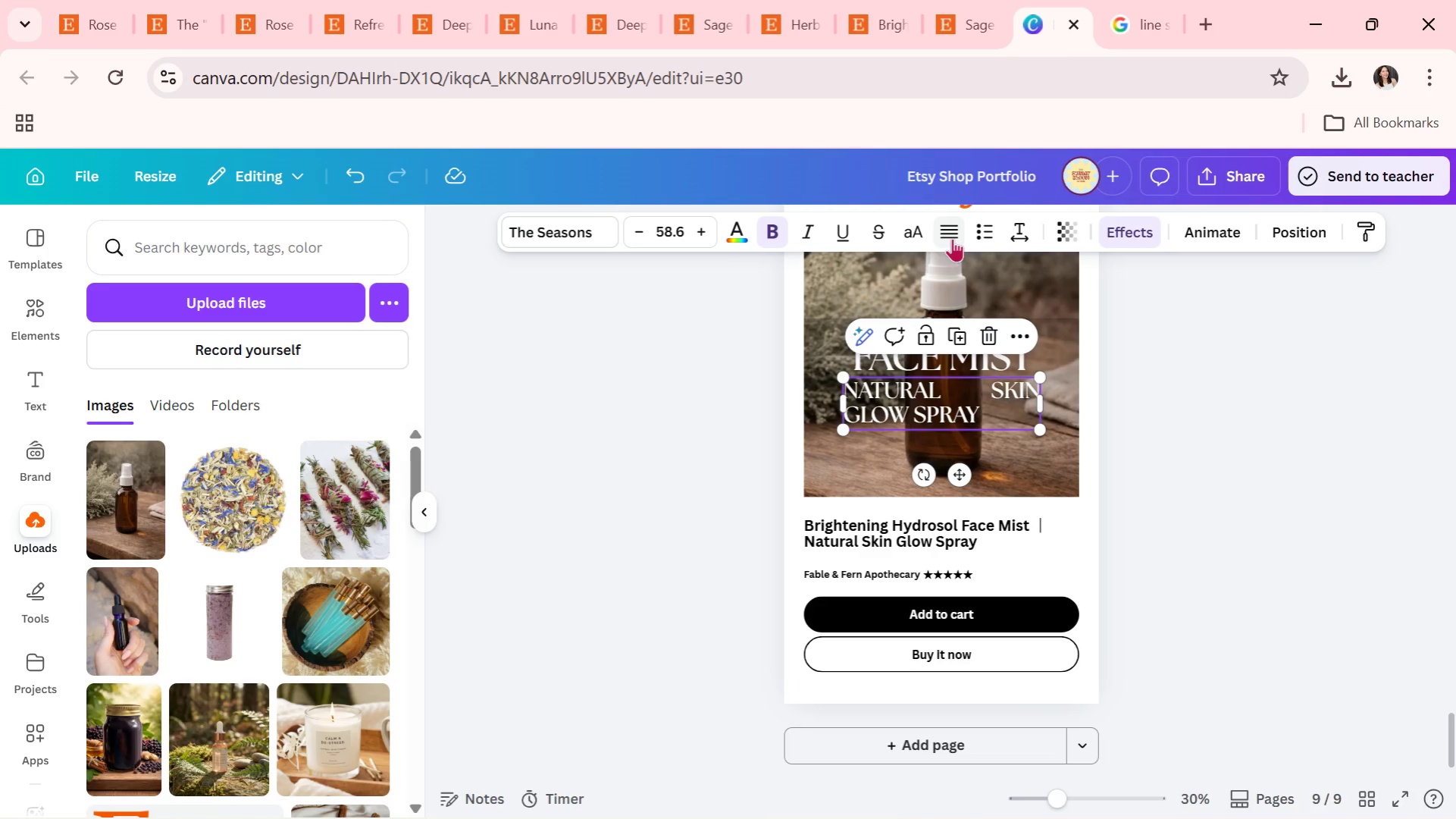 
double_click([952, 238])
 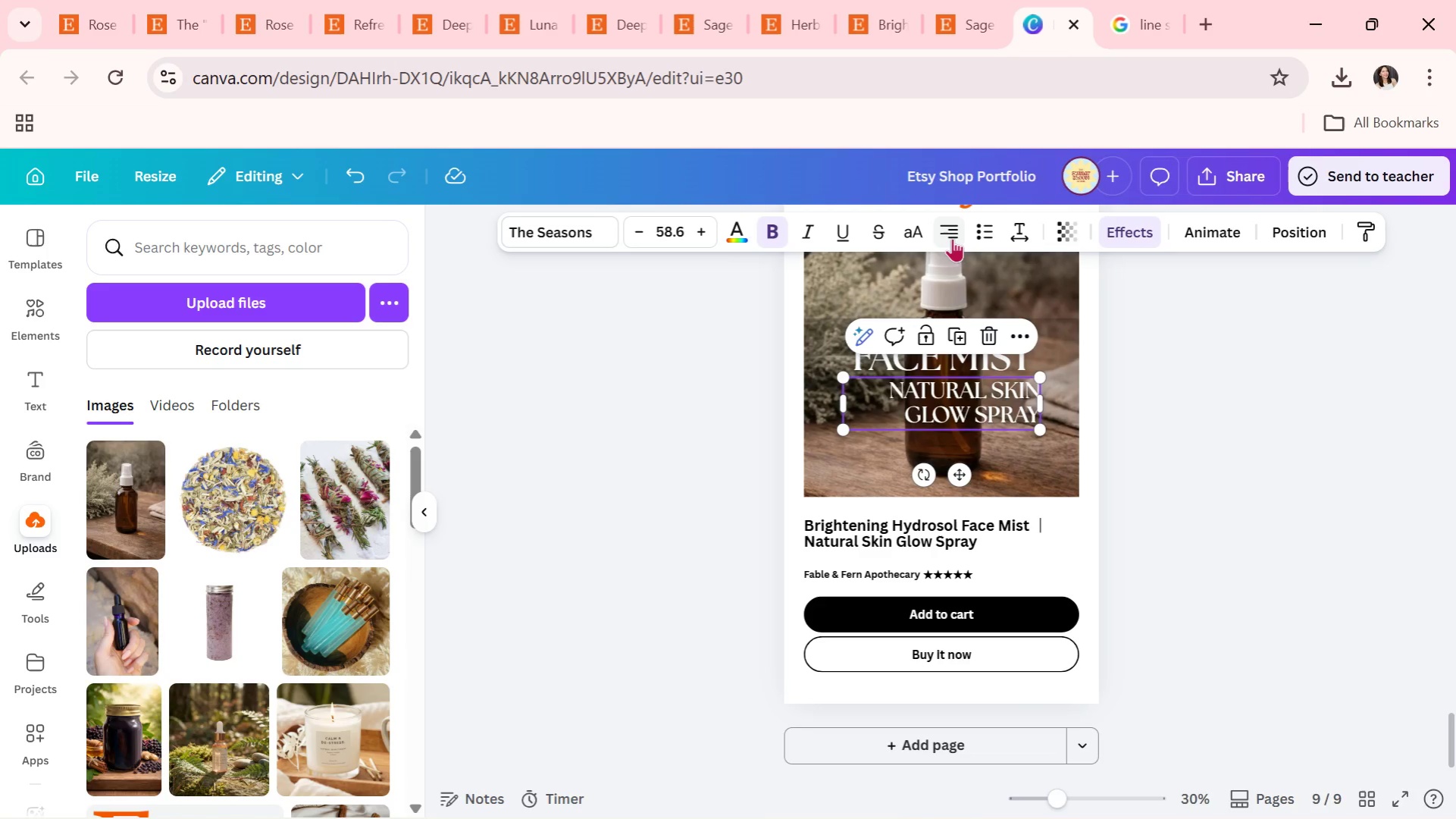 
left_click([952, 238])
 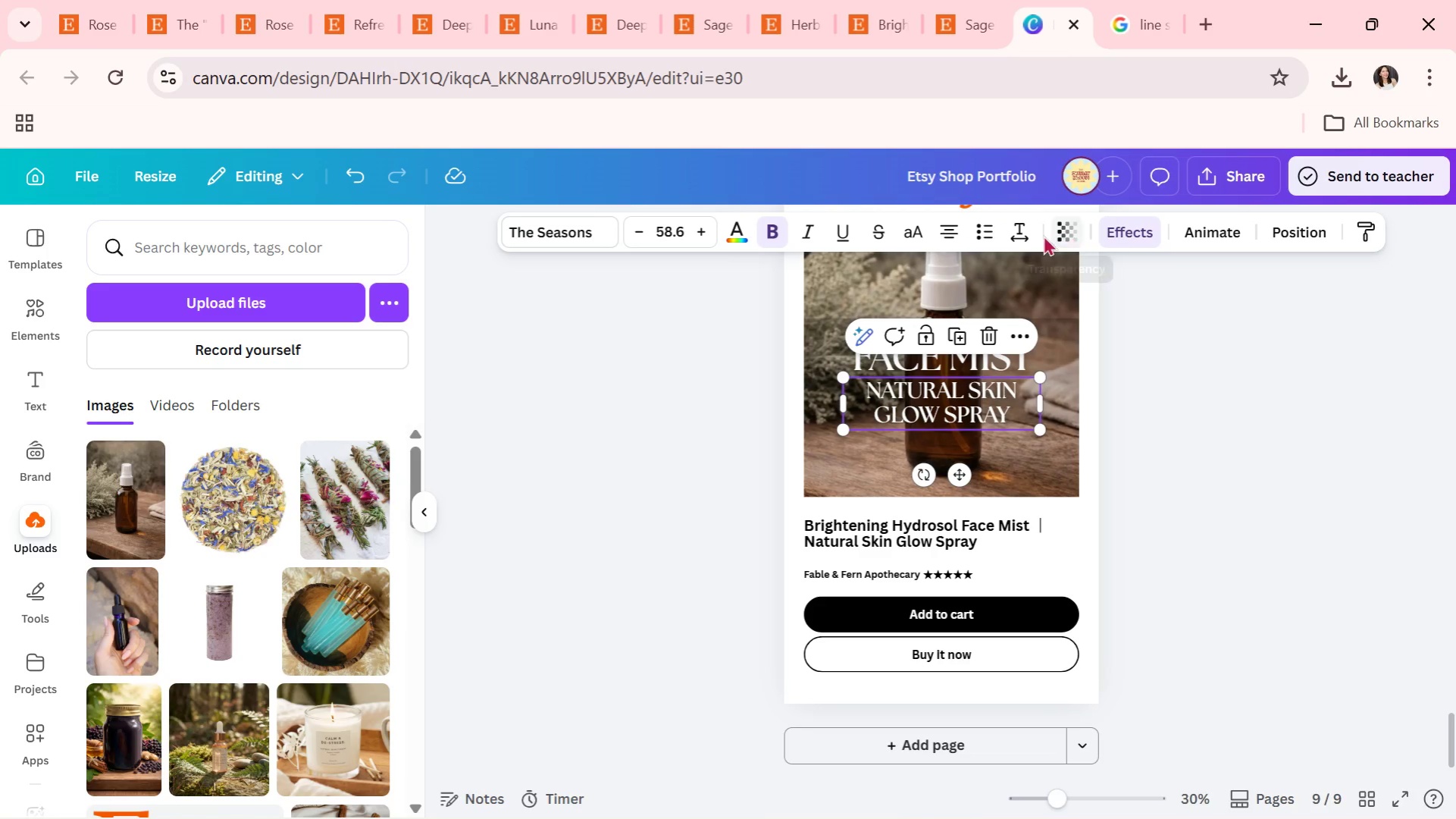 
left_click([1027, 234])
 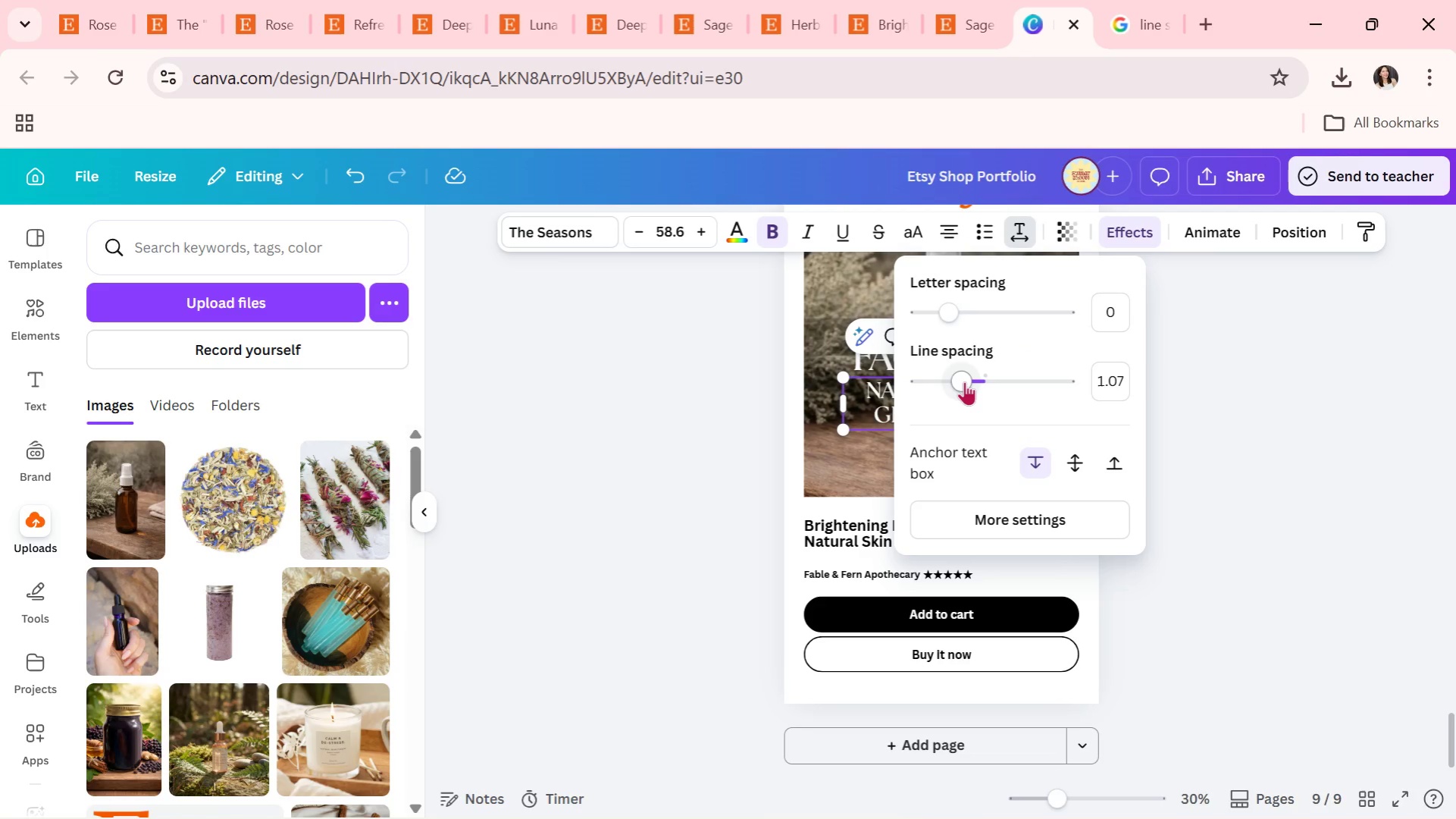 
left_click_drag(start_coordinate=[963, 378], to_coordinate=[949, 375])
 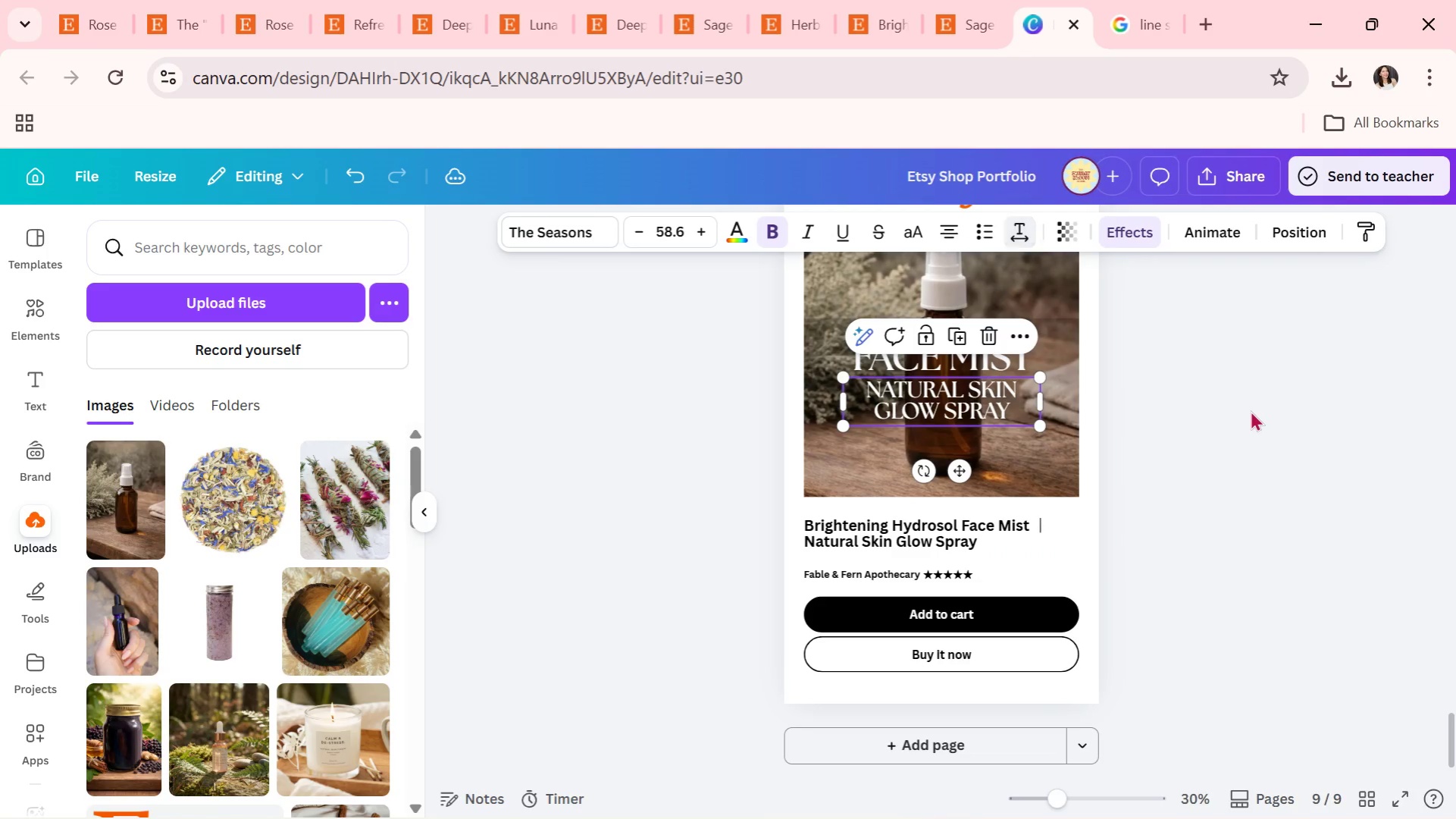 
double_click([1250, 410])
 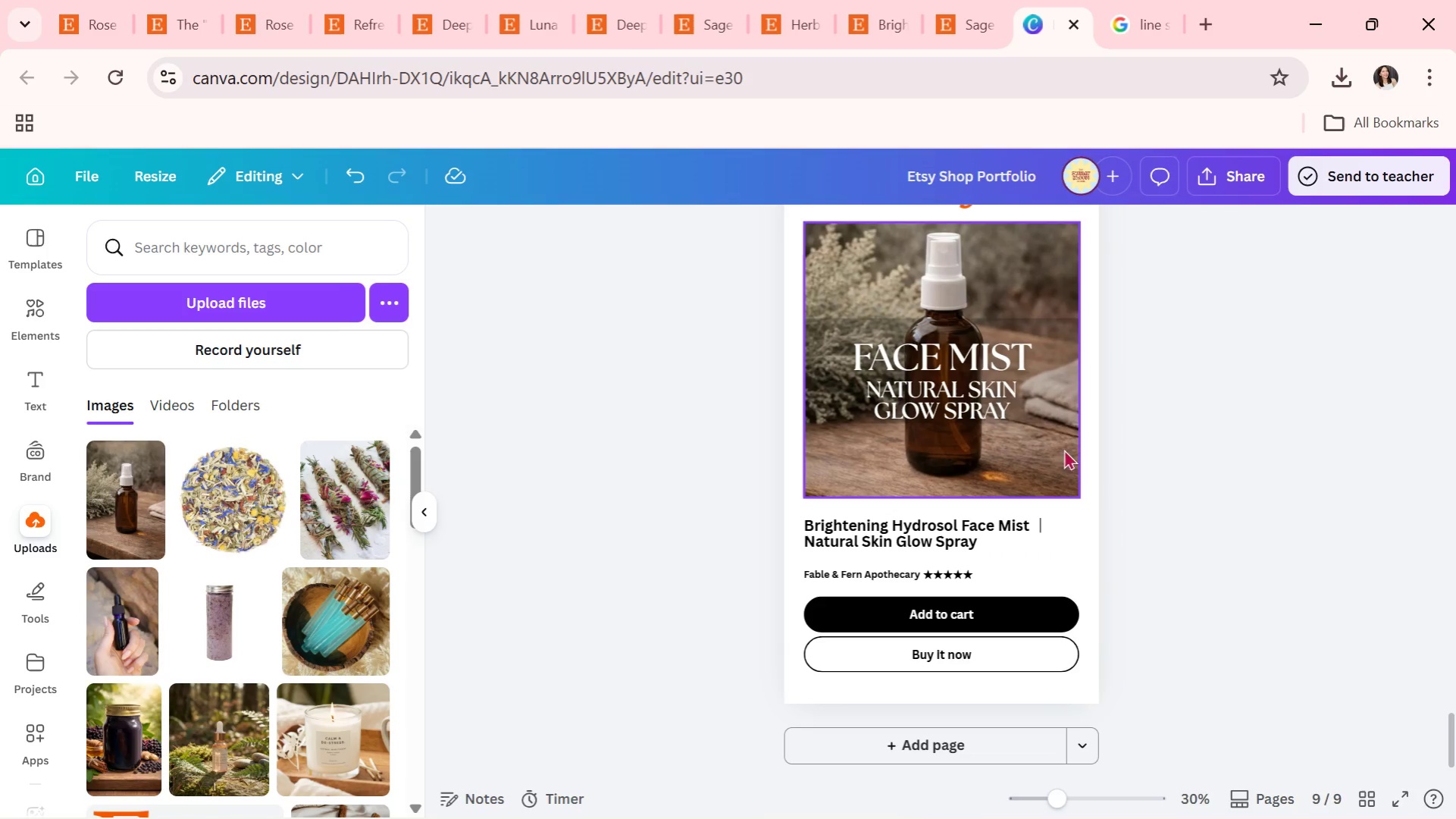 
scroll: coordinate [1090, 465], scroll_direction: up, amount: 1.0
 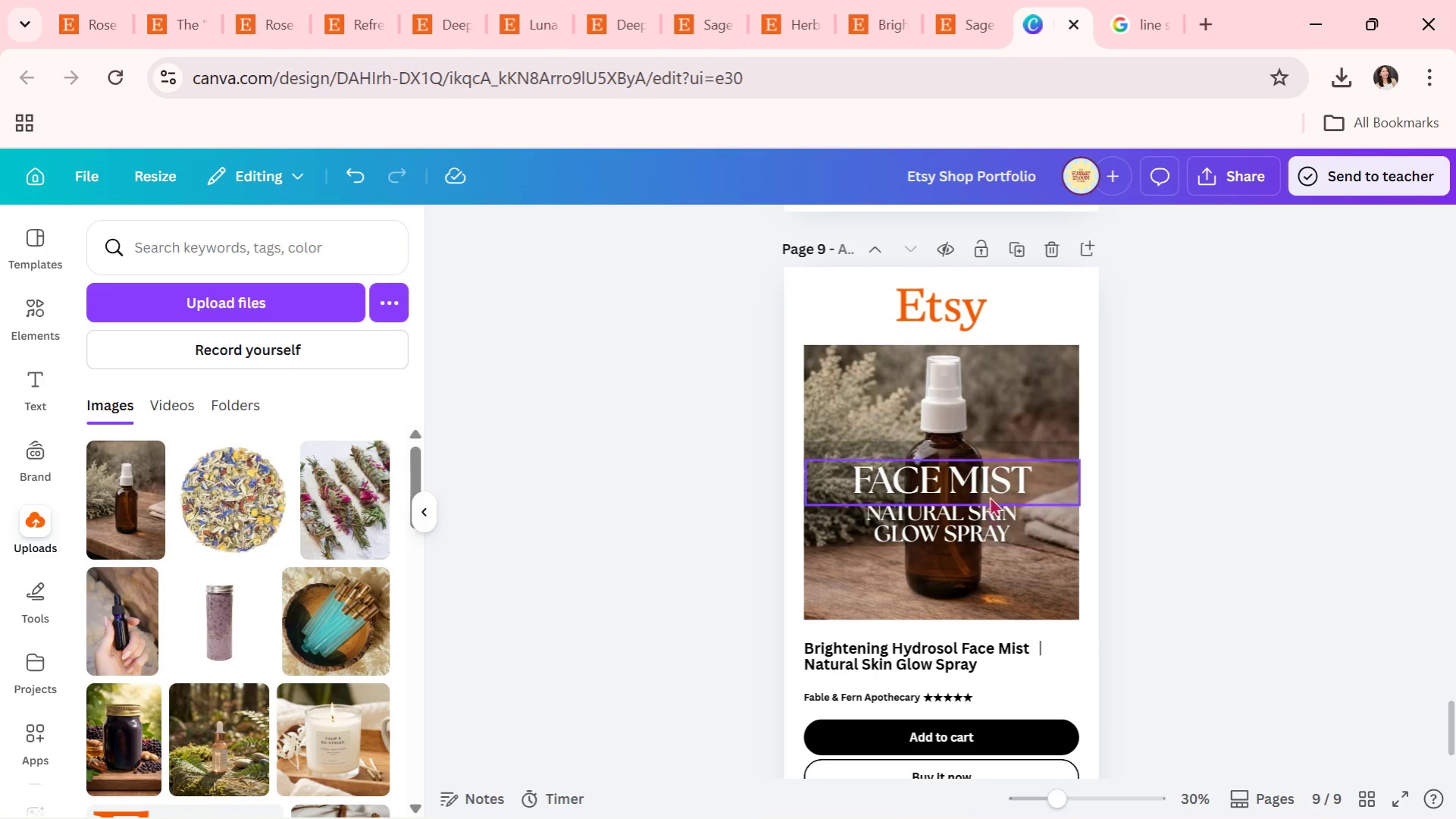 
left_click([991, 490])
 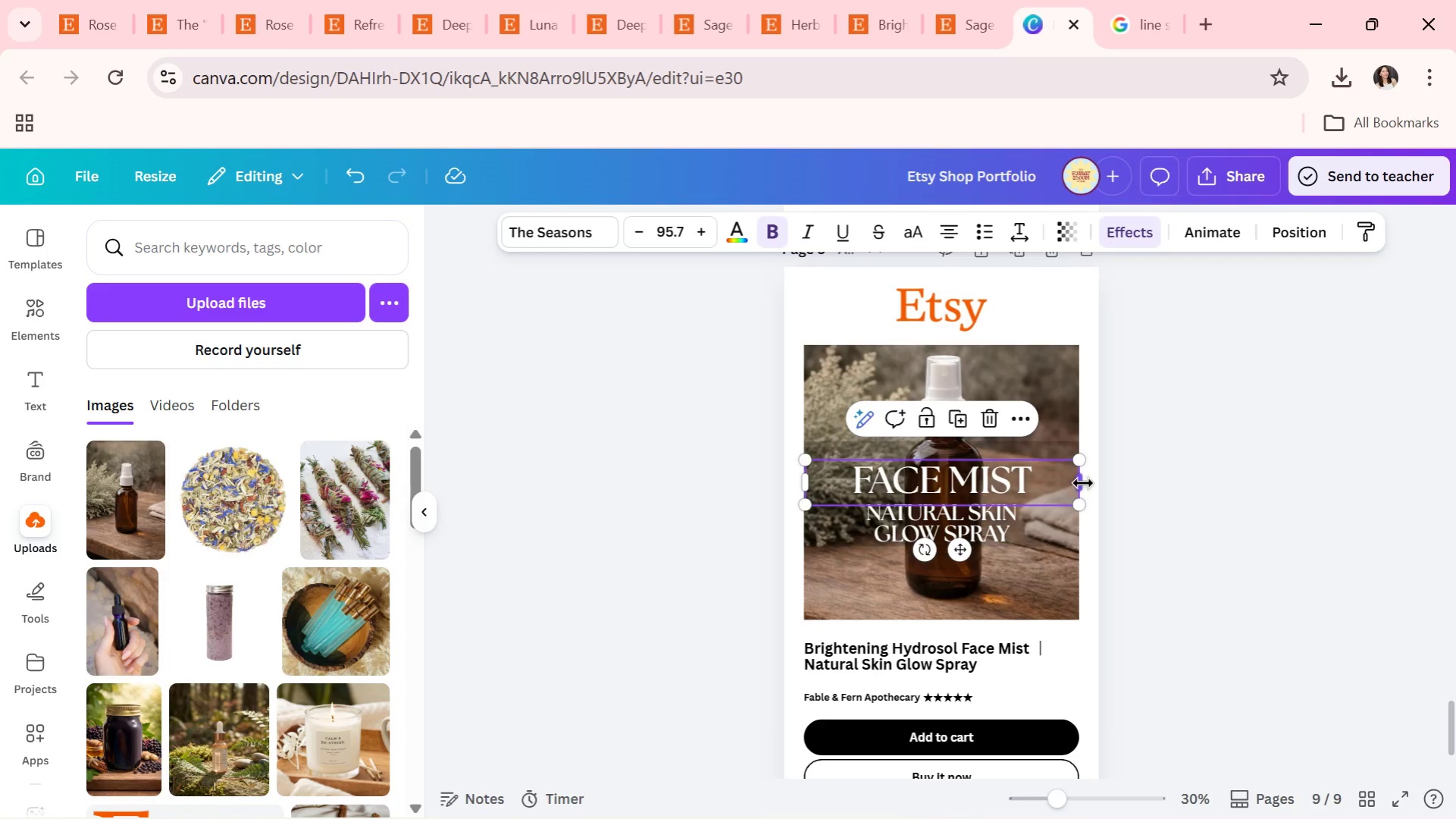 
left_click_drag(start_coordinate=[1082, 483], to_coordinate=[1016, 482])
 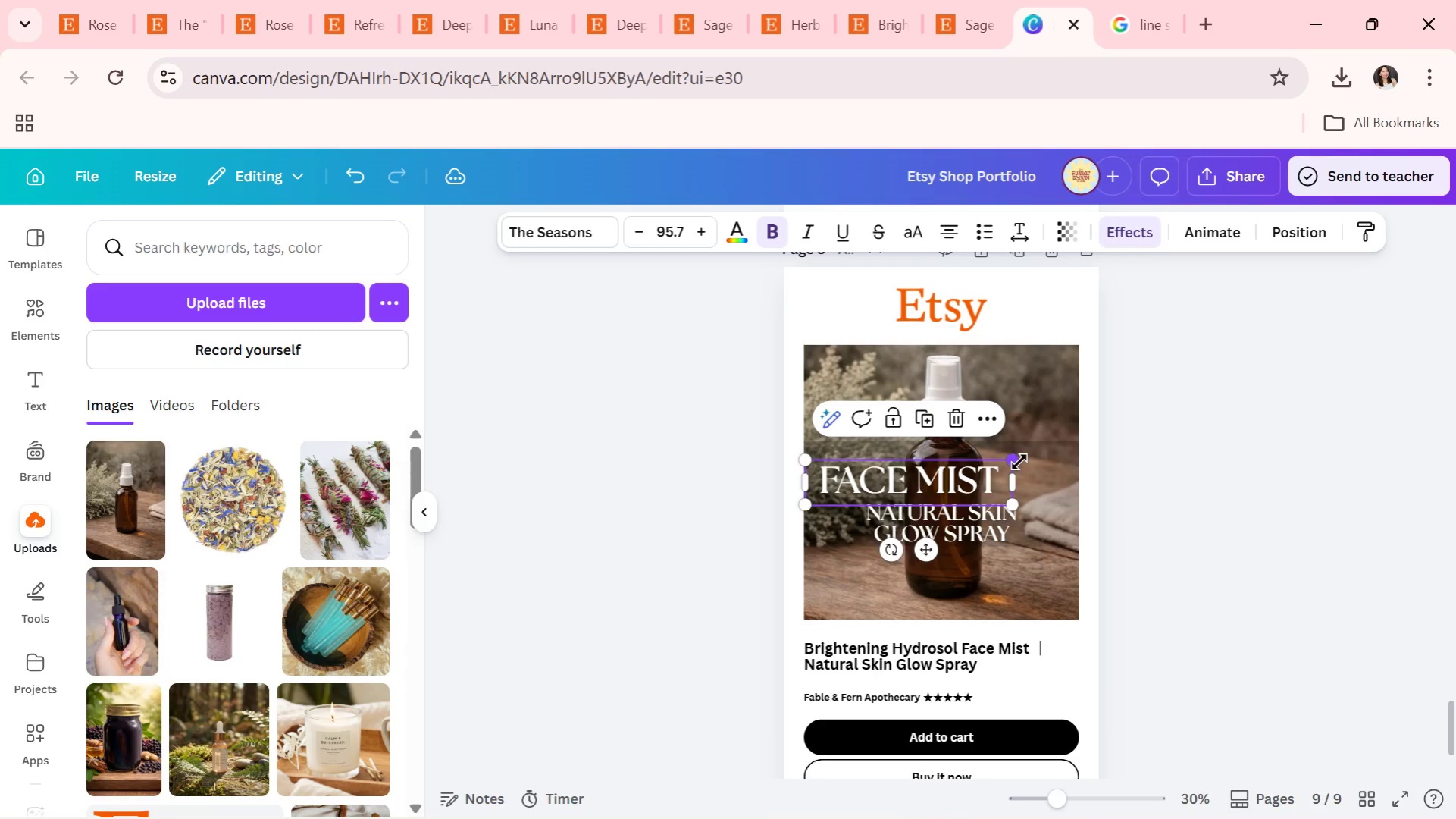 
left_click_drag(start_coordinate=[1016, 462], to_coordinate=[1036, 460])
 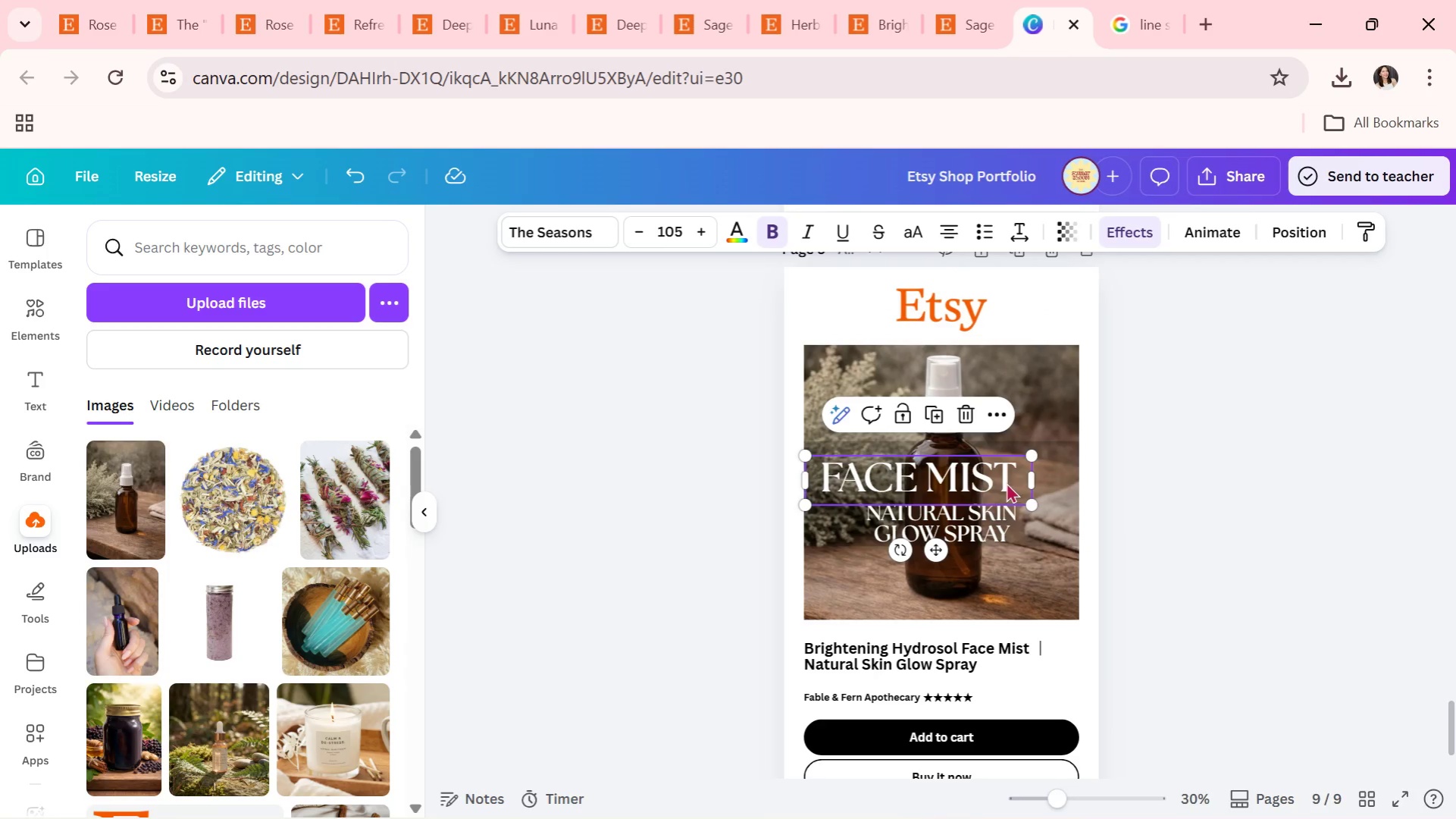 
left_click_drag(start_coordinate=[1006, 482], to_coordinate=[1027, 485])
 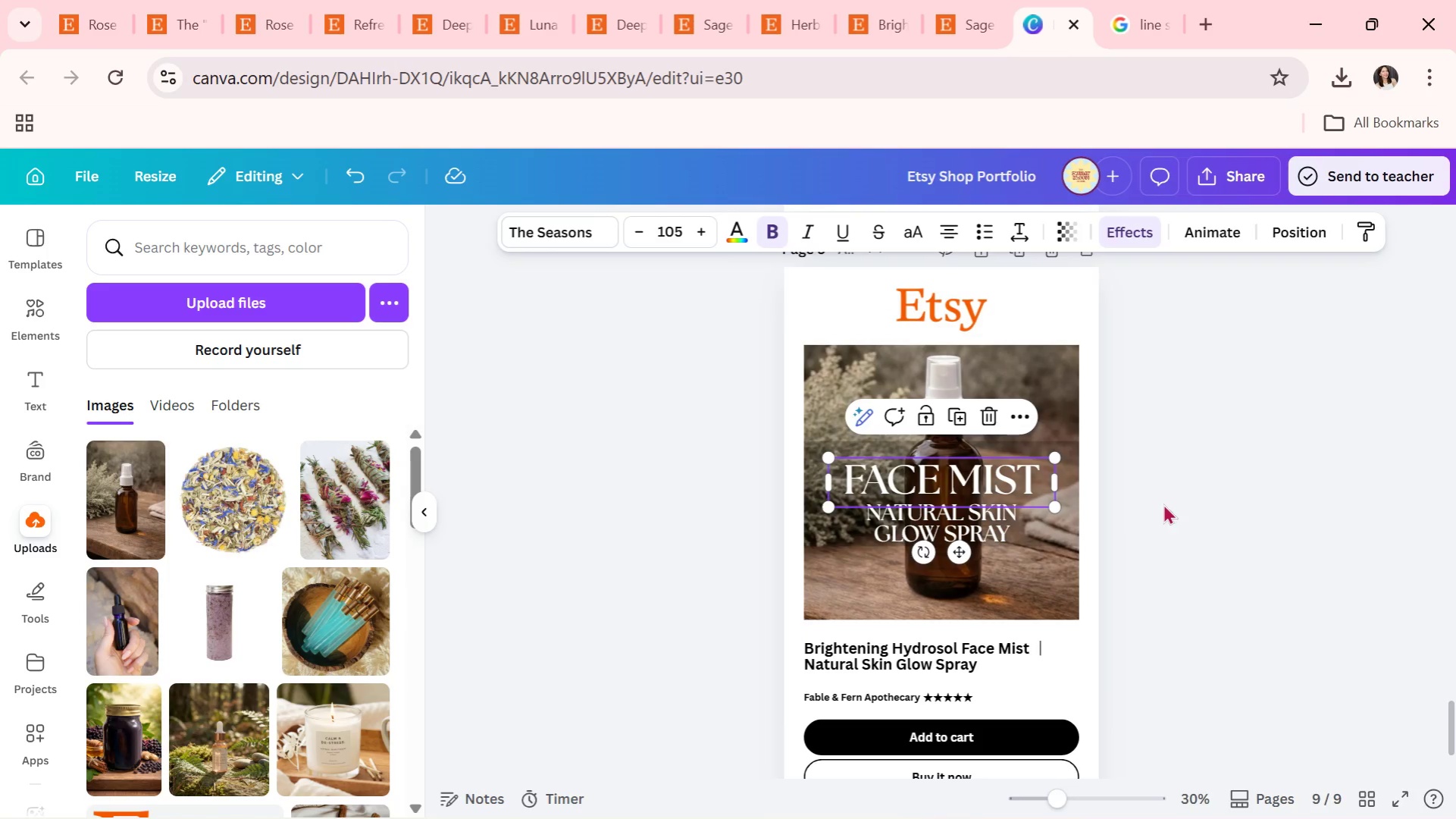 
left_click([1163, 504])
 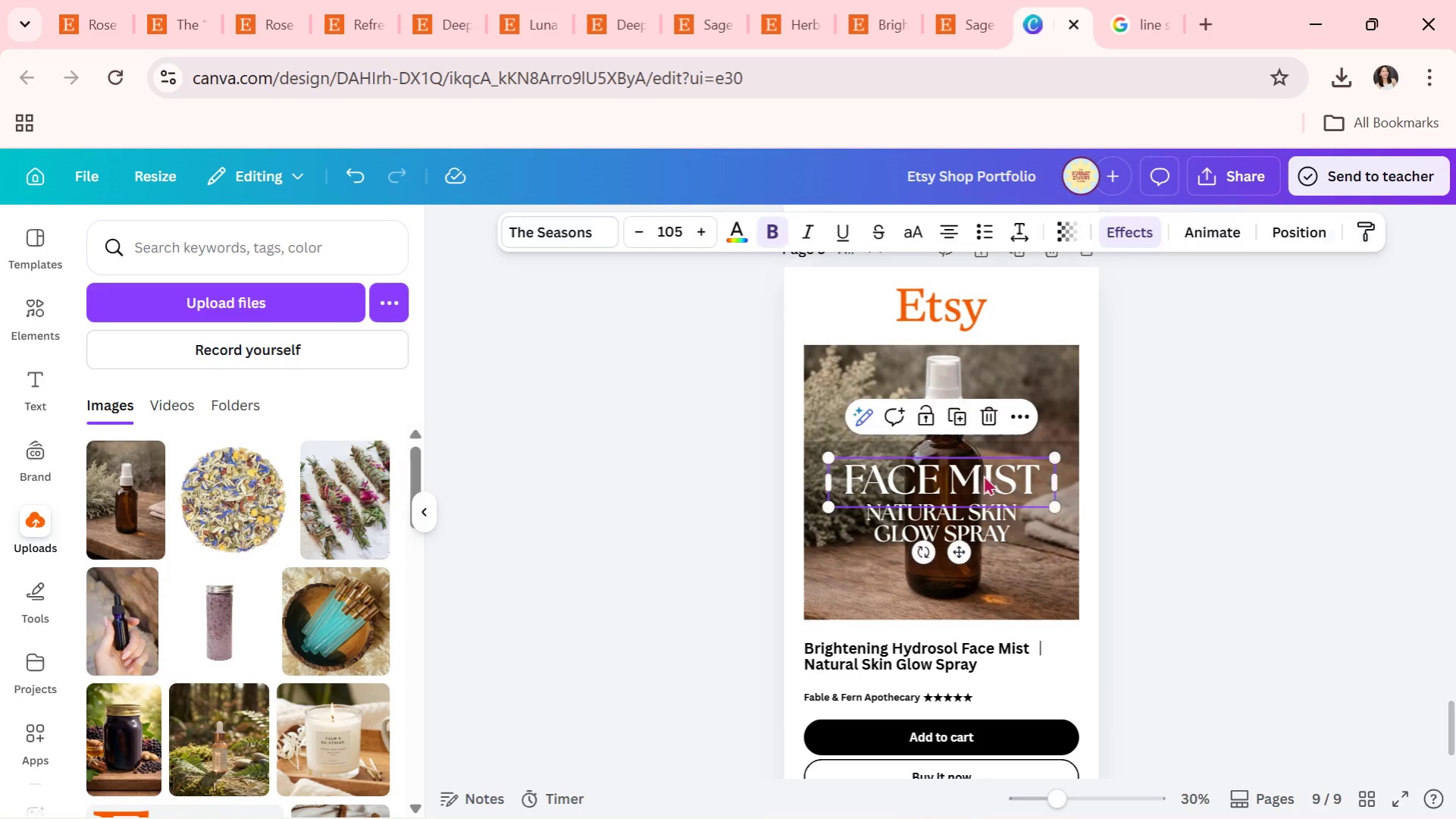 
left_click_drag(start_coordinate=[983, 476], to_coordinate=[982, 471])
 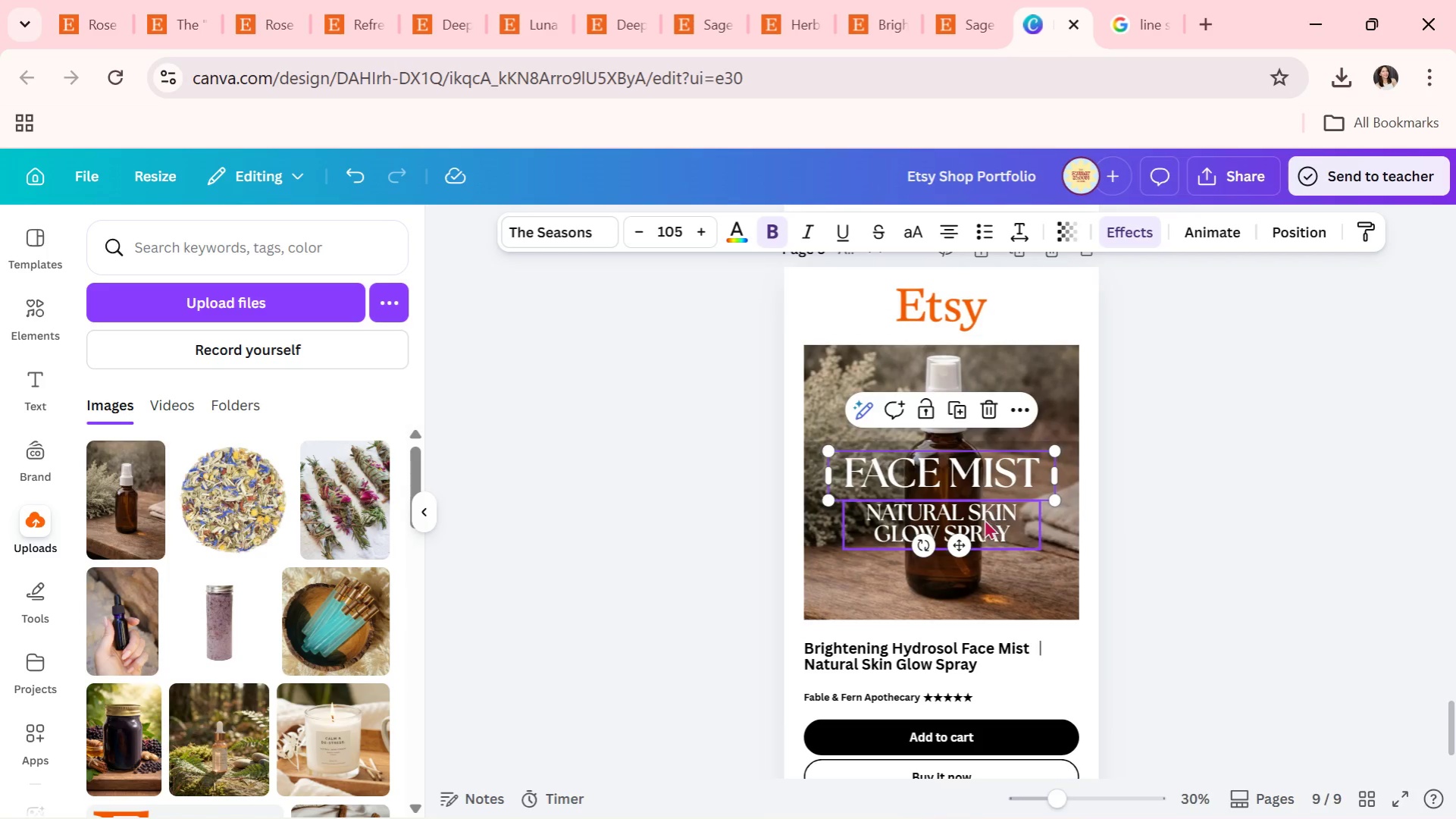 
left_click([984, 519])
 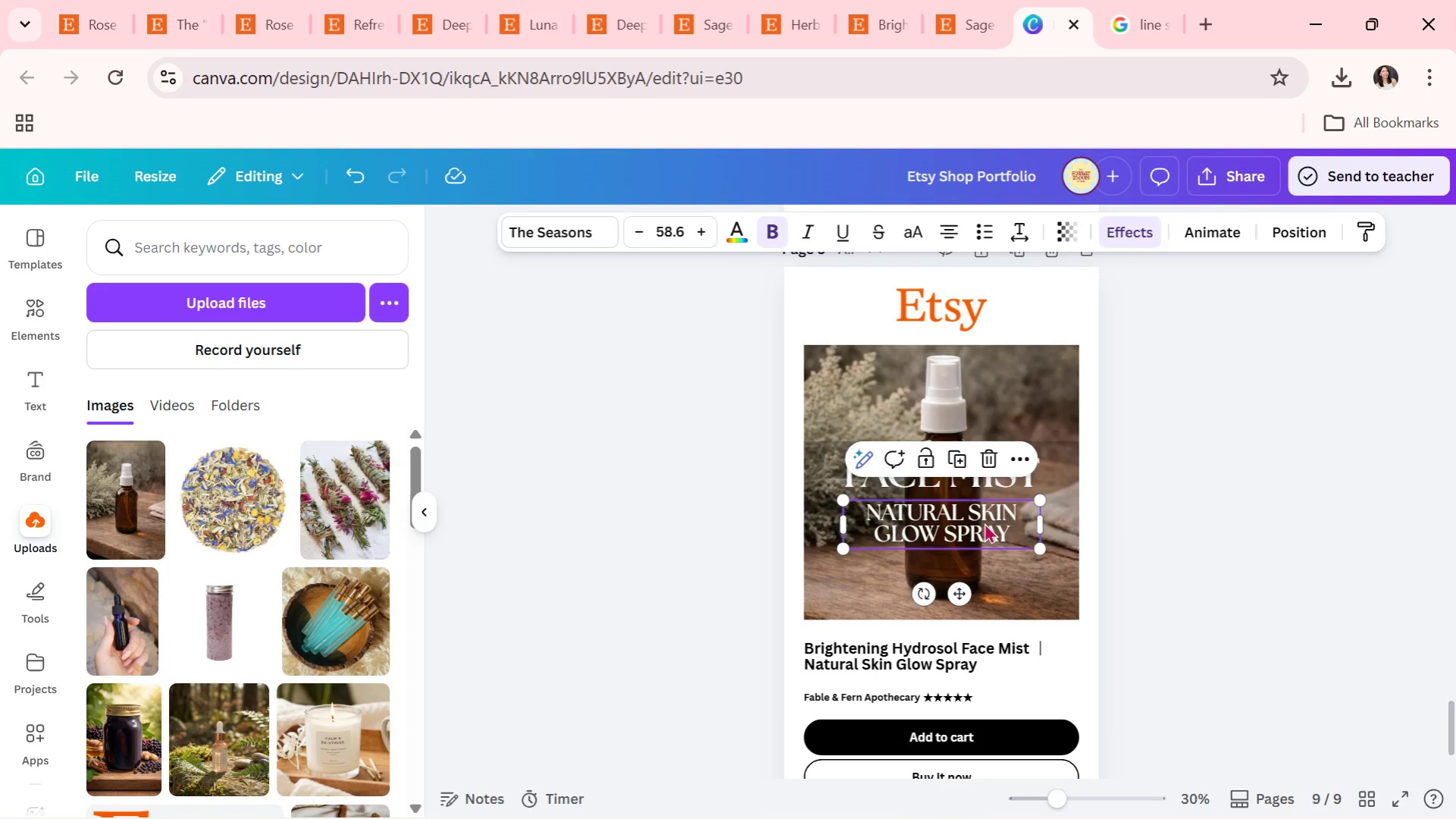 
left_click_drag(start_coordinate=[984, 522], to_coordinate=[982, 515])
 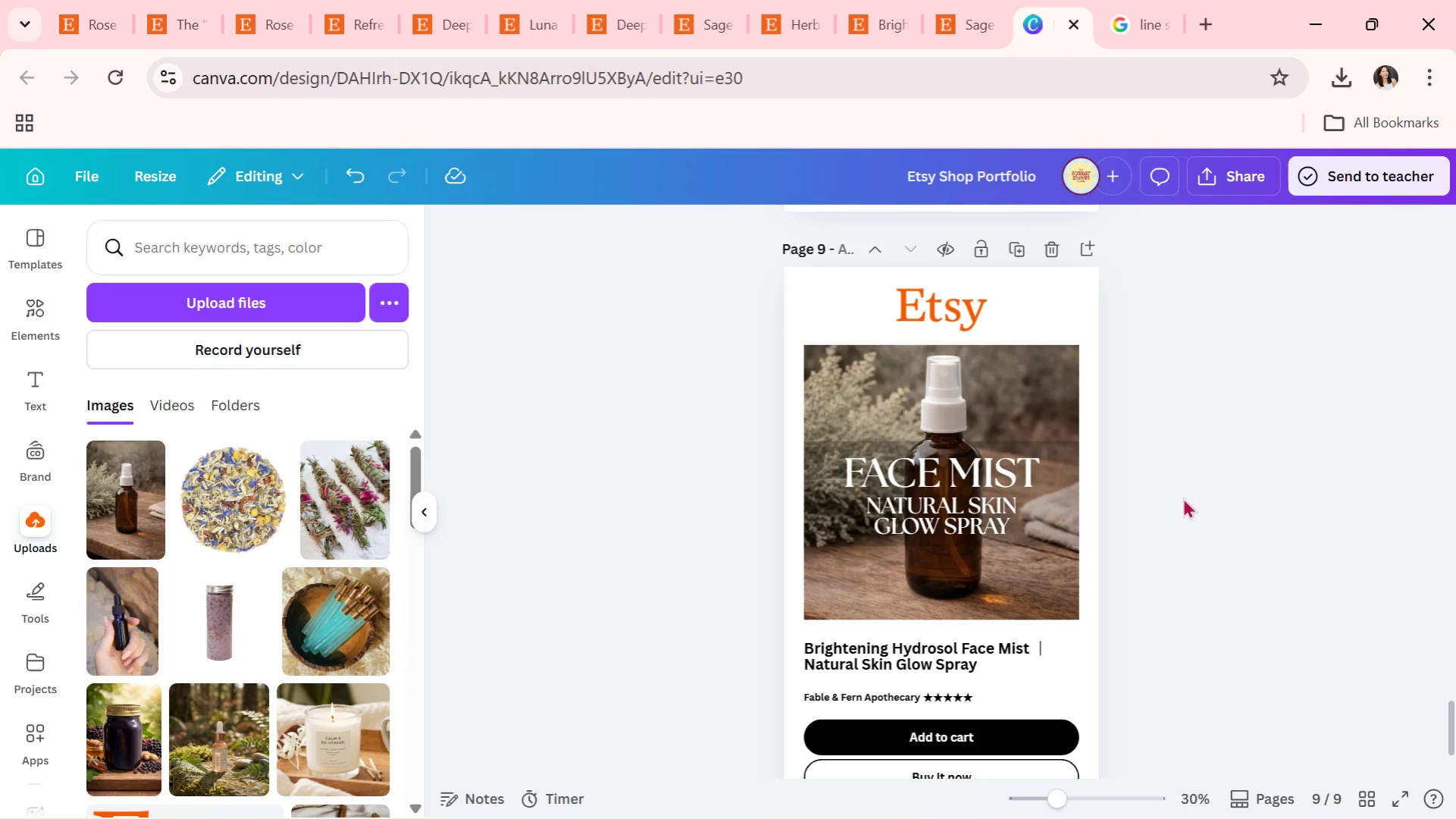 
double_click([1182, 497])
 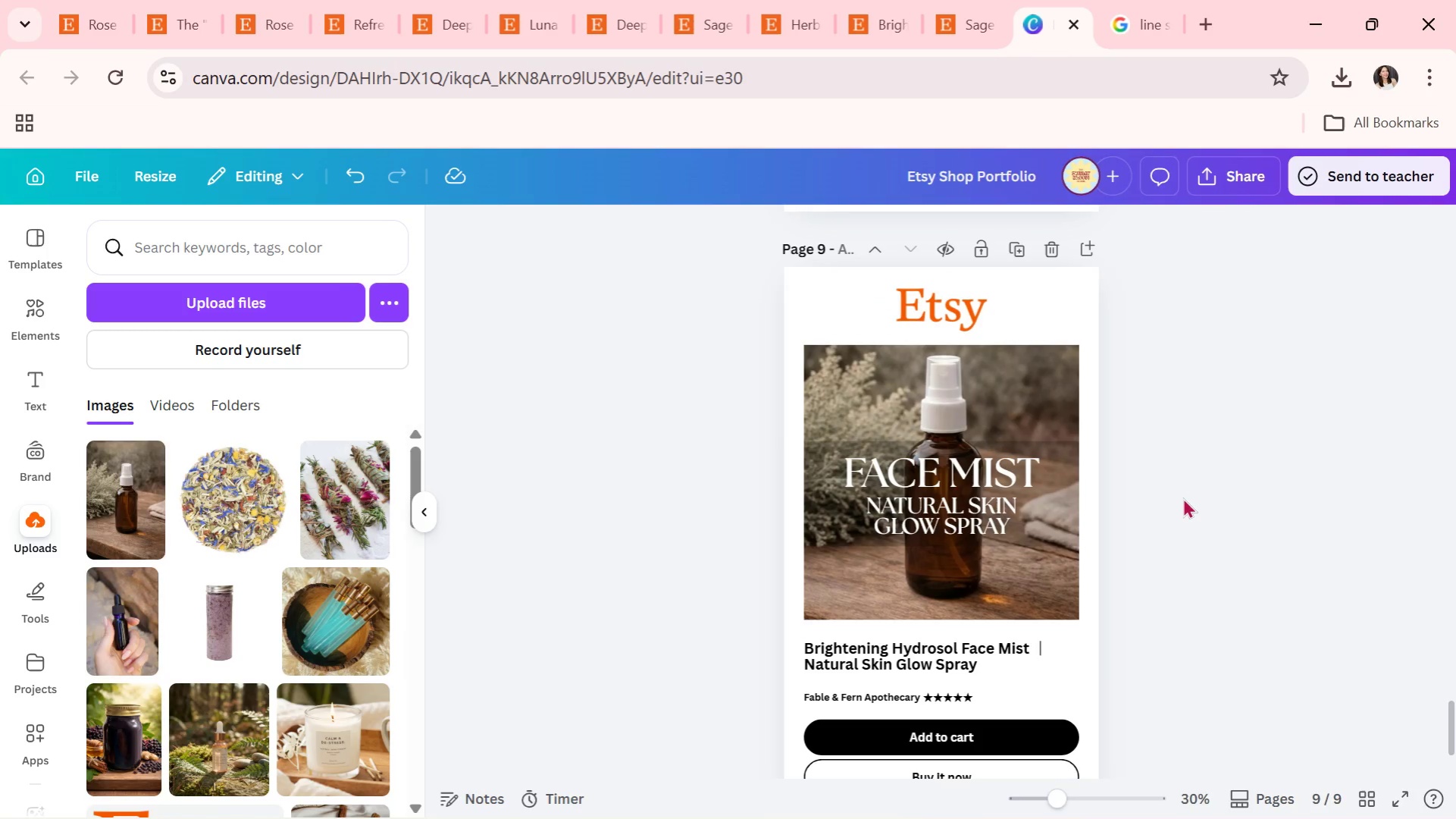 
triple_click([1182, 497])
 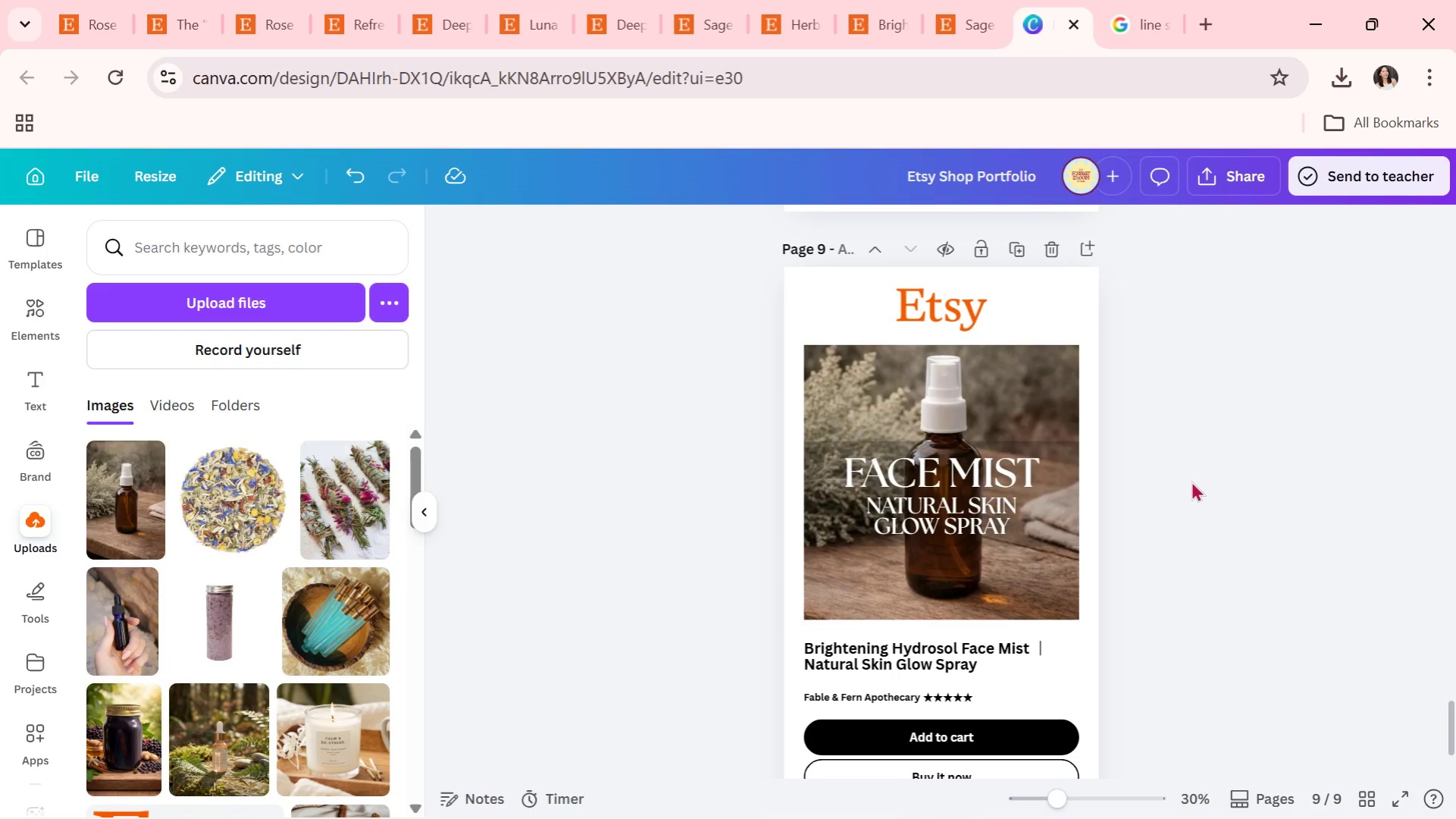 
scroll: coordinate [1190, 481], scroll_direction: down, amount: 1.0
 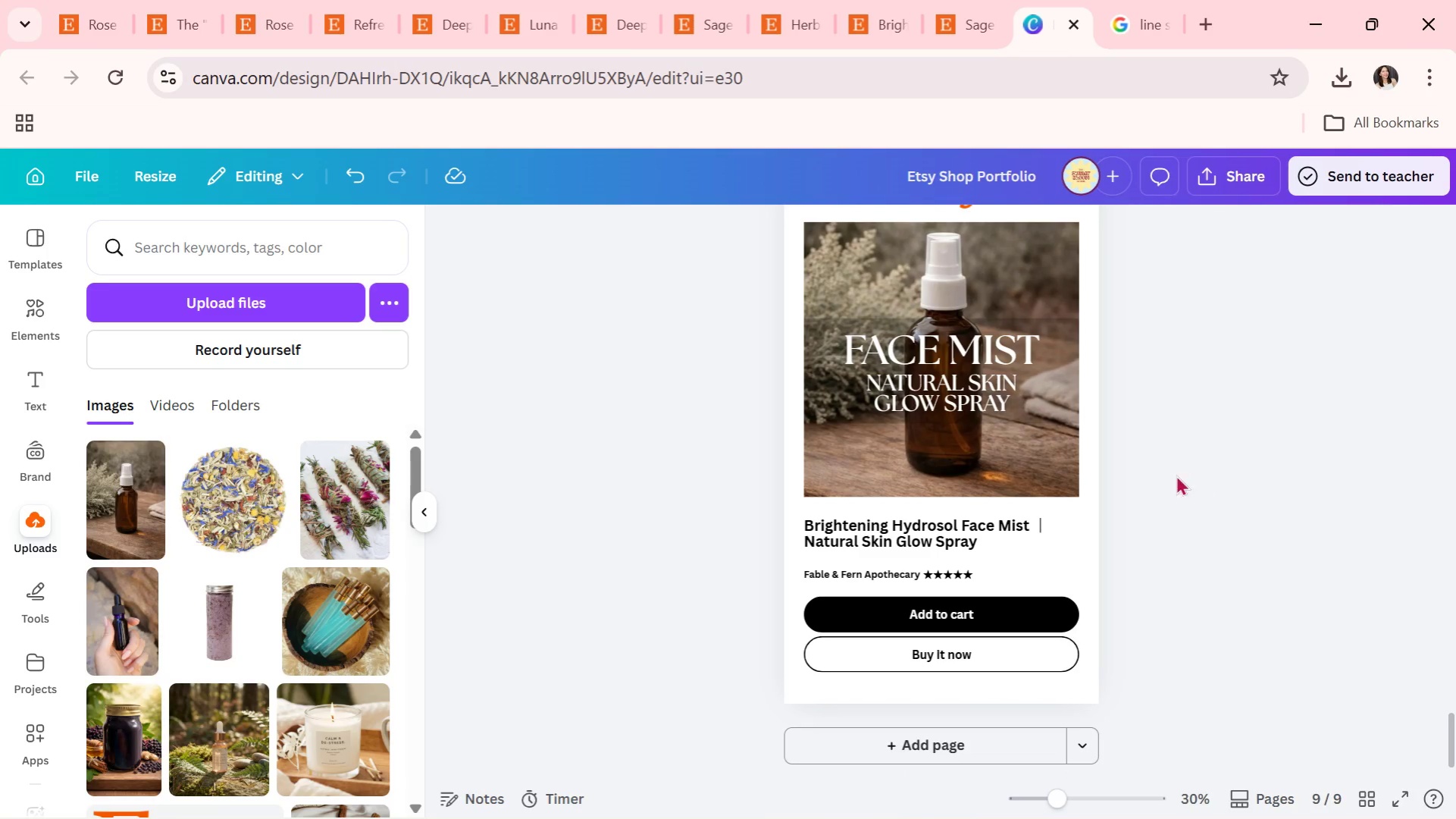 
scroll: coordinate [1079, 464], scroll_direction: up, amount: 1.0
 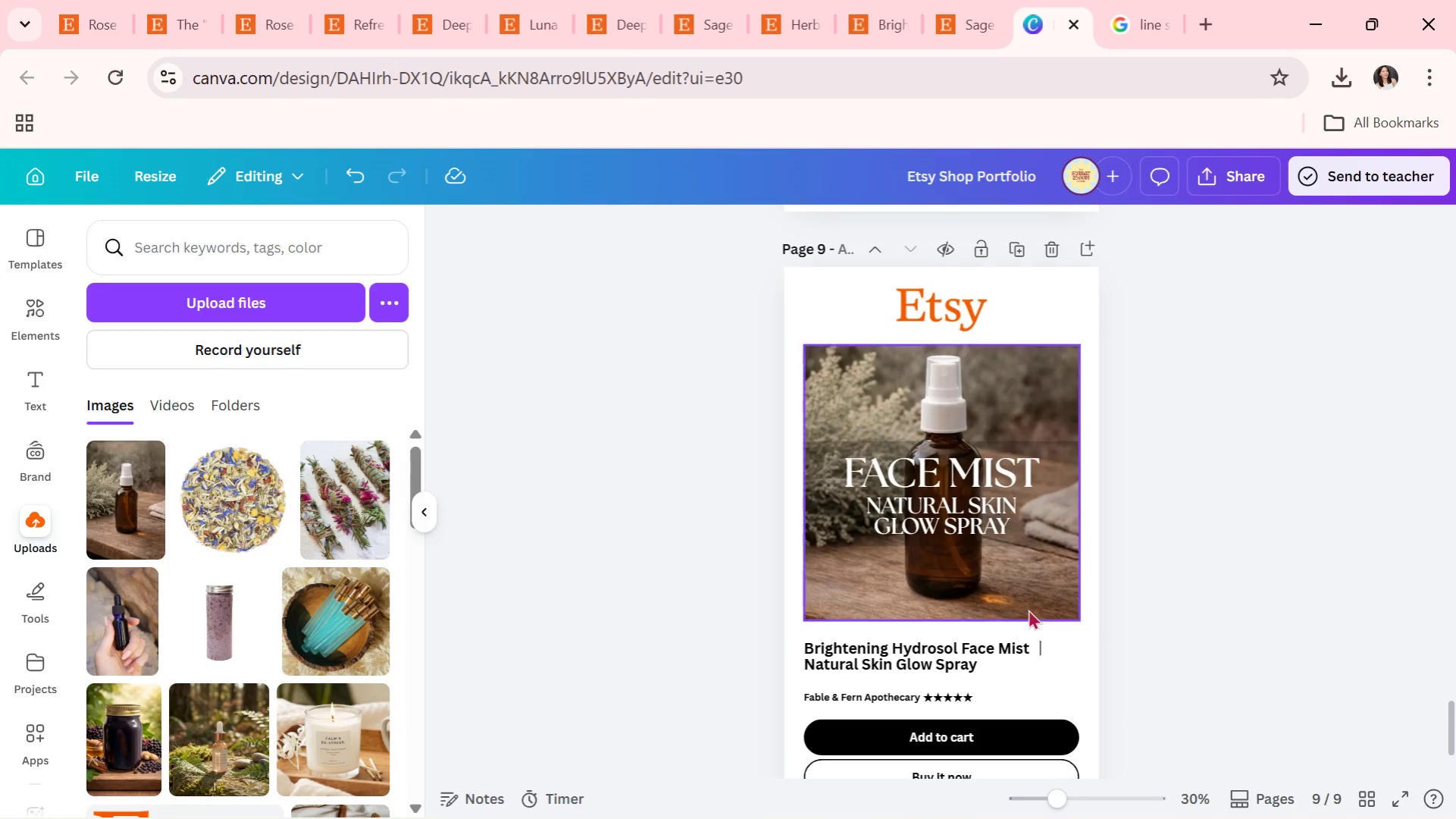 
scroll: coordinate [1046, 582], scroll_direction: down, amount: 1.0
 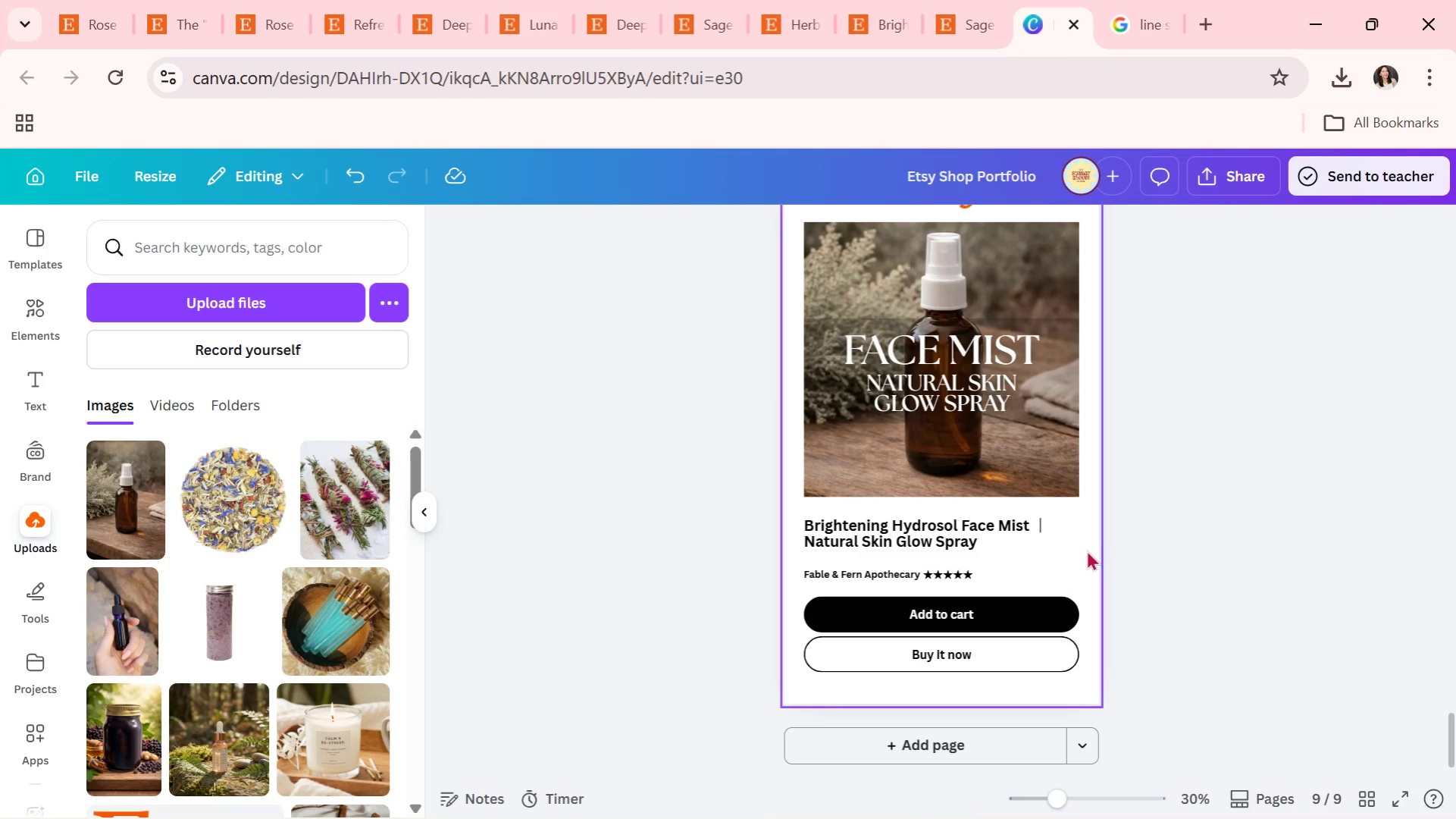 
scroll: coordinate [1110, 586], scroll_direction: up, amount: 1.0
 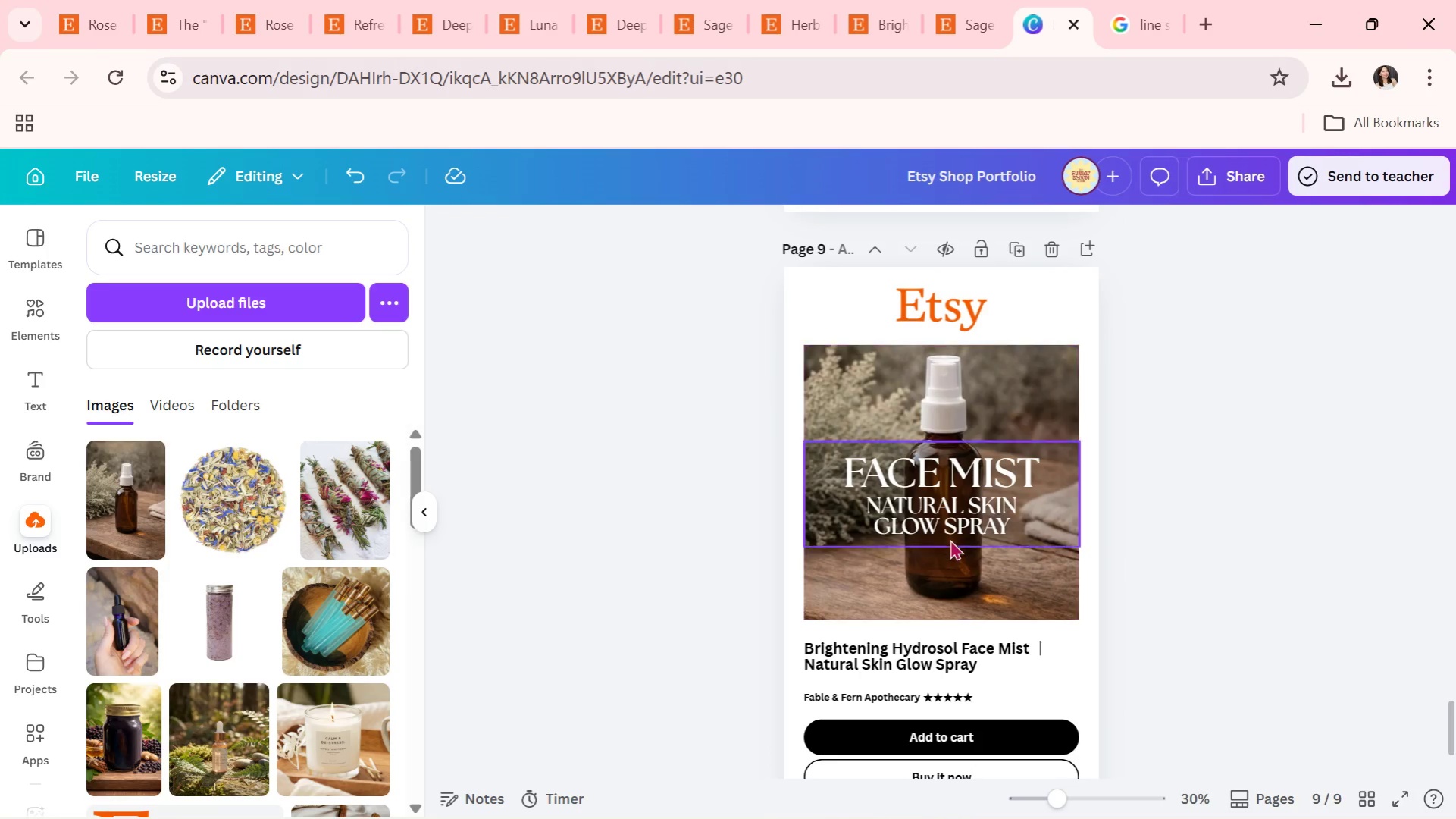 
left_click([956, 512])
 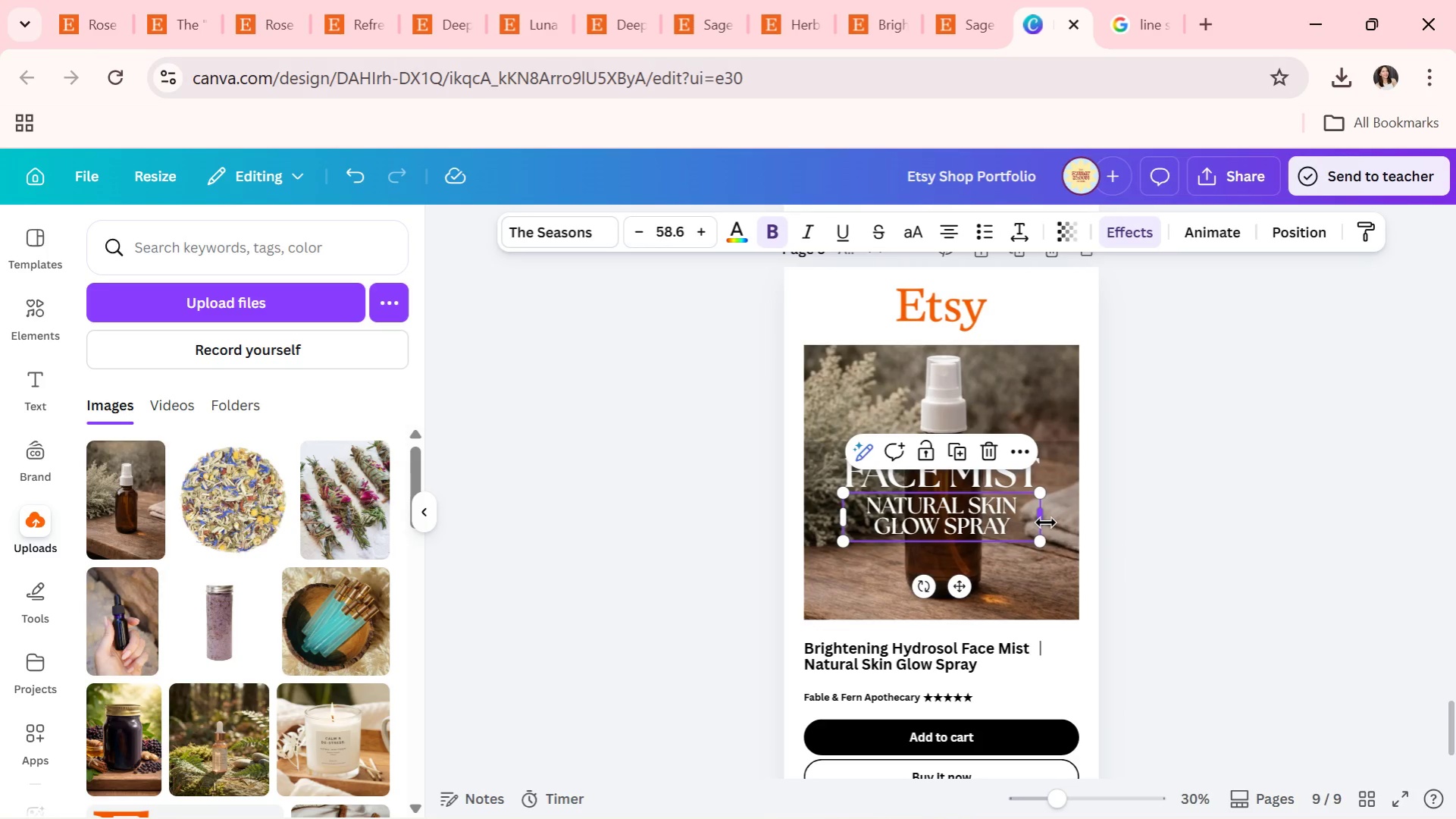 
left_click_drag(start_coordinate=[1045, 522], to_coordinate=[1191, 517])
 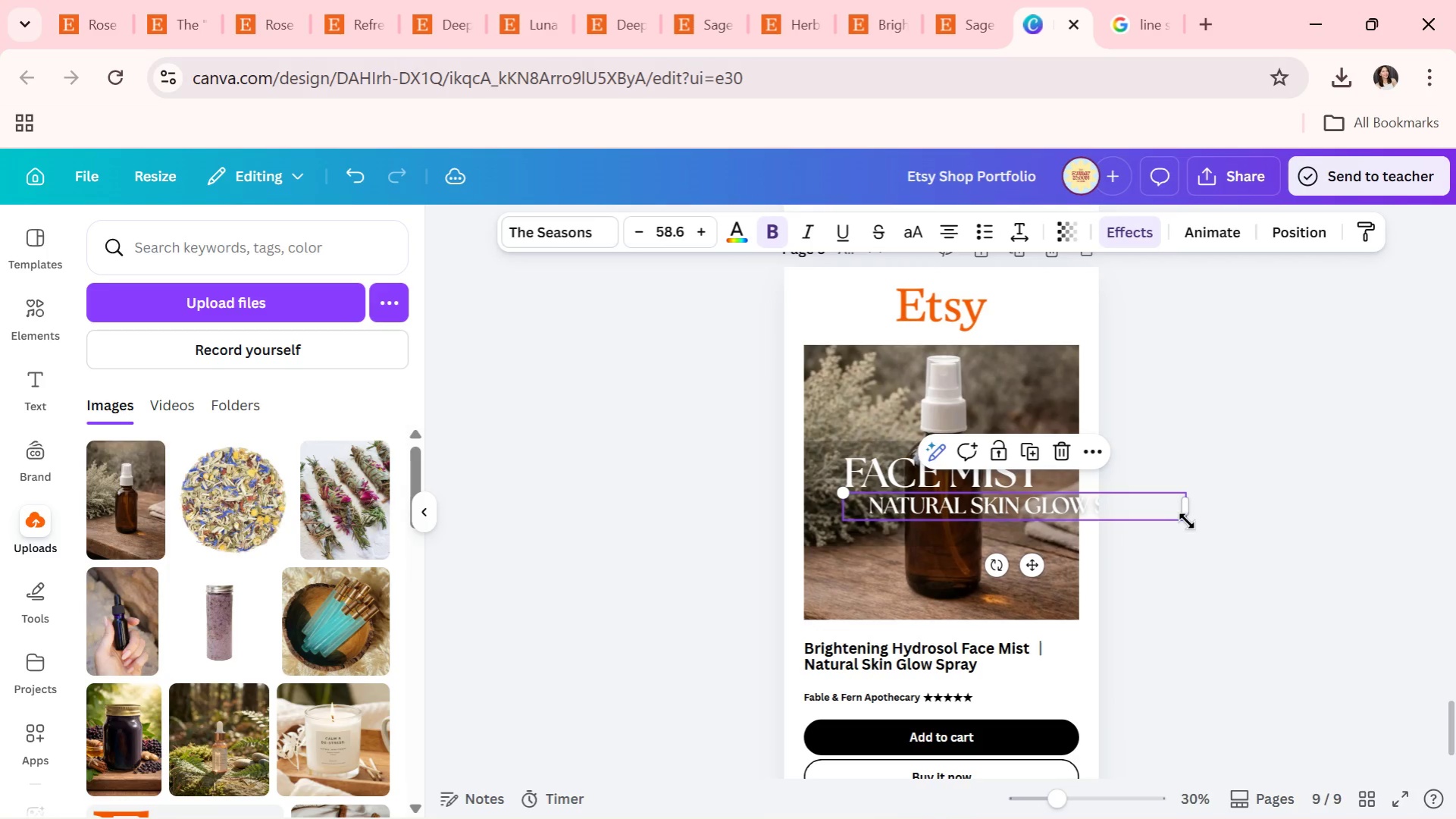 
left_click_drag(start_coordinate=[1186, 521], to_coordinate=[1075, 521])
 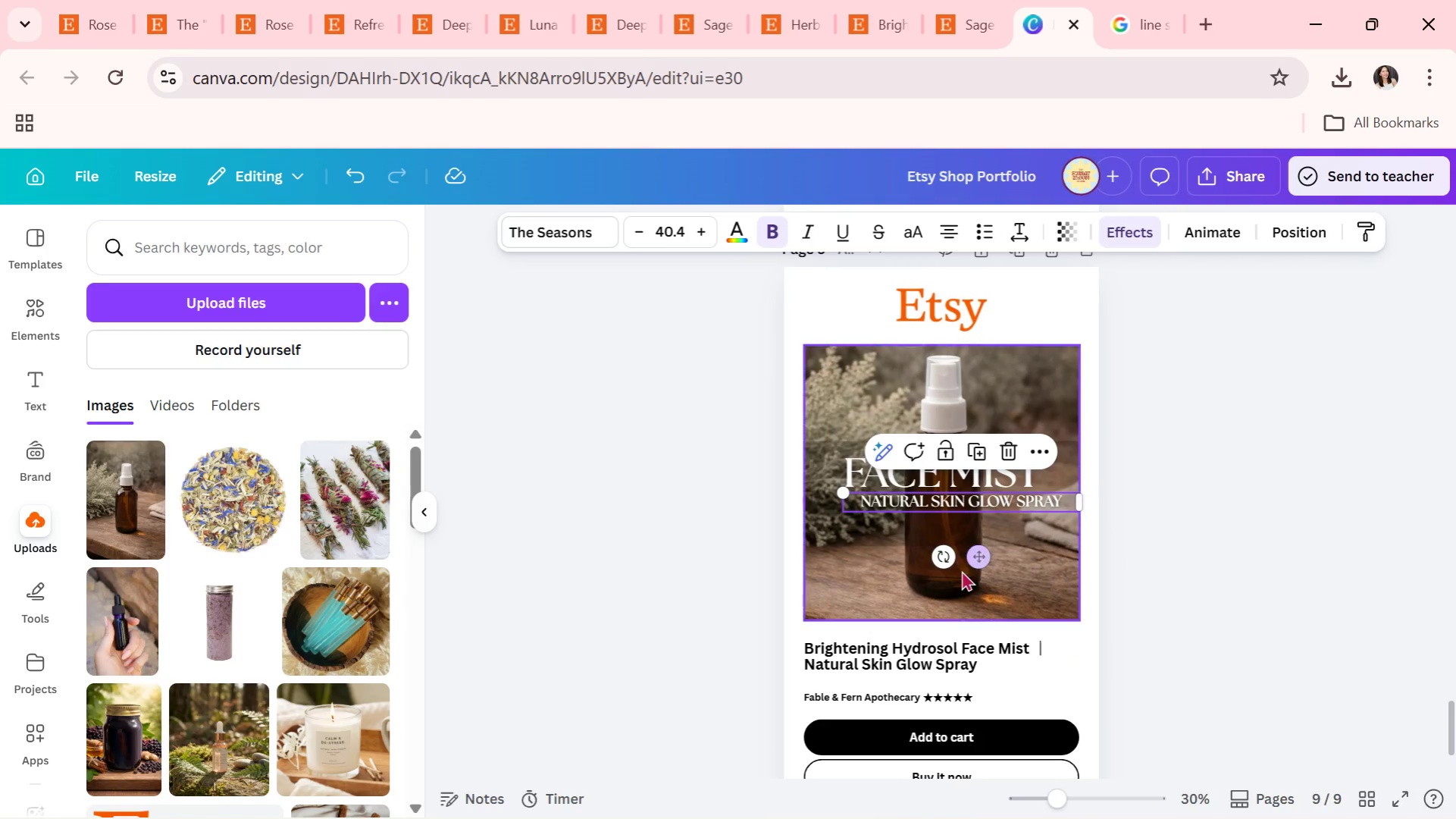 
left_click_drag(start_coordinate=[971, 563], to_coordinate=[950, 570])
 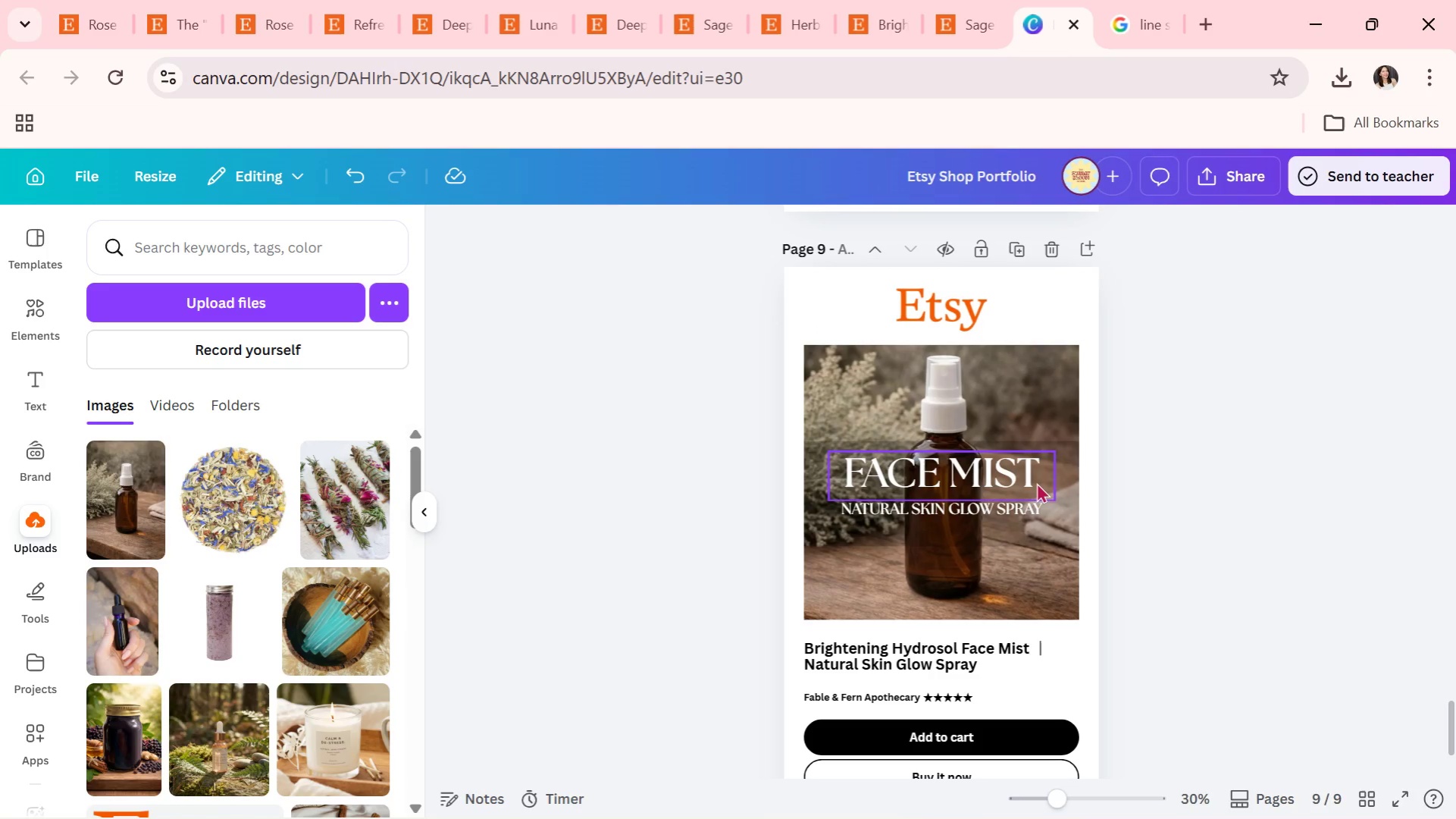 
double_click([1019, 480])
 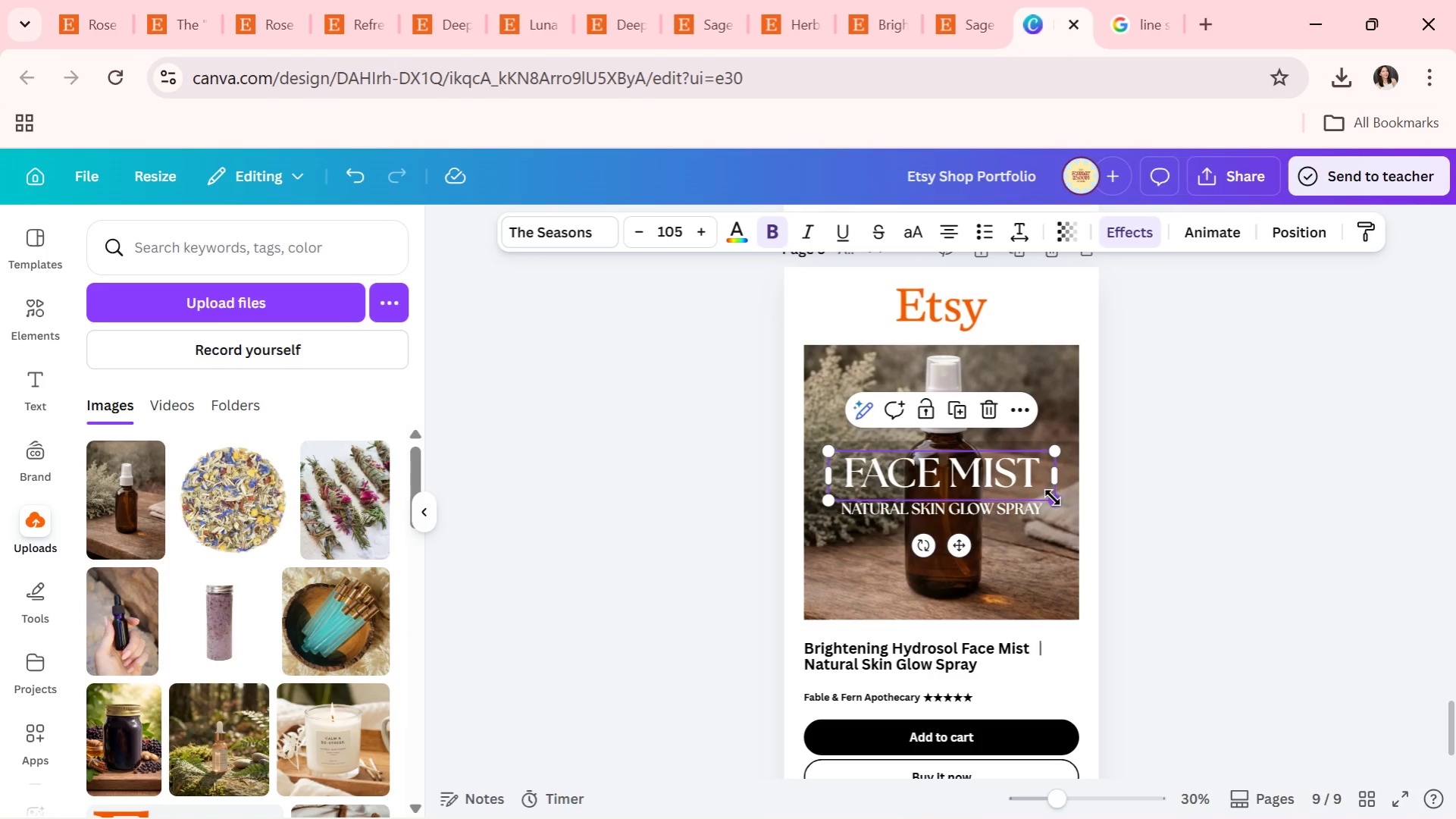 
left_click_drag(start_coordinate=[1052, 497], to_coordinate=[1064, 507])
 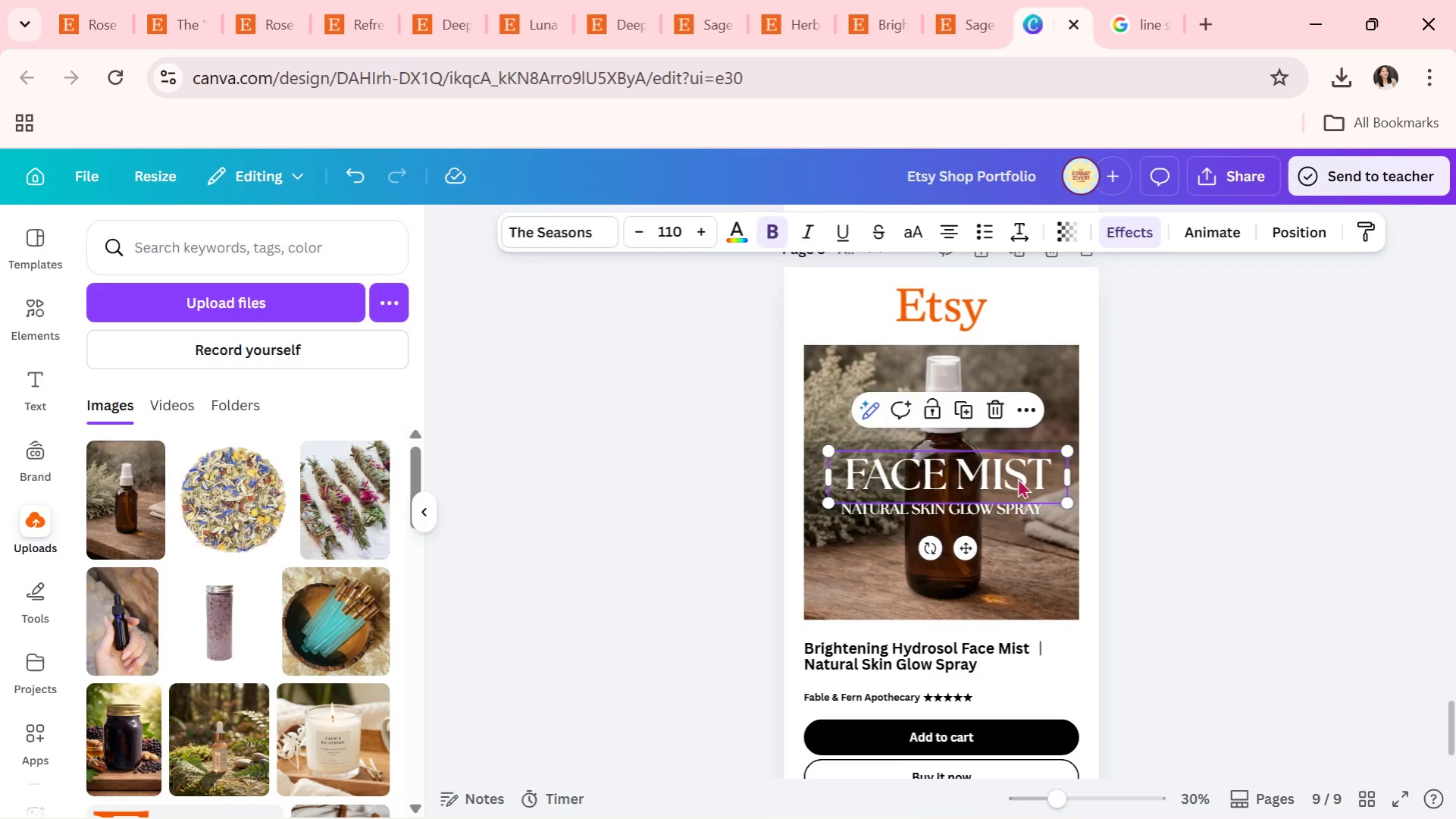 
left_click_drag(start_coordinate=[1021, 478], to_coordinate=[1014, 484])
 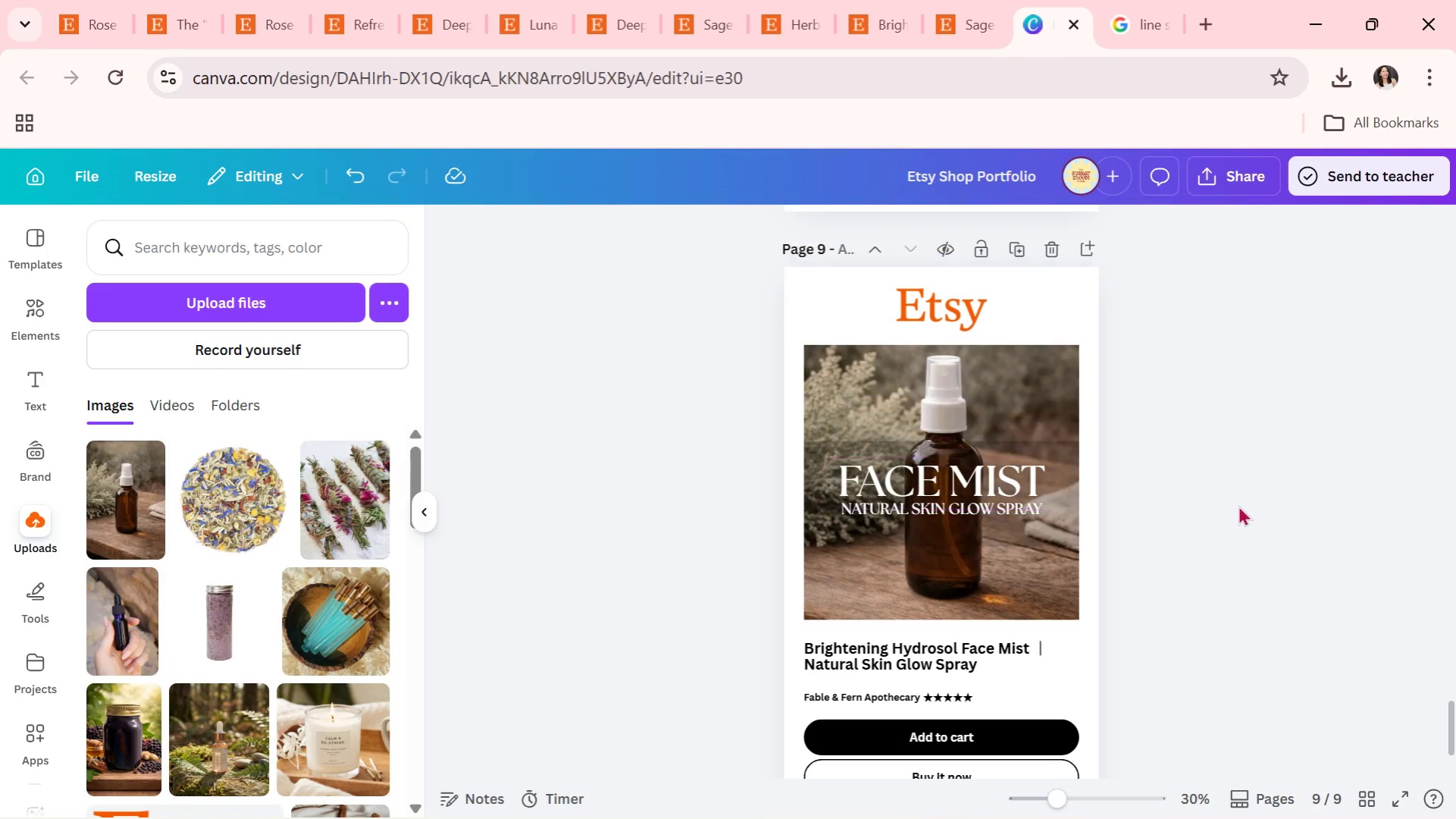 
double_click([1238, 505])
 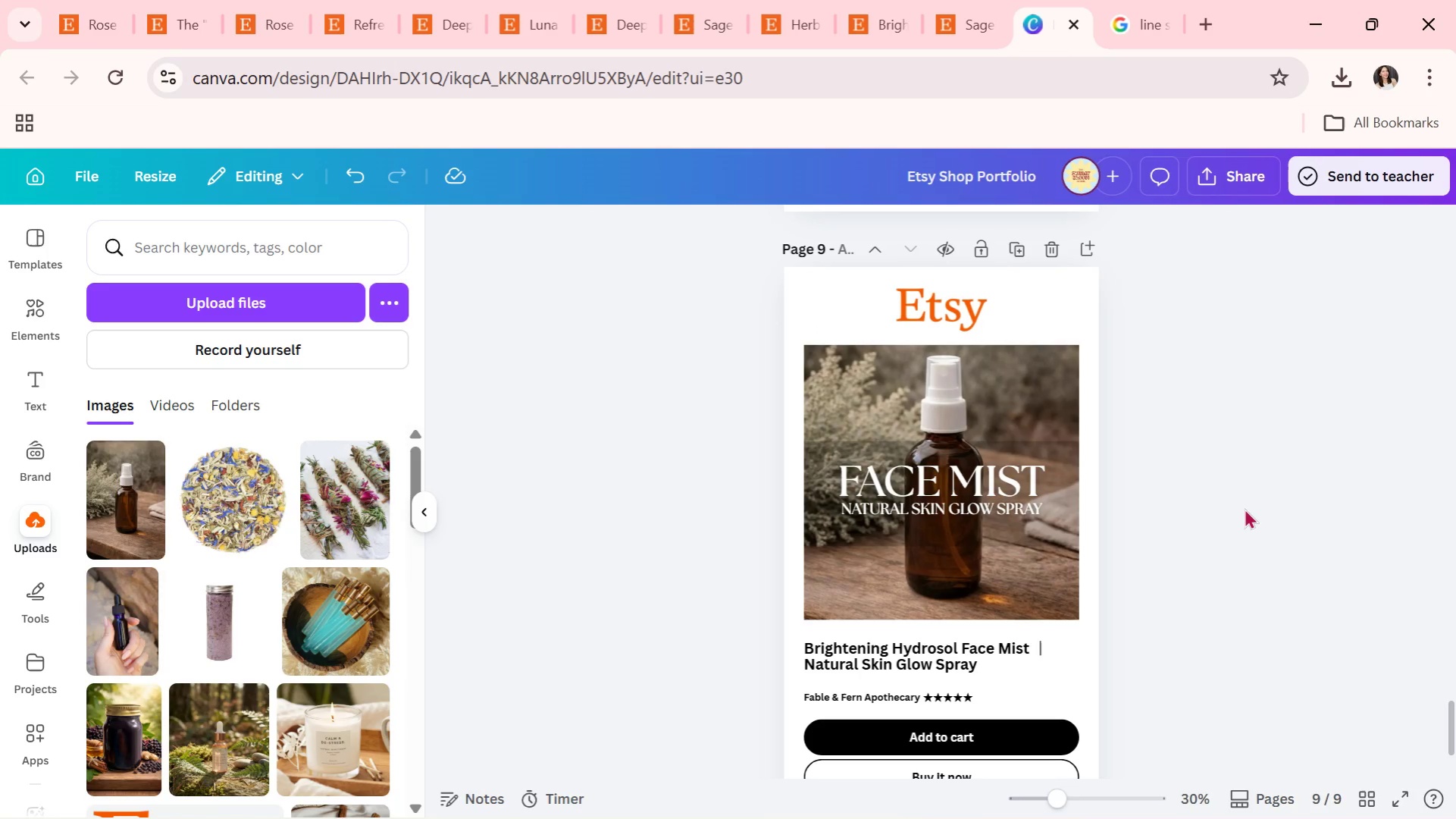 
scroll: coordinate [757, 670], scroll_direction: down, amount: 10.0
 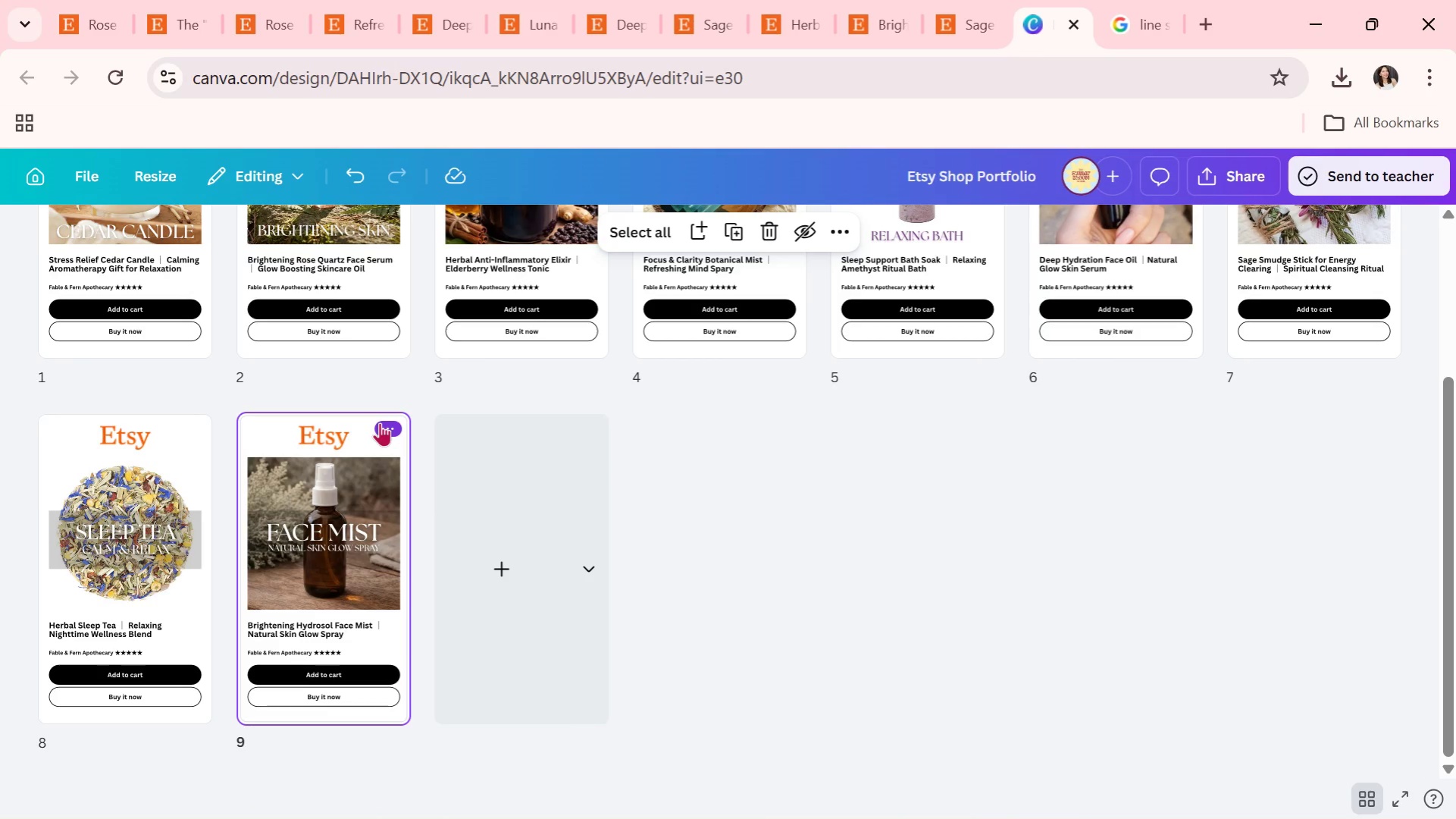 
left_click([380, 422])
 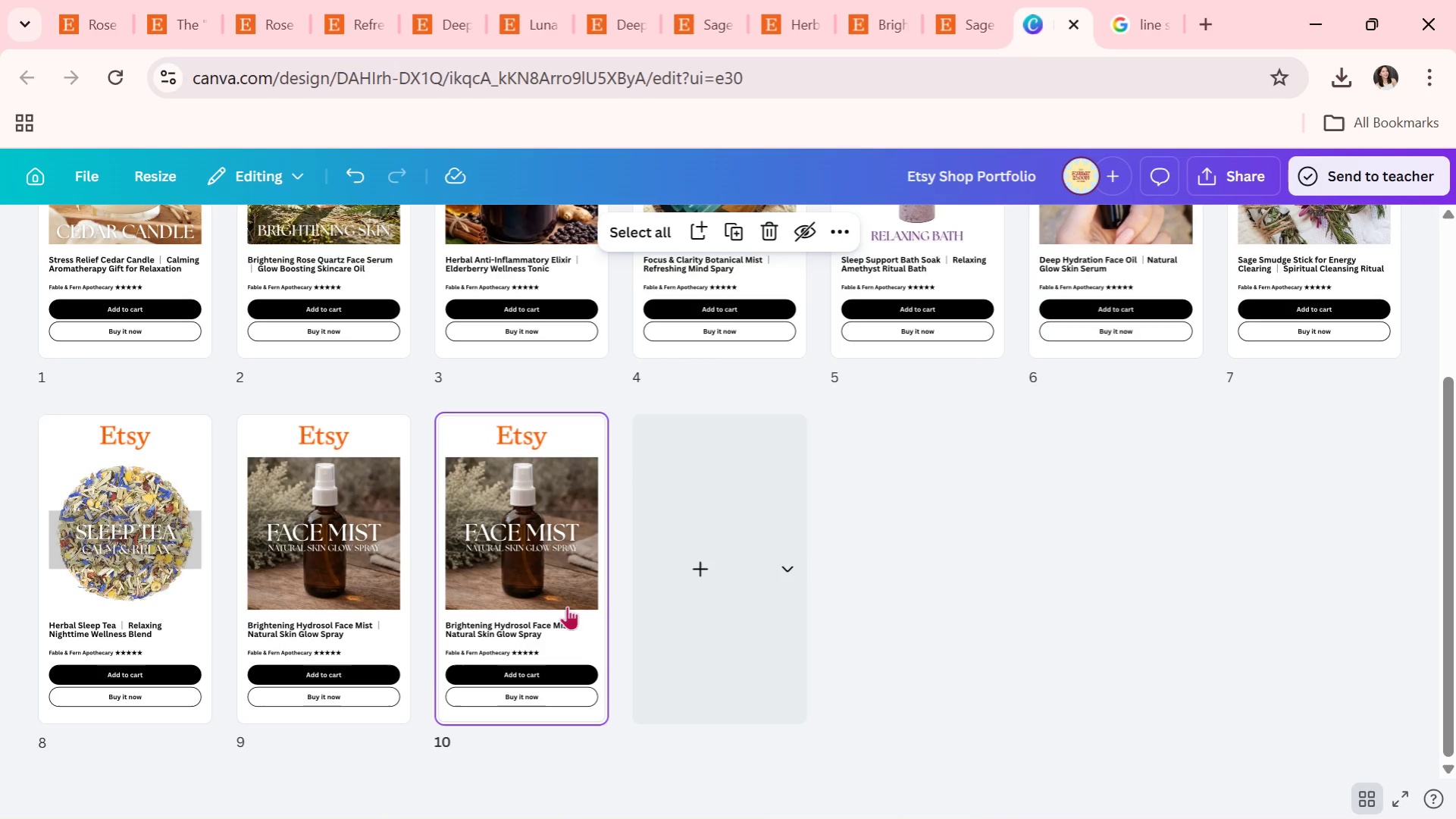 
scroll: coordinate [887, 637], scroll_direction: up, amount: 6.0
 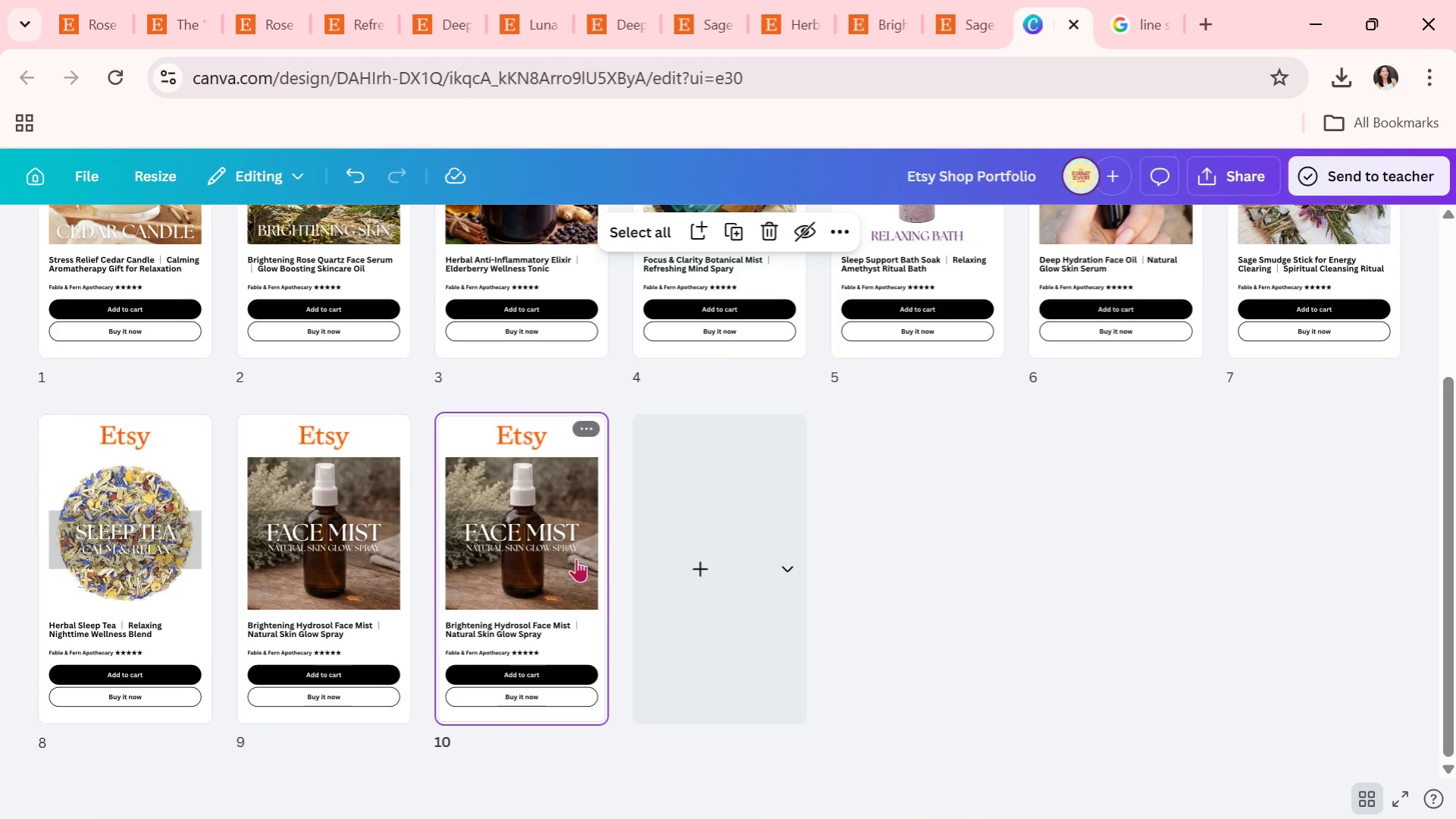 
double_click([571, 556])
 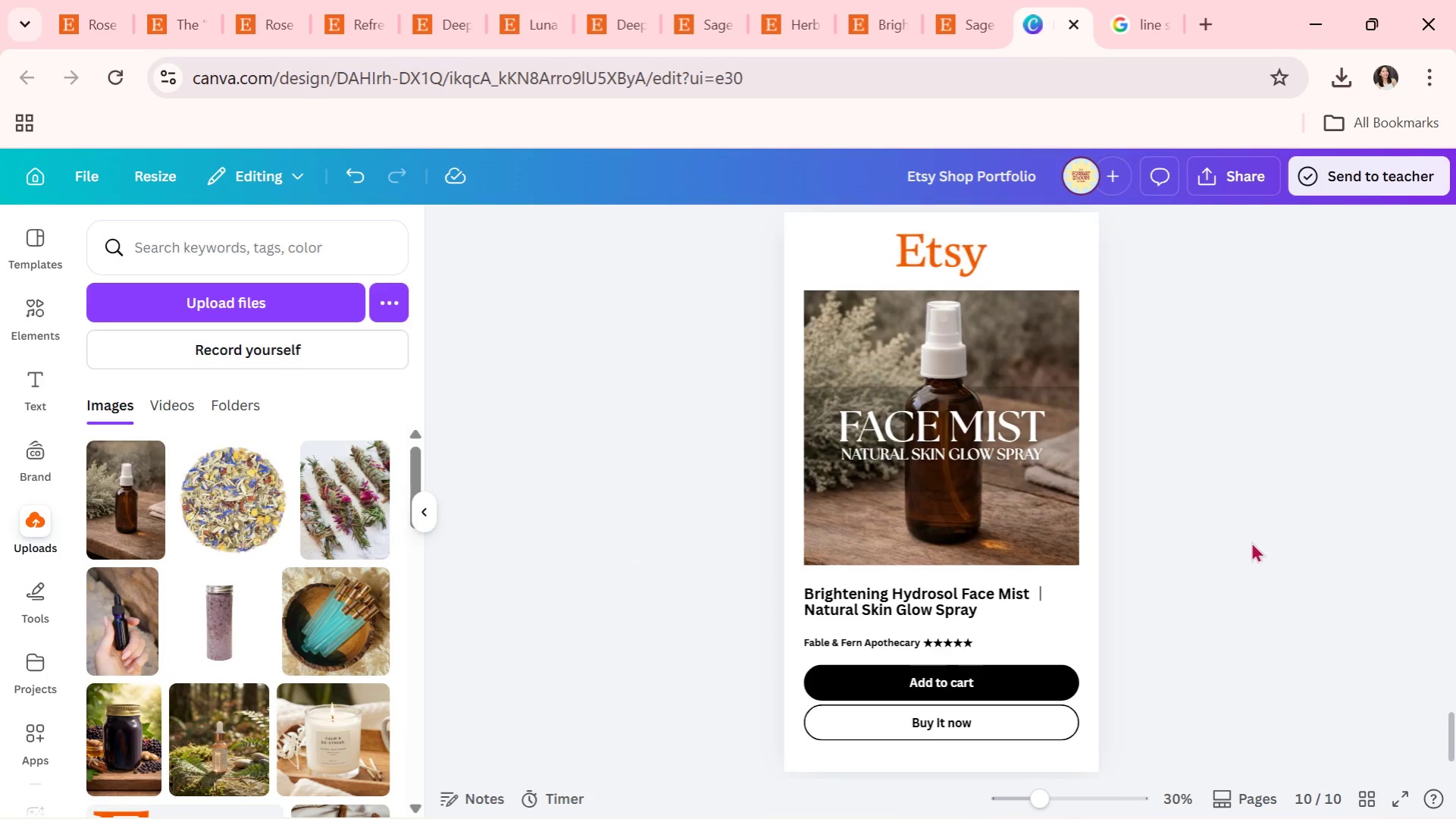 
scroll: coordinate [1217, 566], scroll_direction: up, amount: 2.0
 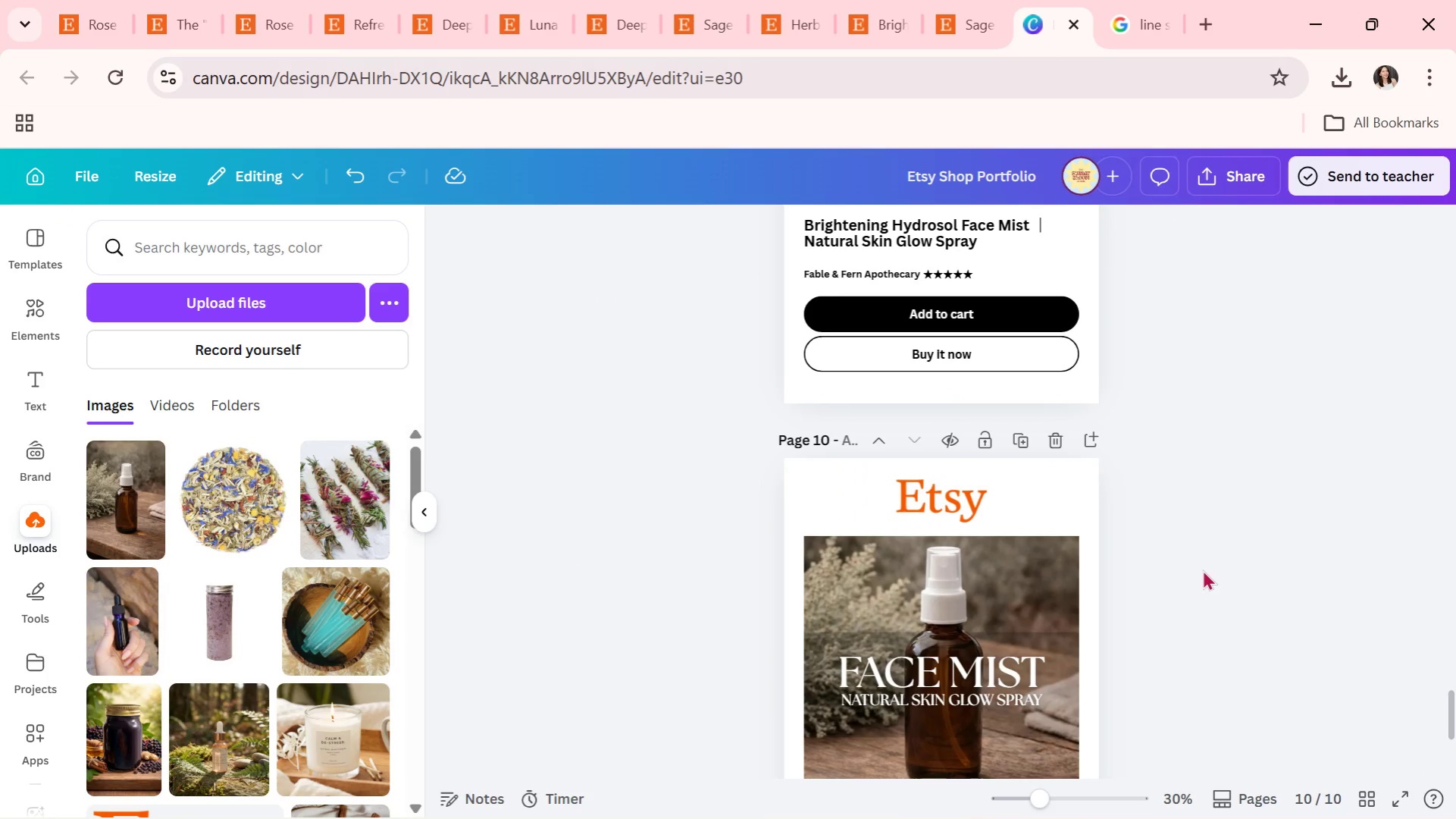 
scroll: coordinate [1201, 579], scroll_direction: down, amount: 2.0
 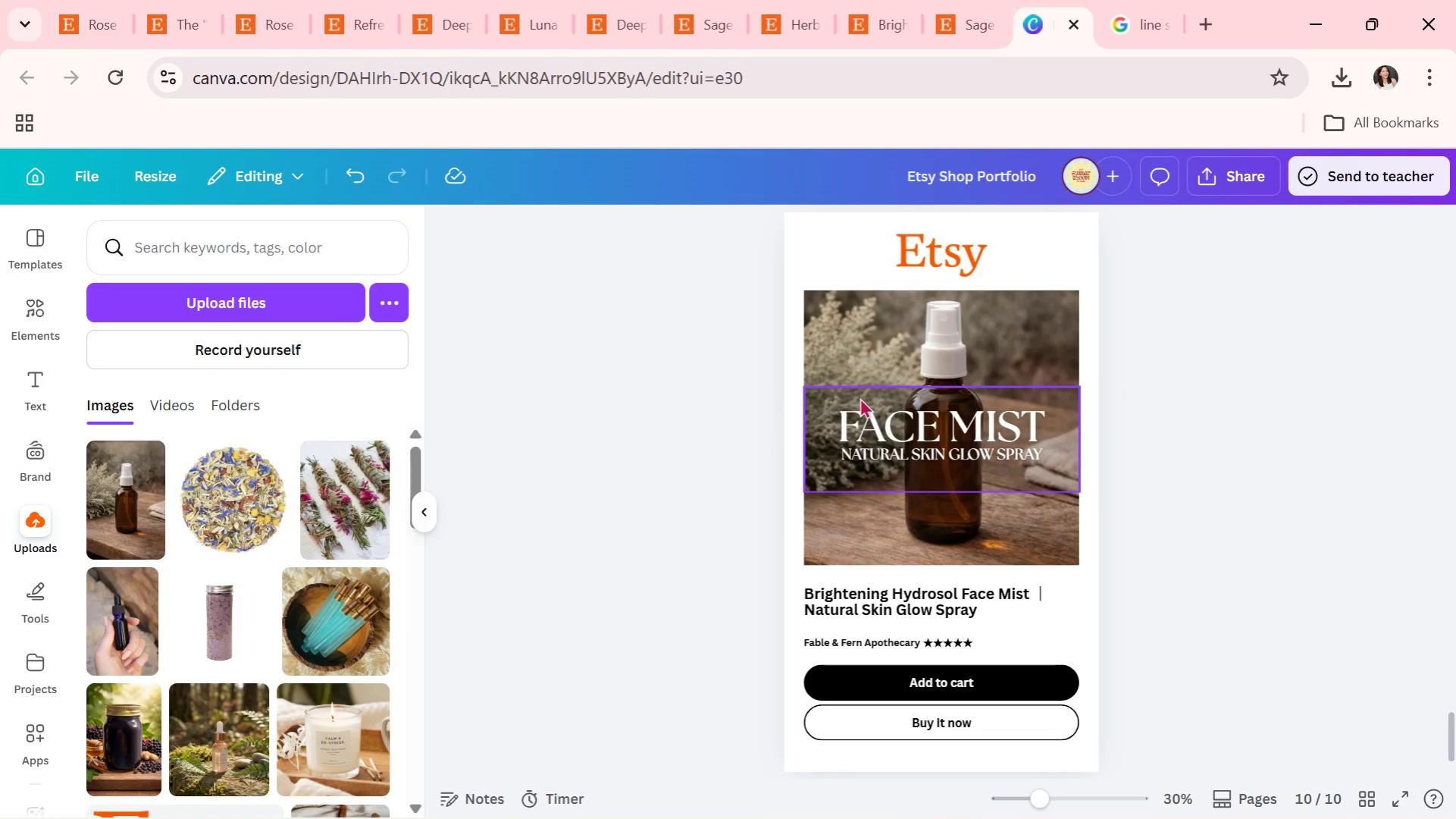 
scroll: coordinate [1130, 552], scroll_direction: up, amount: 5.0
 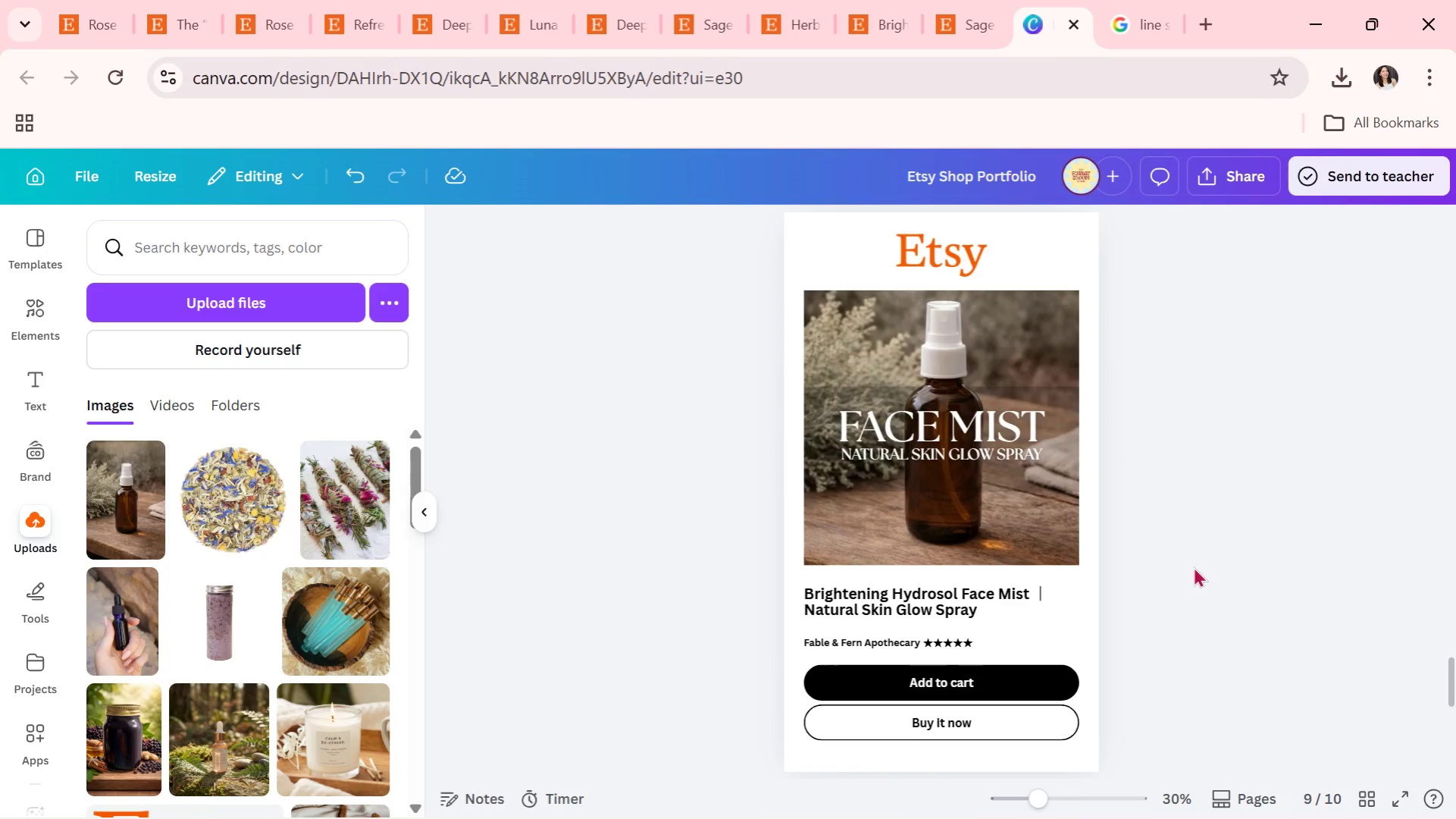 
scroll: coordinate [1202, 554], scroll_direction: down, amount: 5.0
 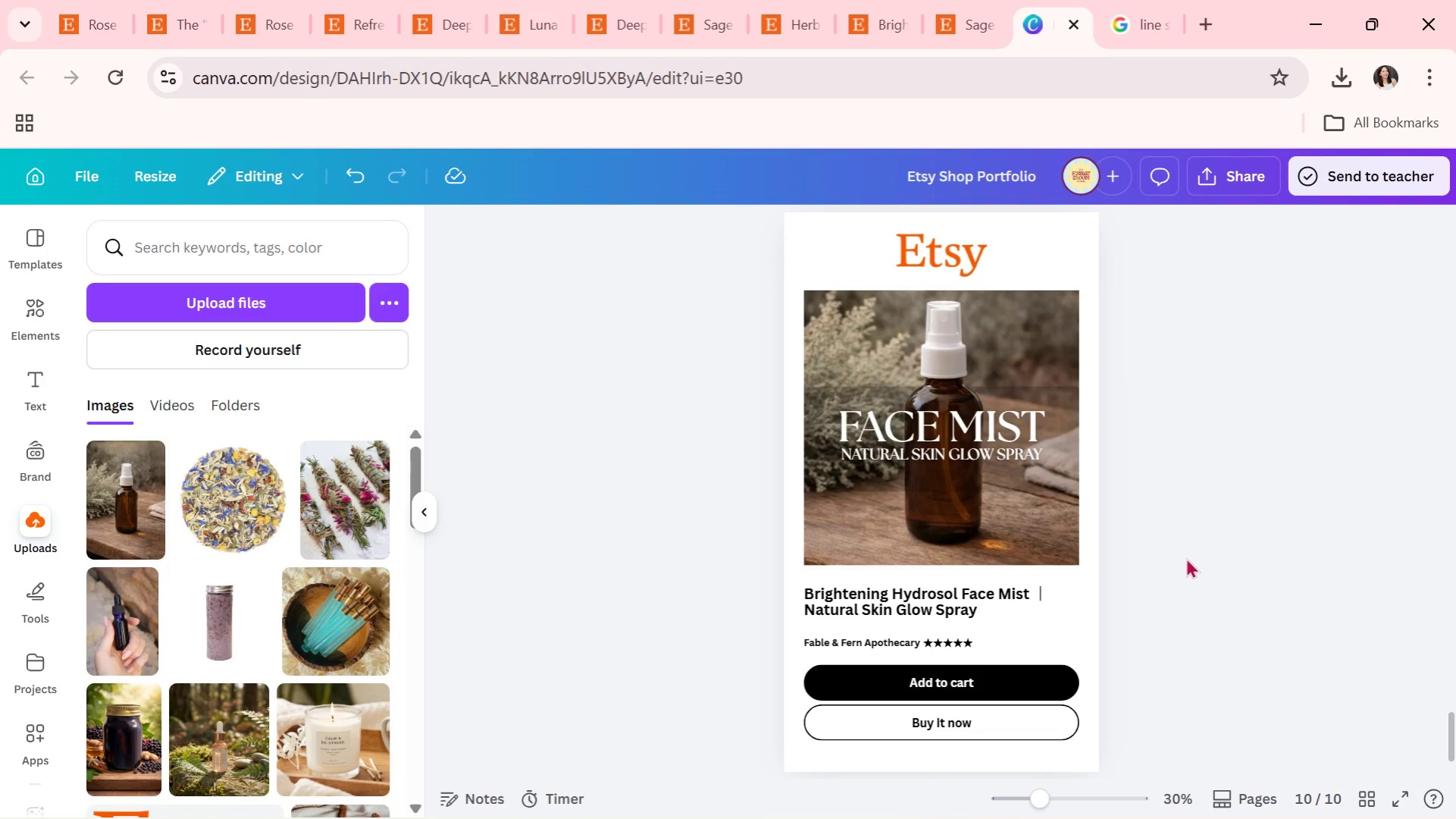 
double_click([922, 611])
 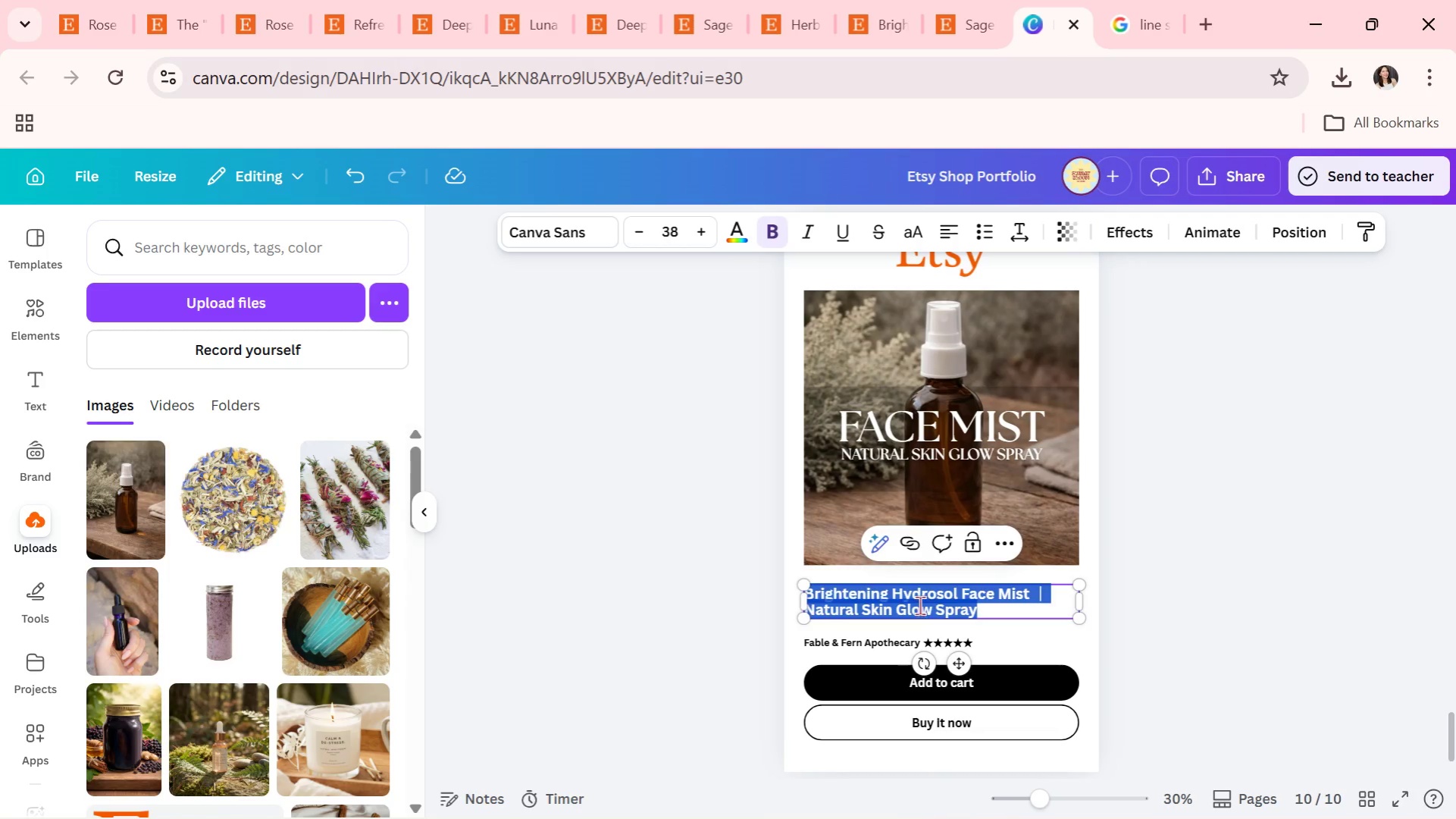 
triple_click([919, 605])
 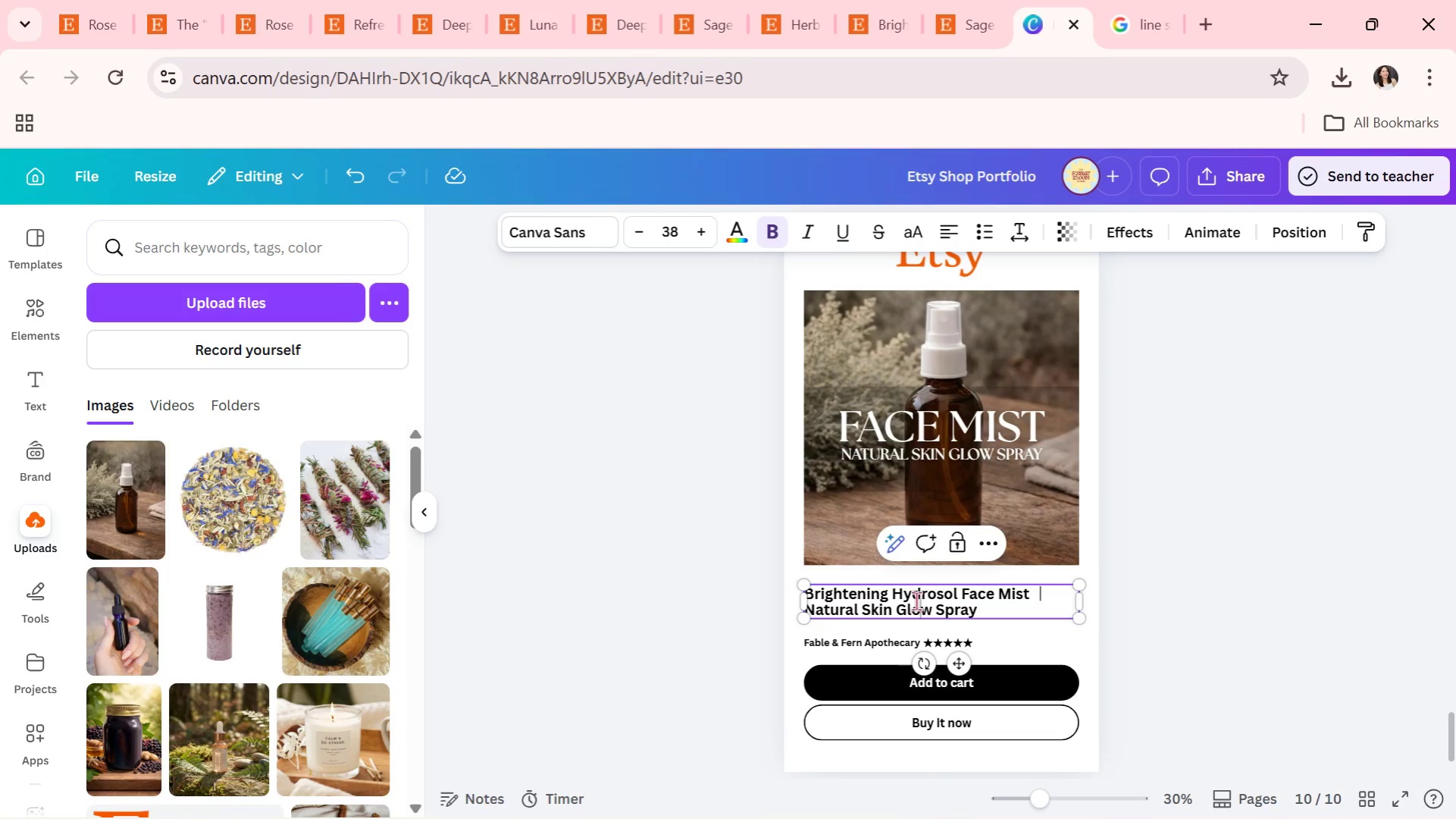 
triple_click([916, 601])
 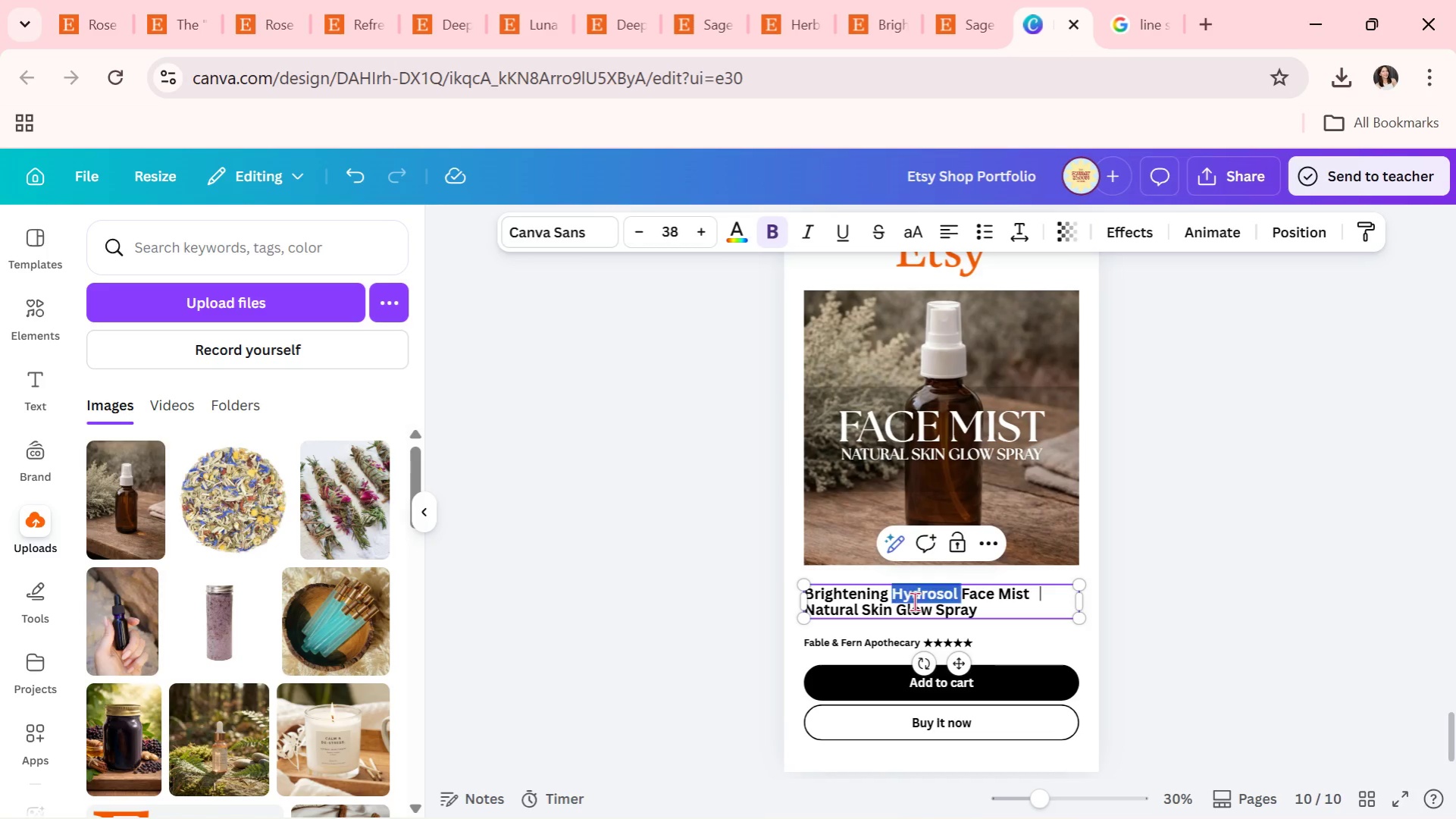 
triple_click([914, 601])
 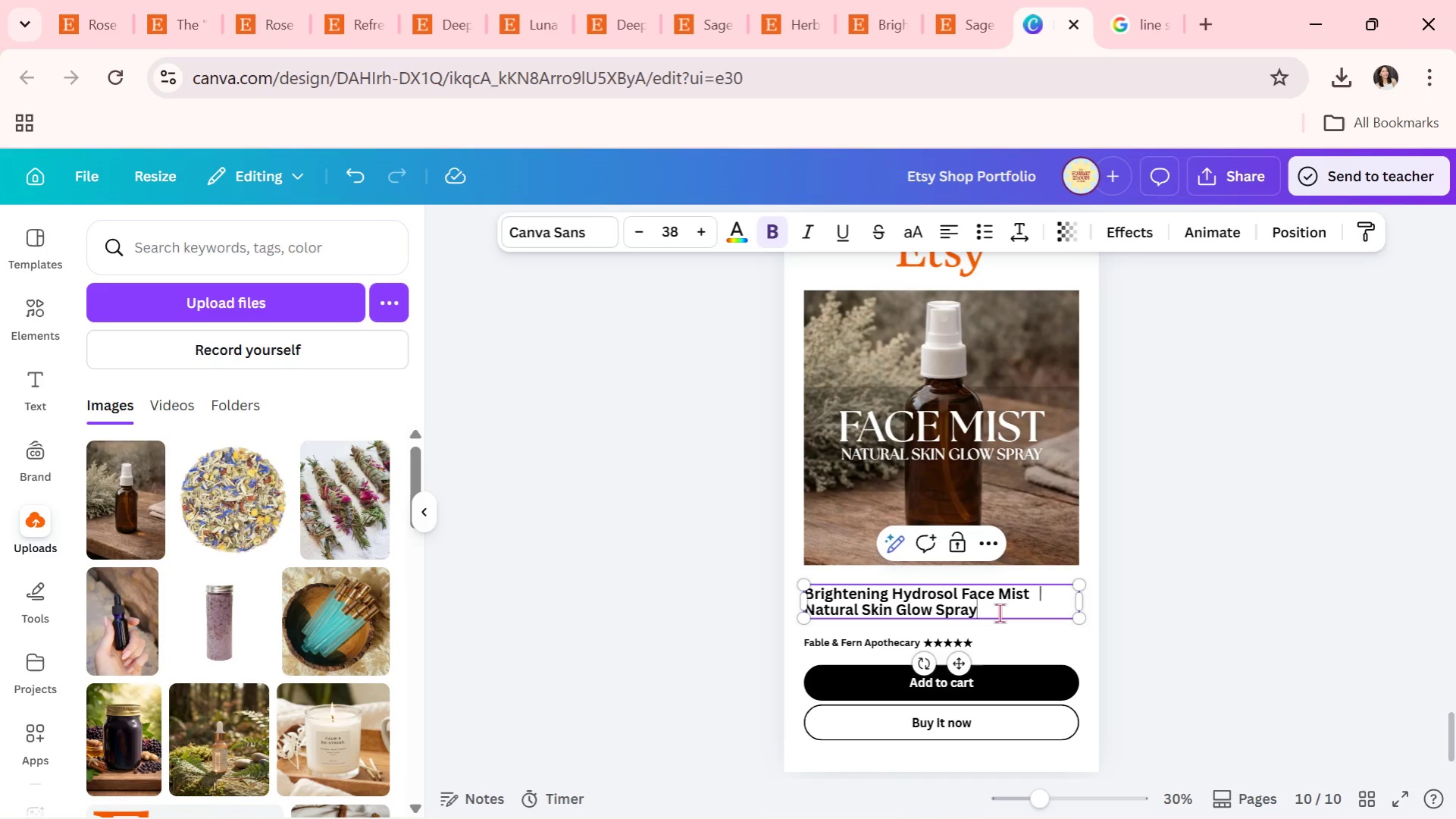 
left_click_drag(start_coordinate=[997, 610], to_coordinate=[794, 601])
 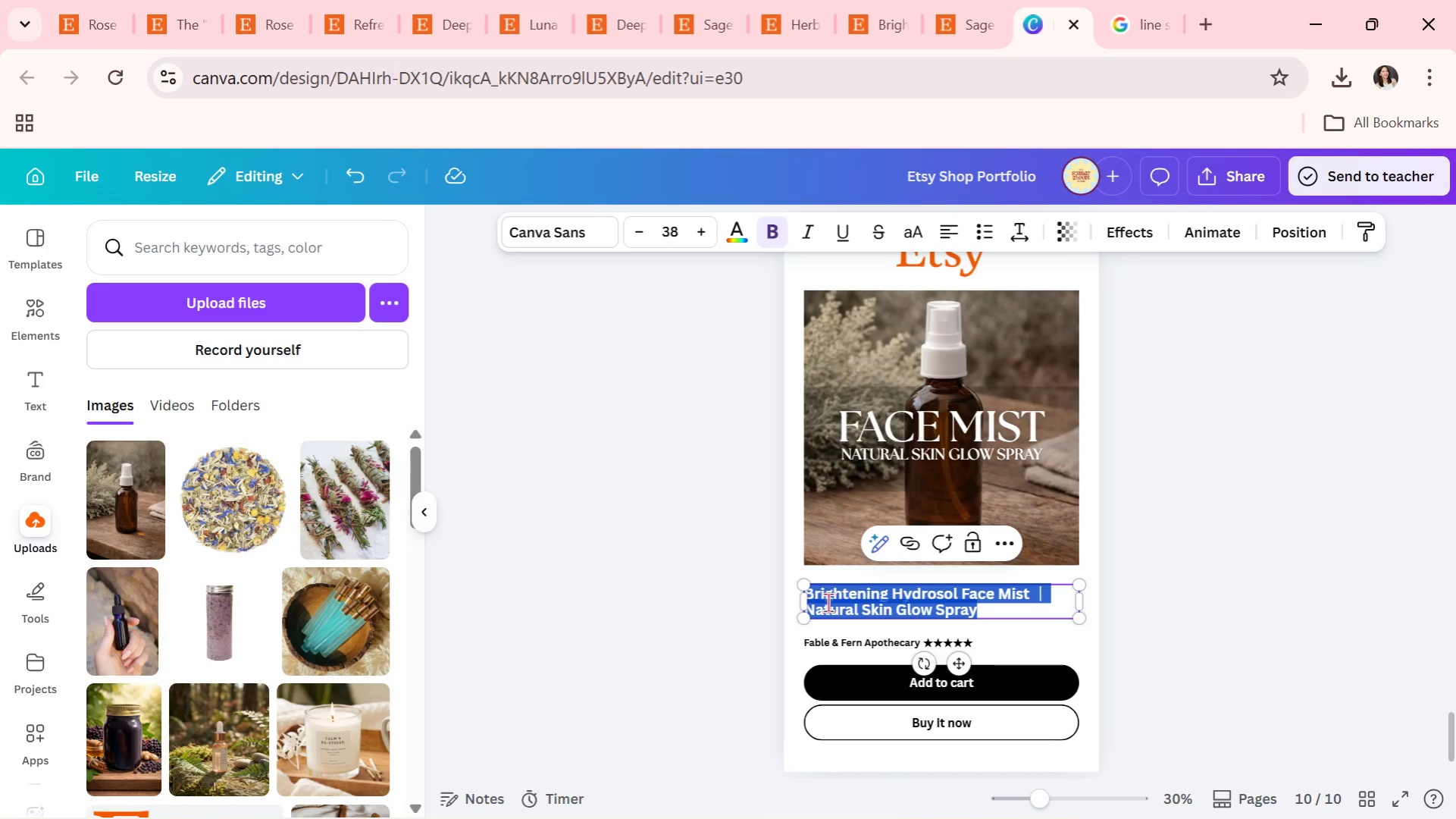 
wait(8.89)
 